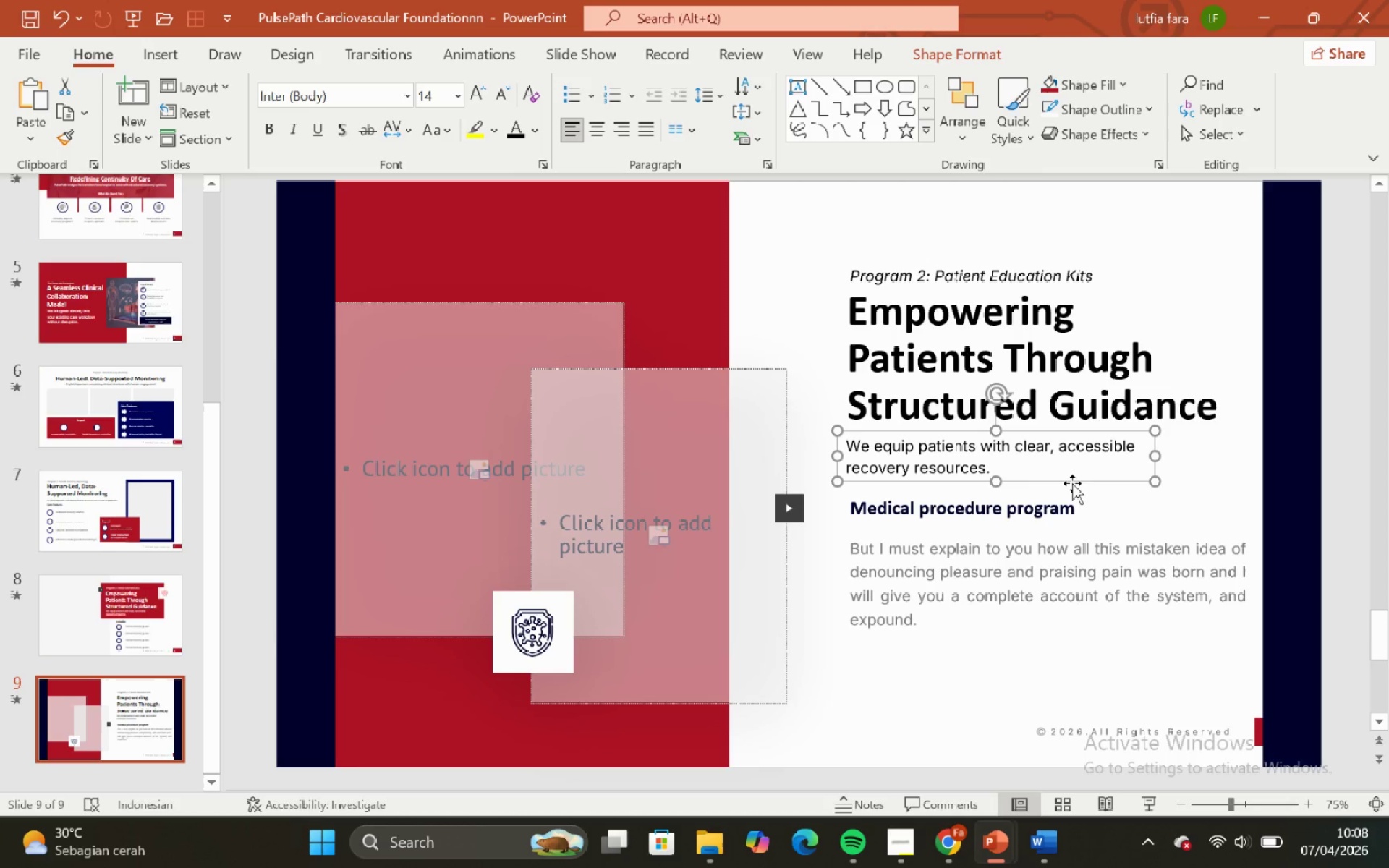 
hold_key(key=ShiftLeft, duration=1.91)
left_click_drag(start_coordinate=[1072, 480], to_coordinate=[1076, 479])
 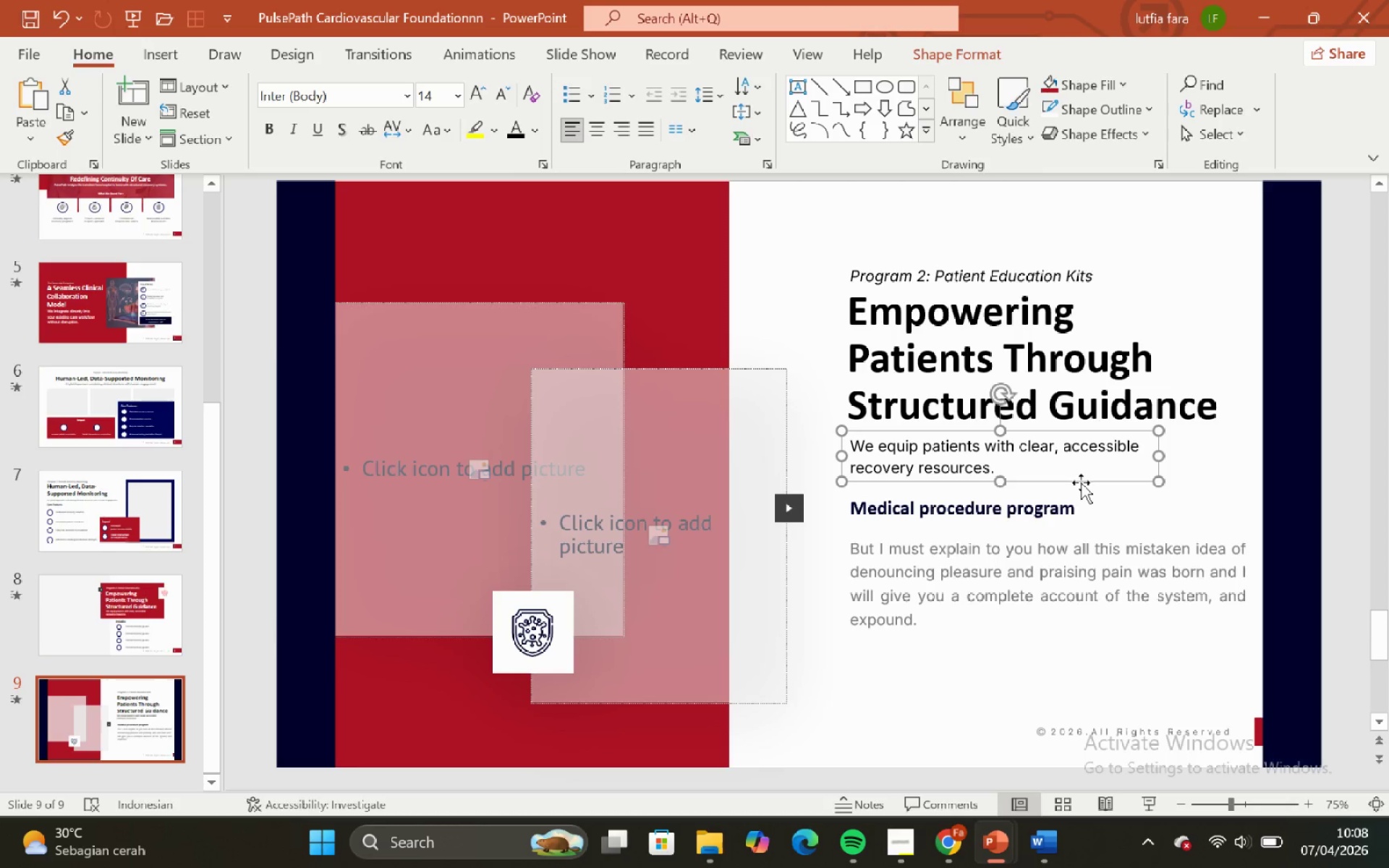 
hold_key(key=ShiftLeft, duration=0.64)
left_click_drag(start_coordinate=[1081, 482], to_coordinate=[1081, 410])
 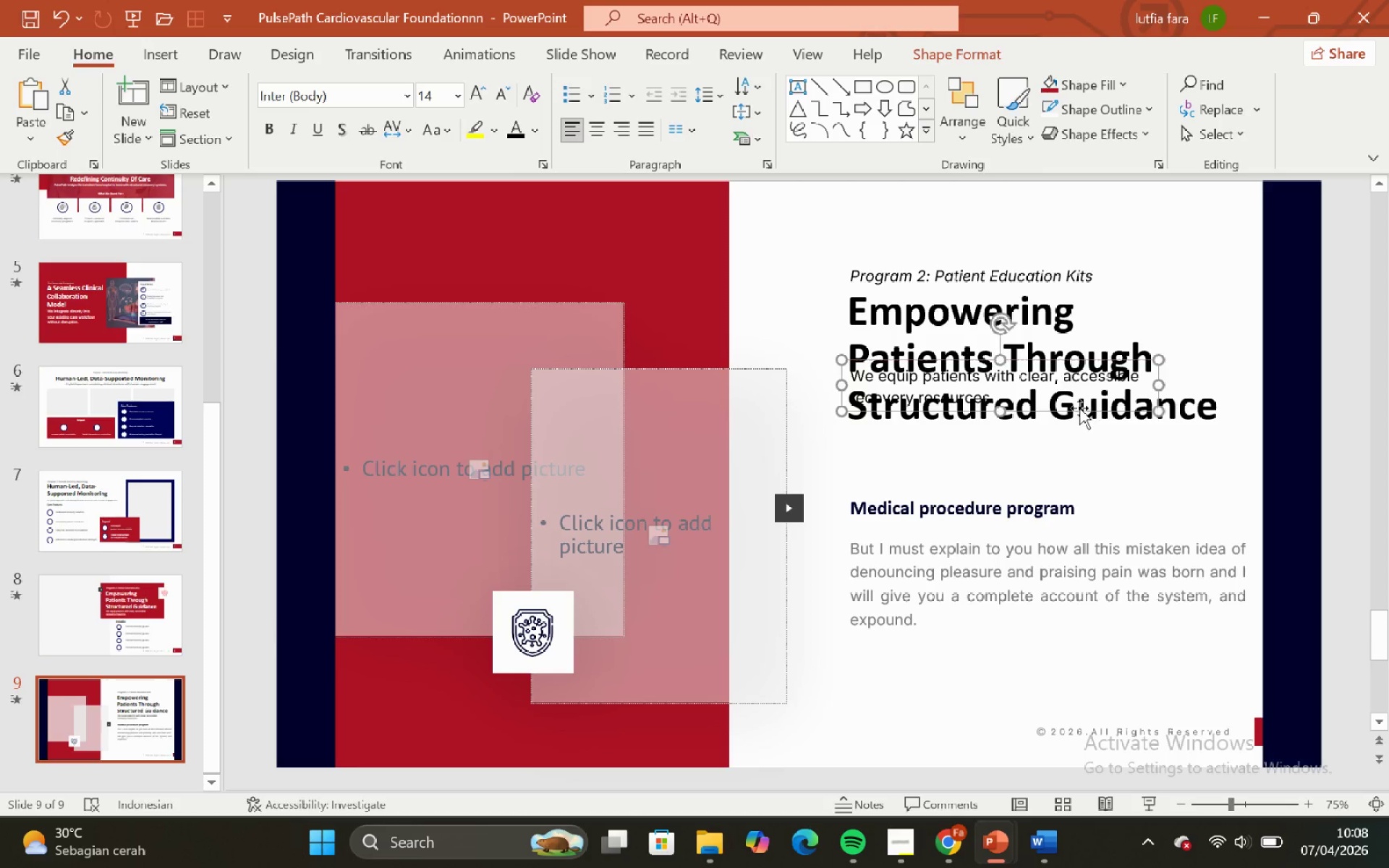 
key(Control+ControlLeft)
 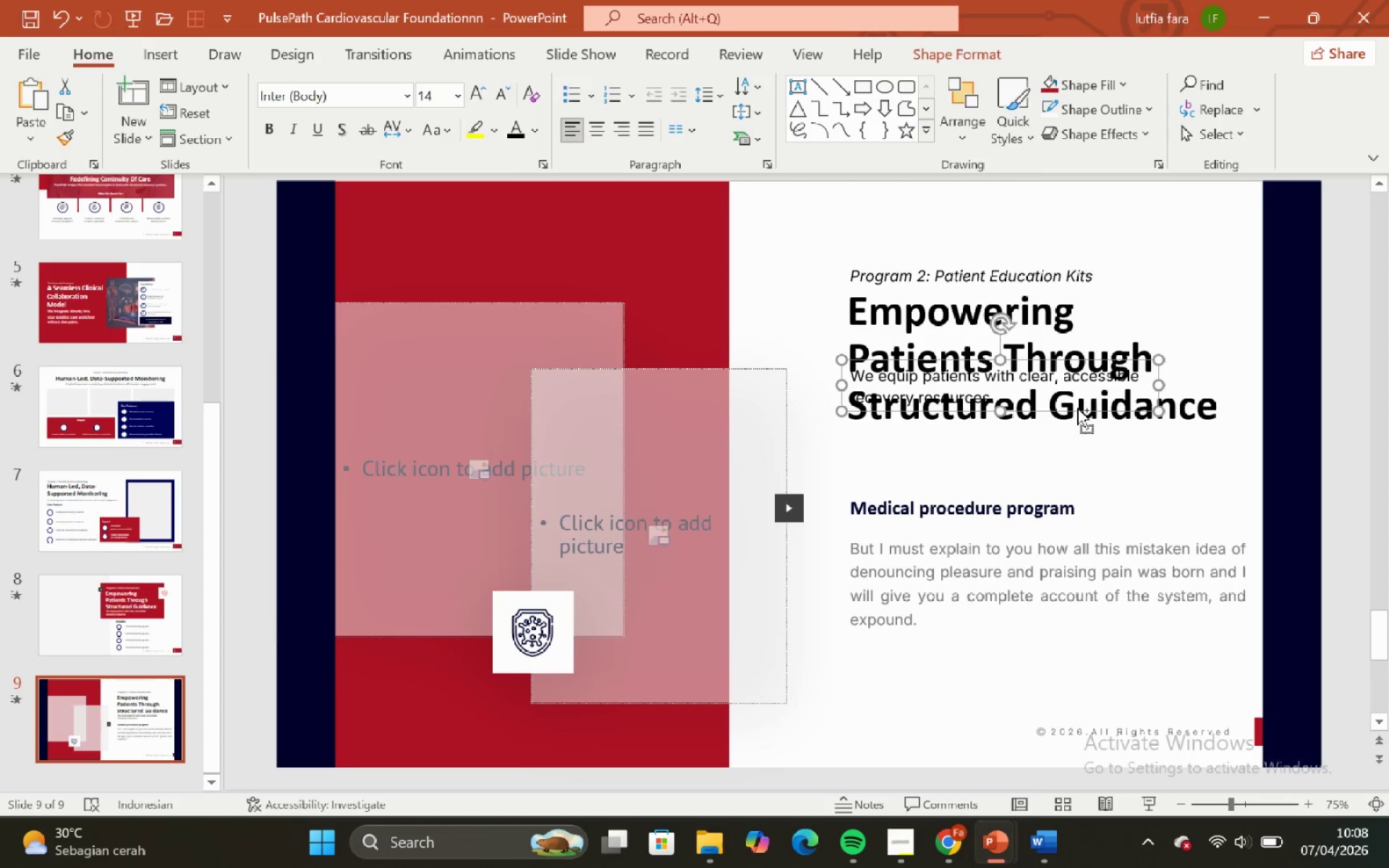 
key(Control+Z)
 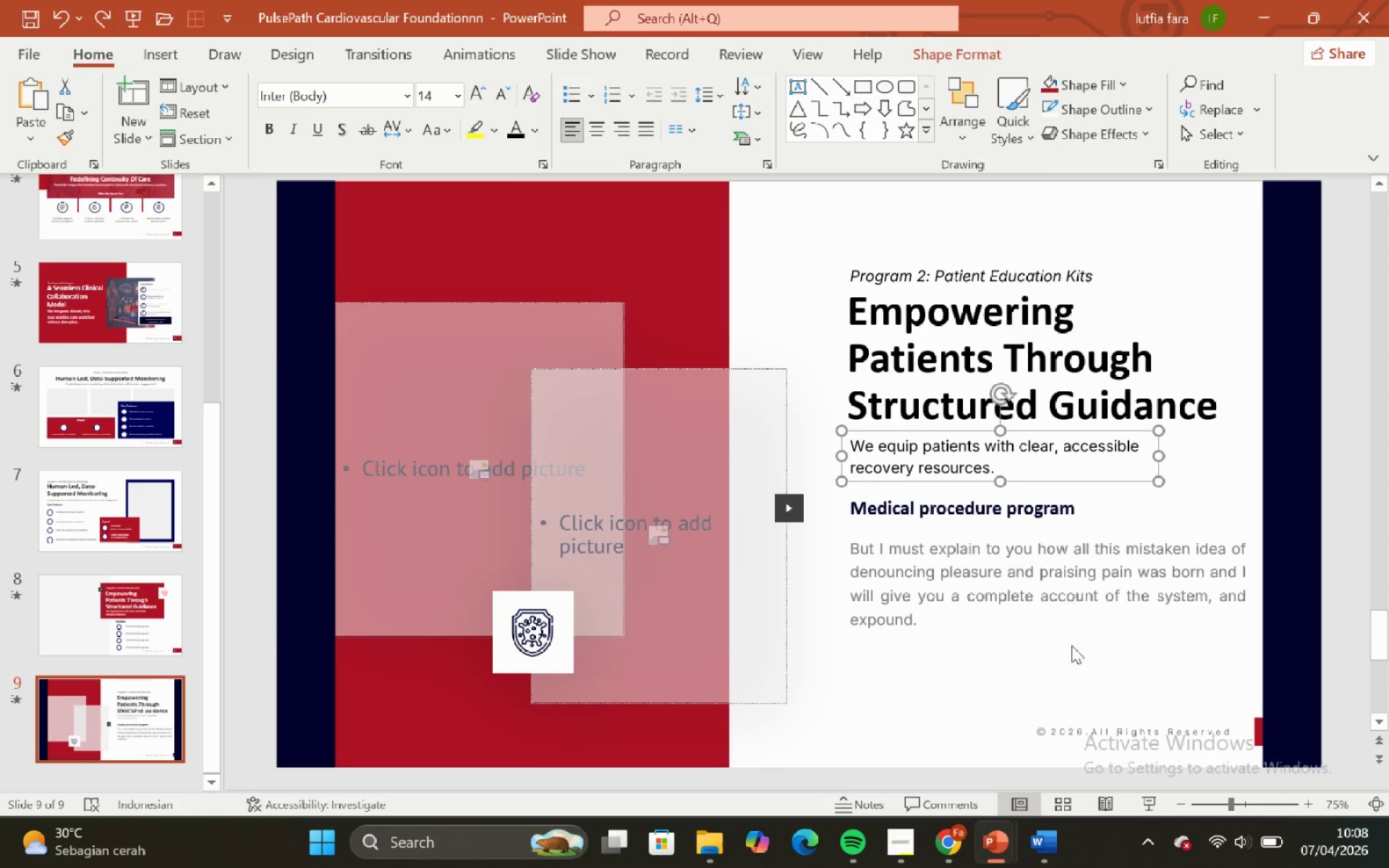 
left_click([1073, 647])
 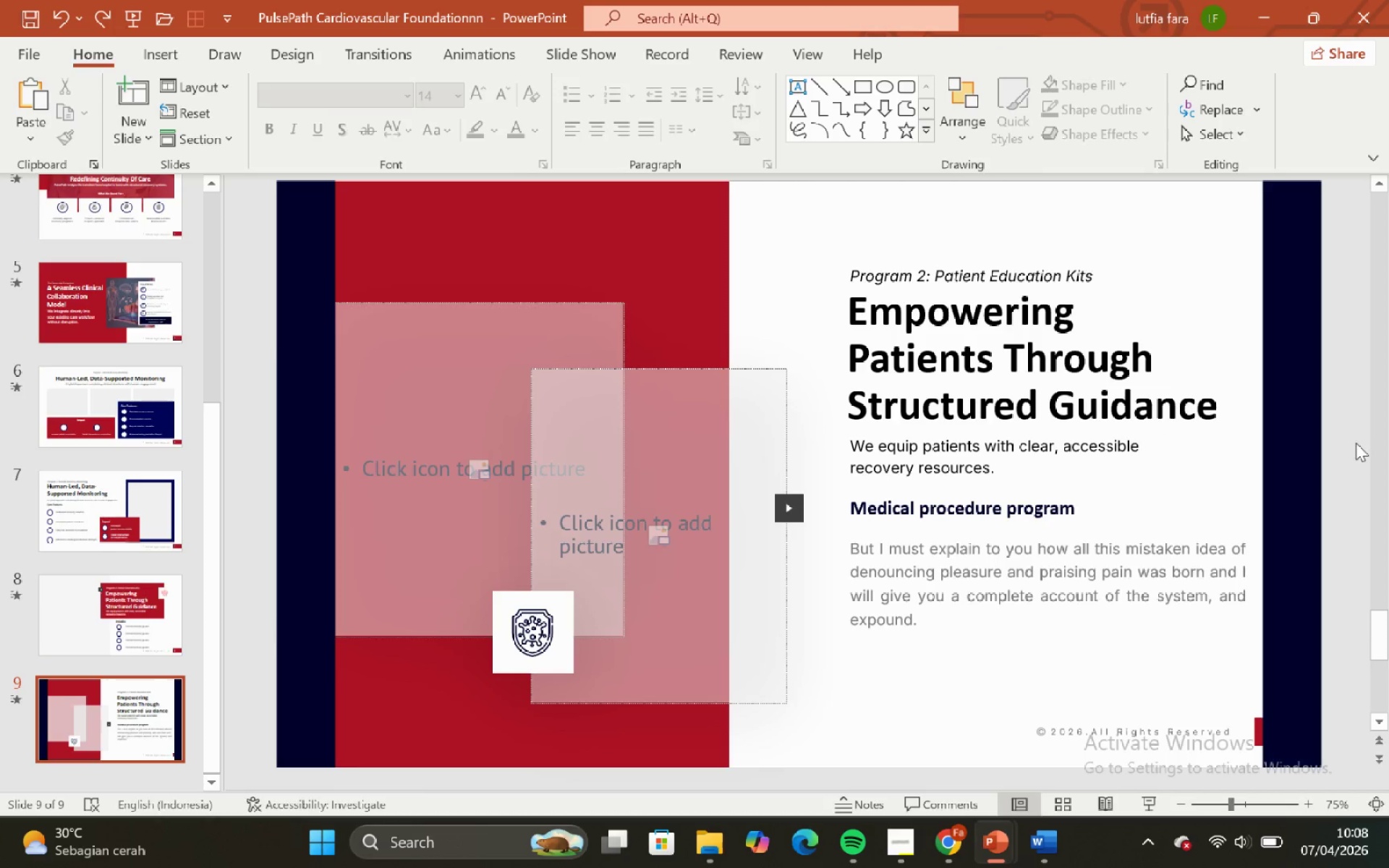 
left_click_drag(start_coordinate=[1354, 443], to_coordinate=[818, 701])
 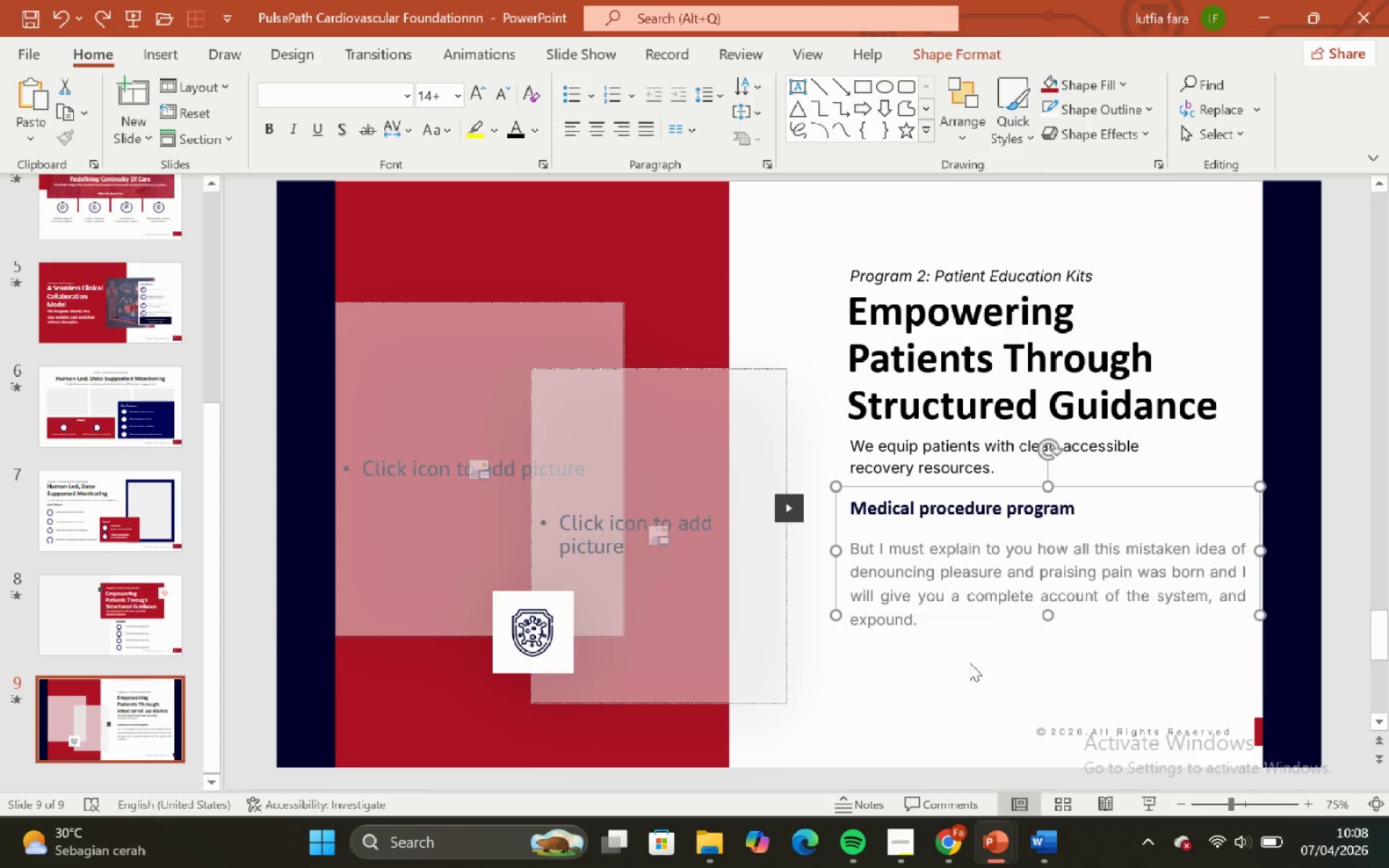 
hold_key(key=ArrowDown, duration=0.64)
 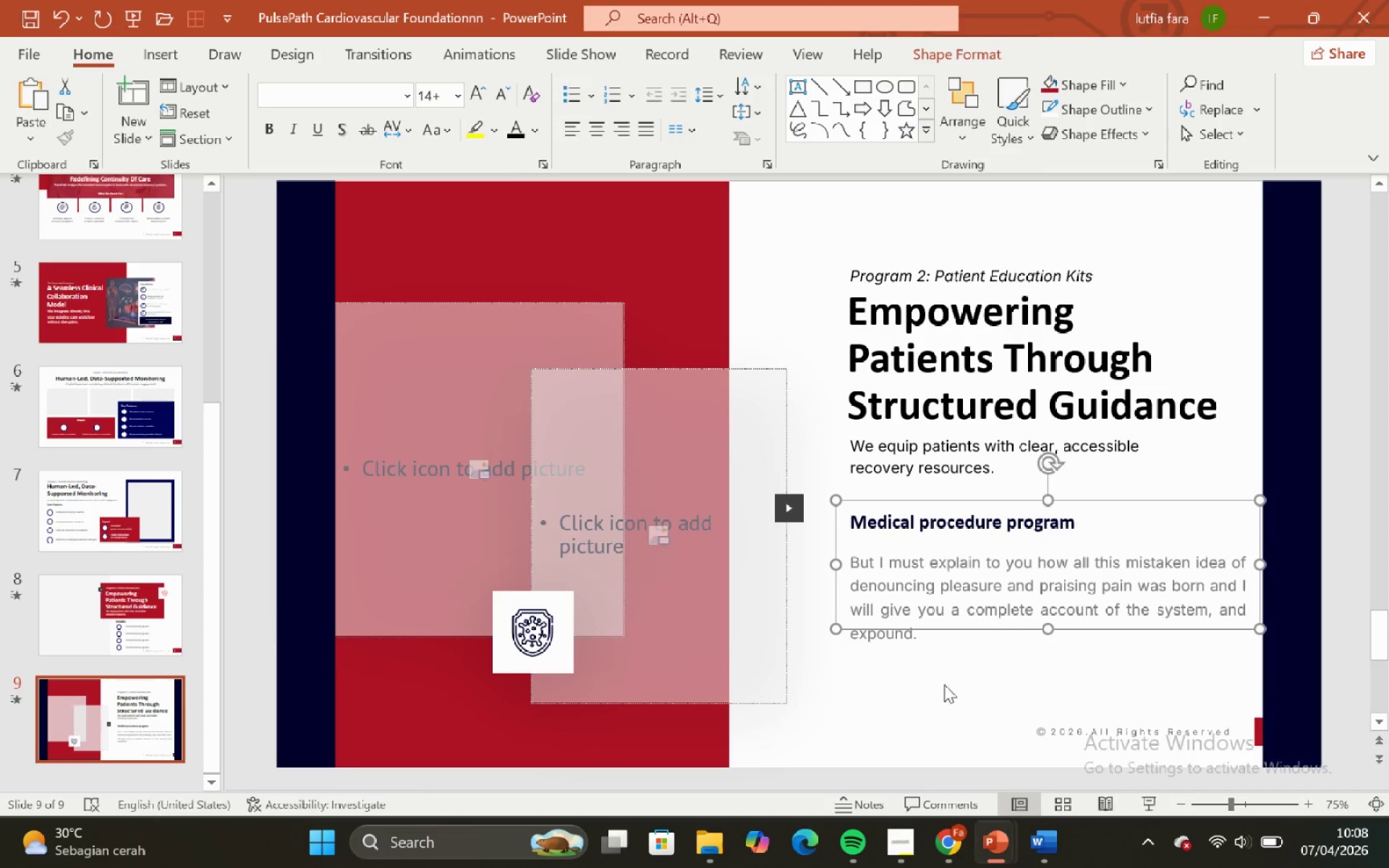 
hold_key(key=ArrowDown, duration=0.55)
 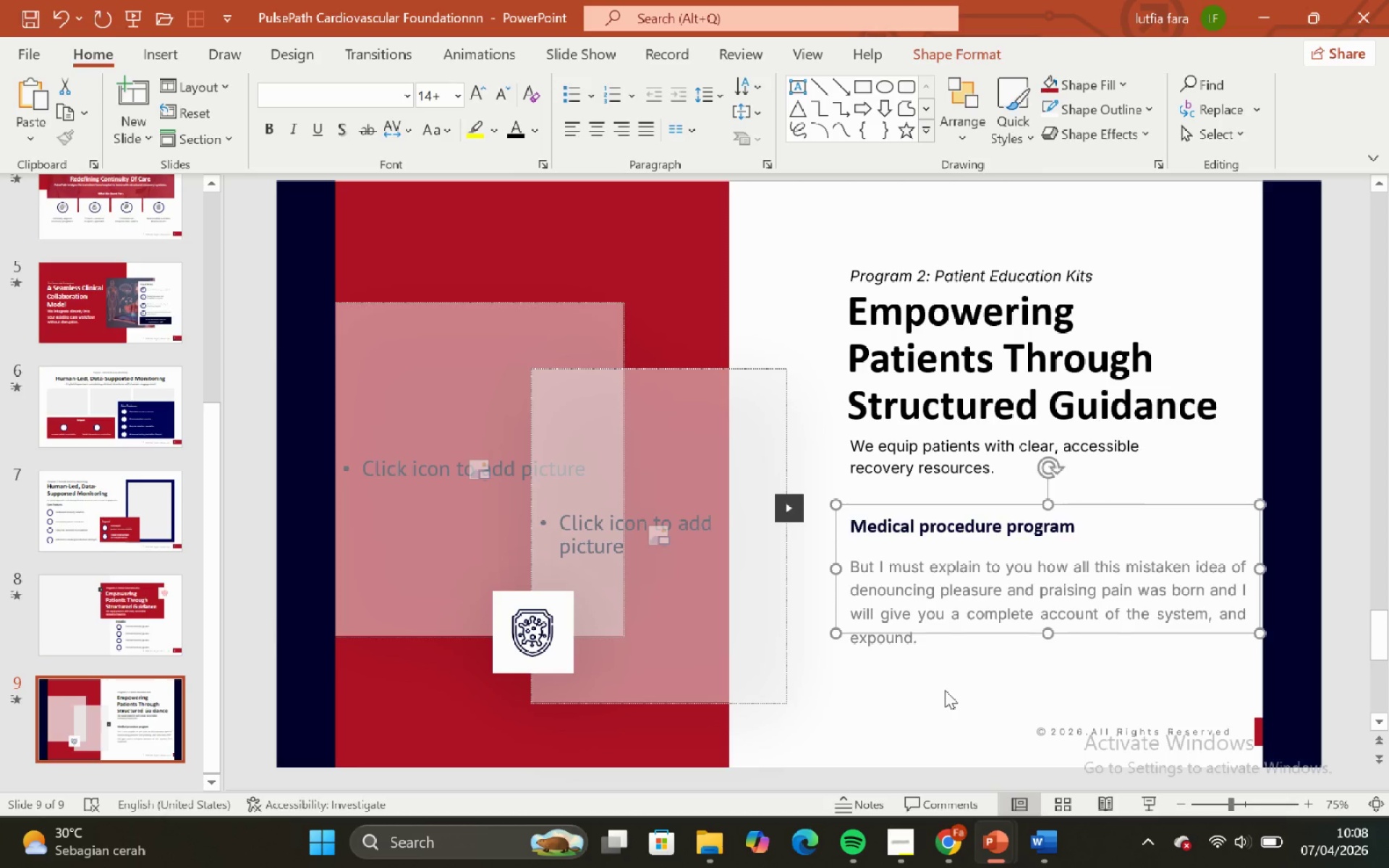 
hold_key(key=ArrowDown, duration=0.5)
 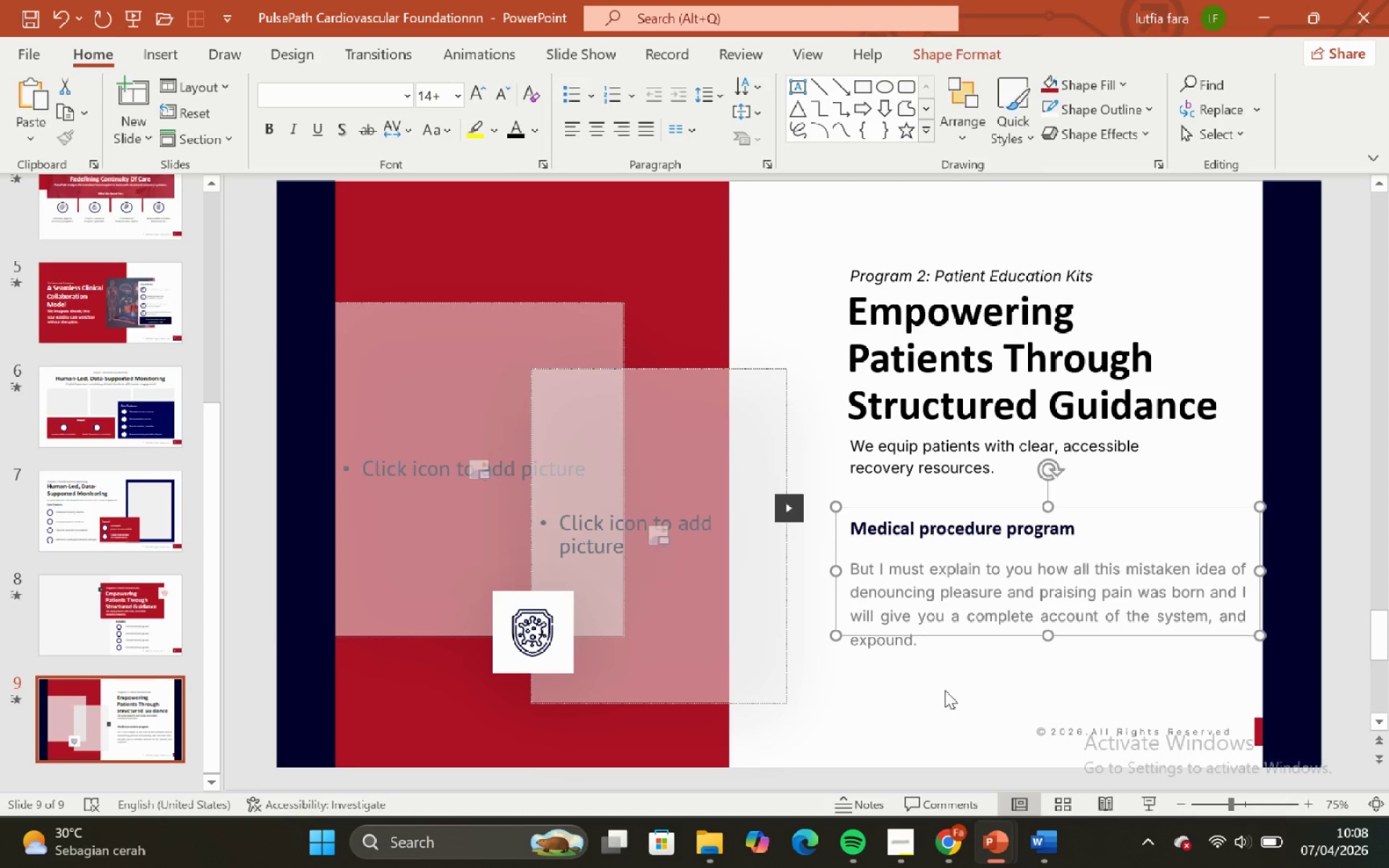 
left_click([945, 690])
 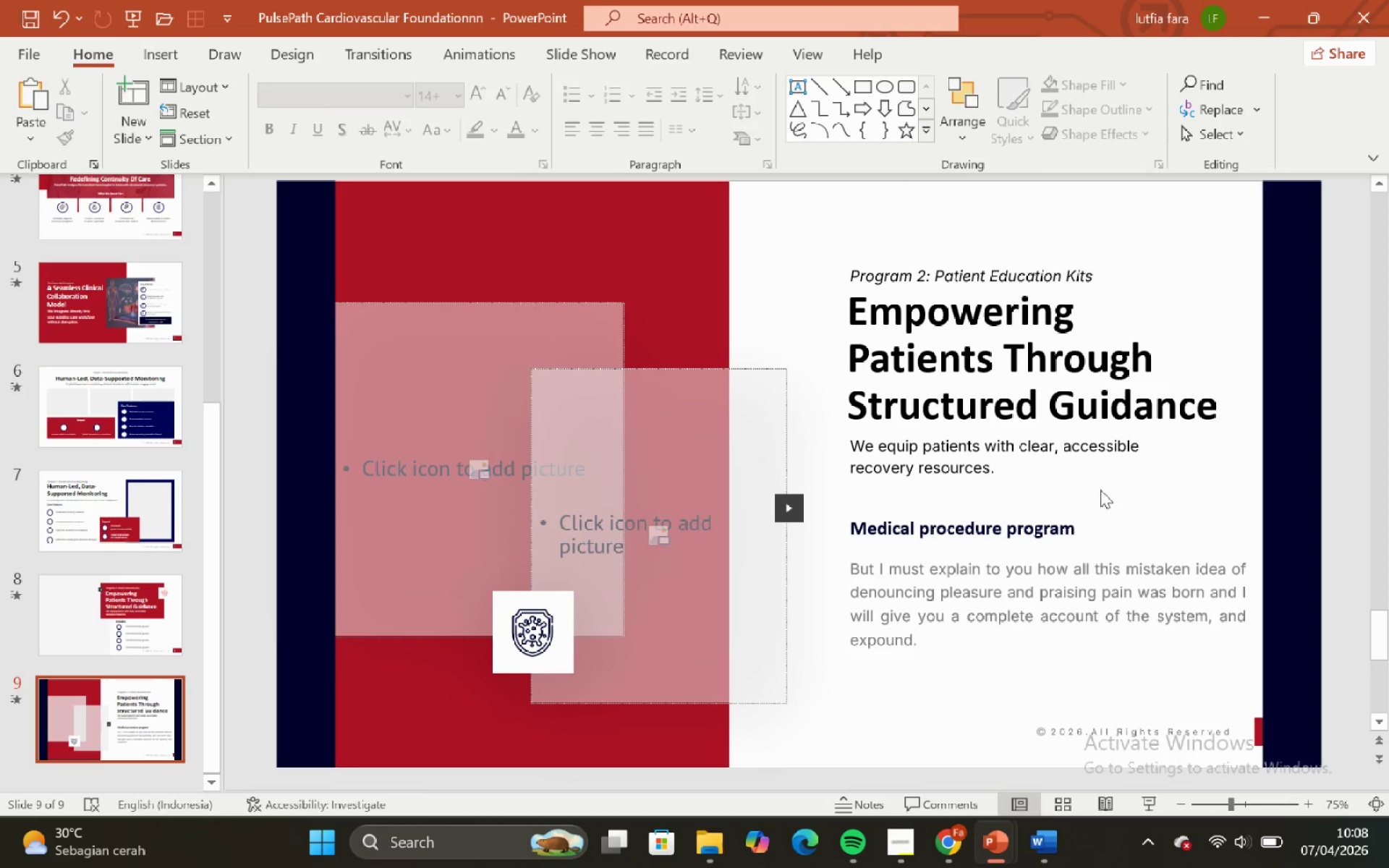 
left_click([1108, 486])
 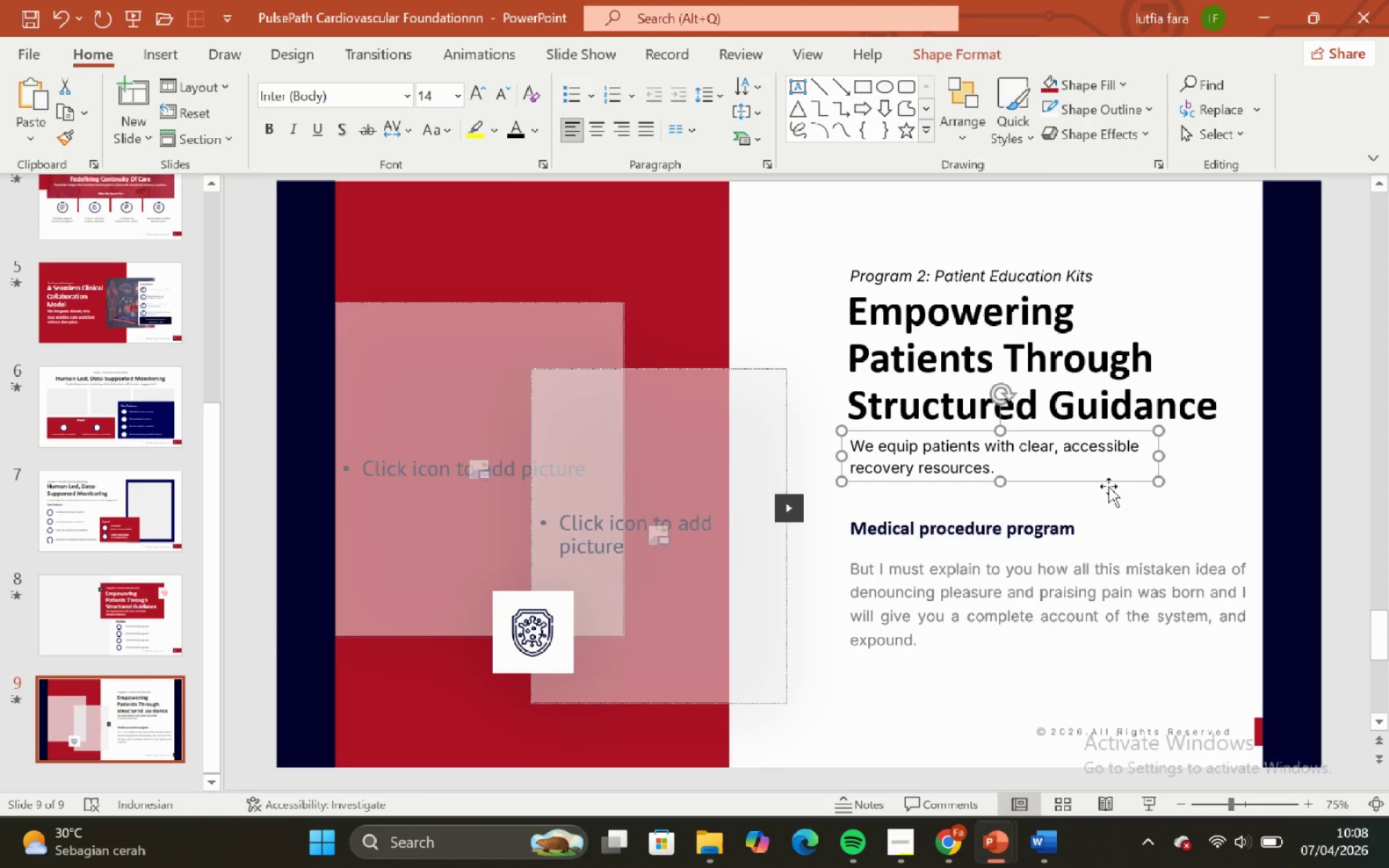 
hold_key(key=ArrowDown, duration=0.39)
 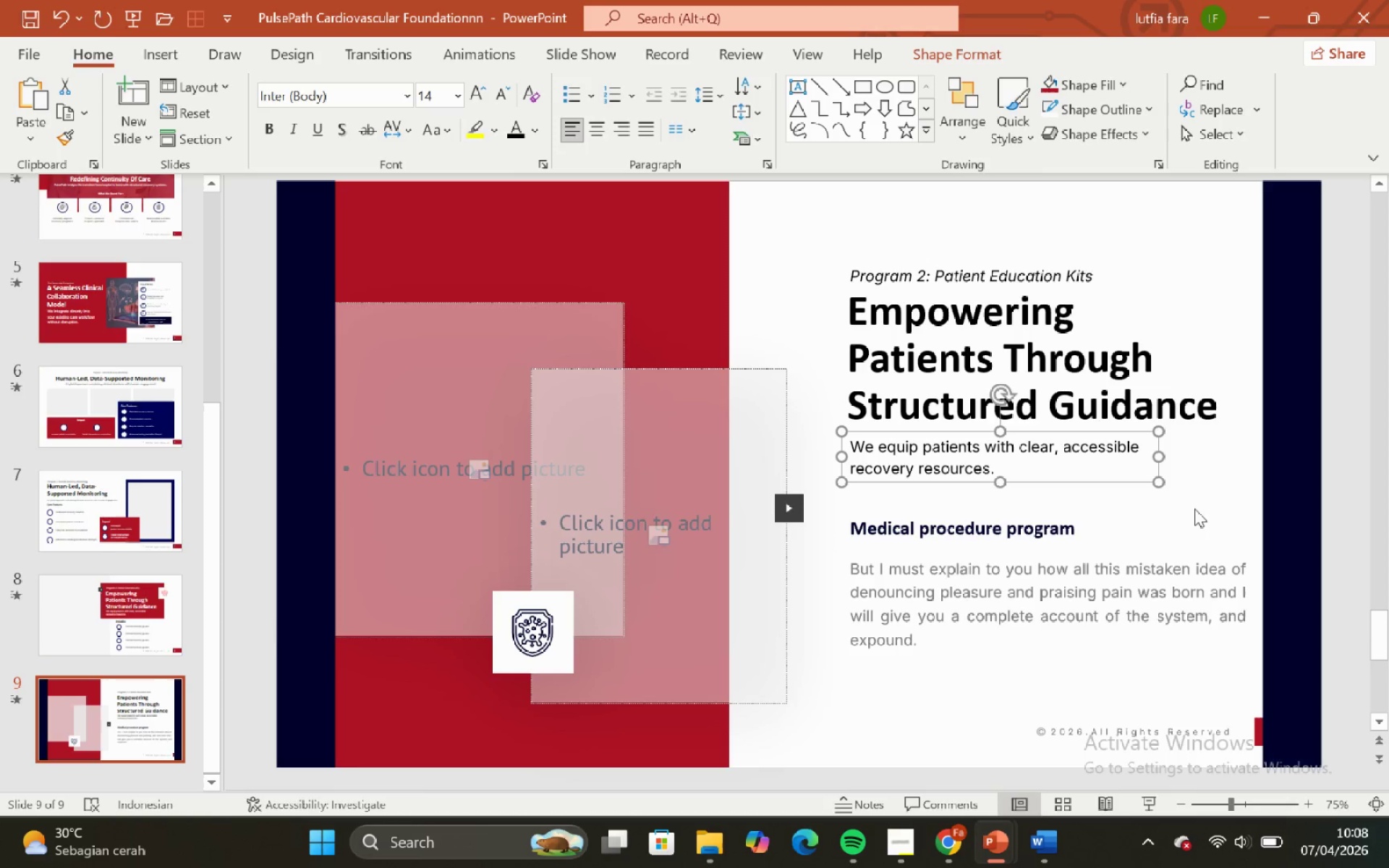 
key(ArrowDown)
 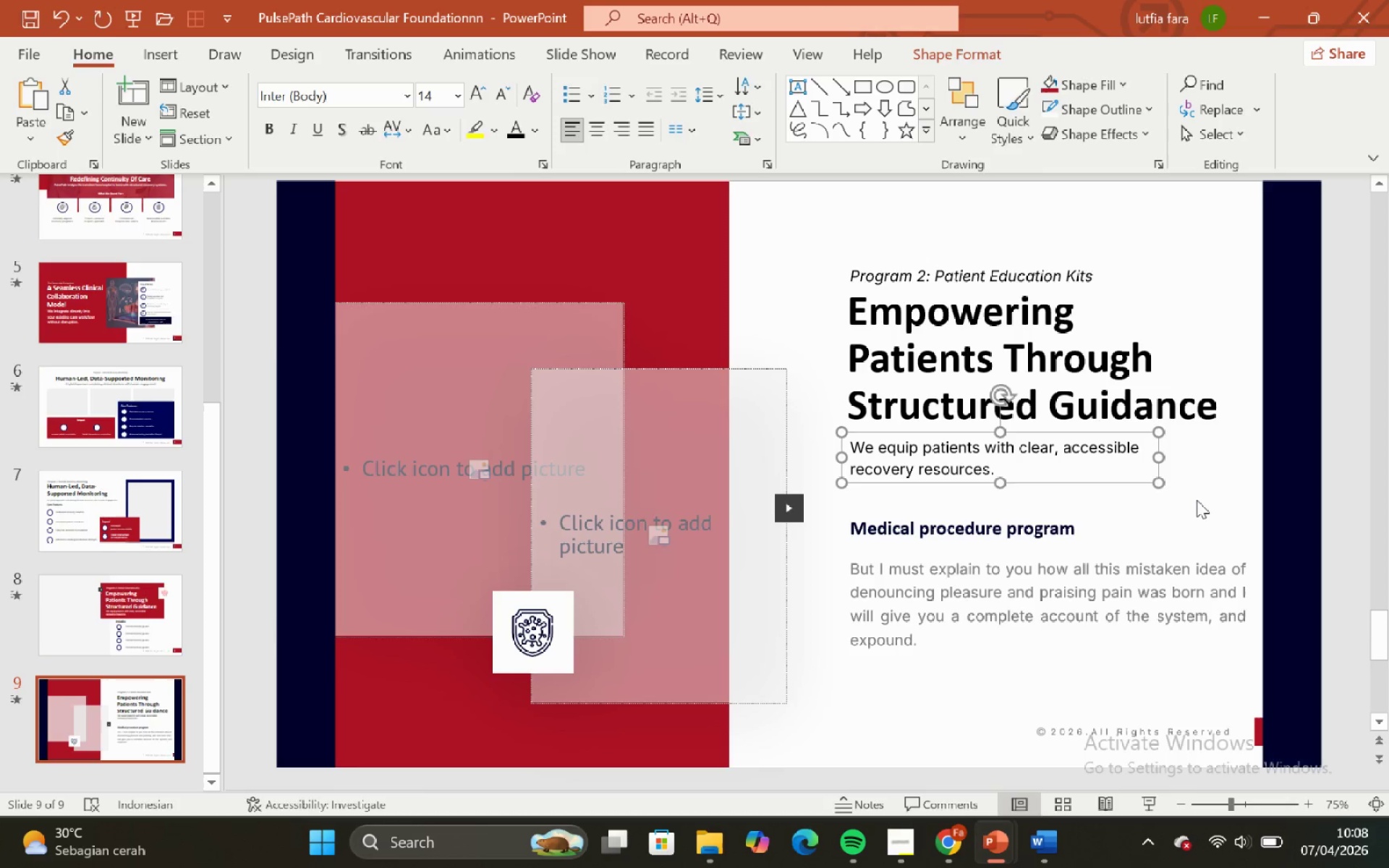 
left_click([1197, 500])
 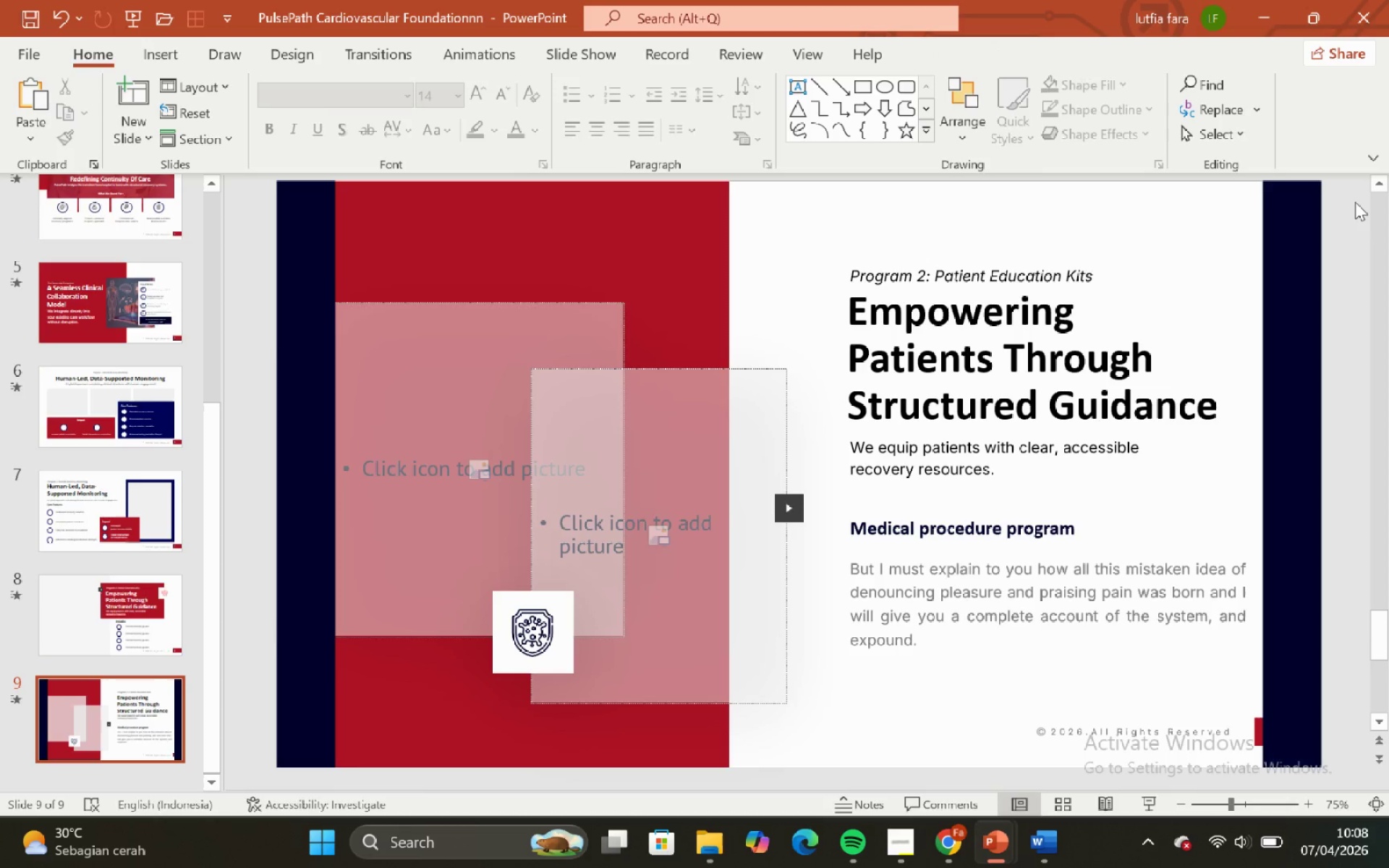 
left_click_drag(start_coordinate=[1355, 202], to_coordinate=[807, 511])
 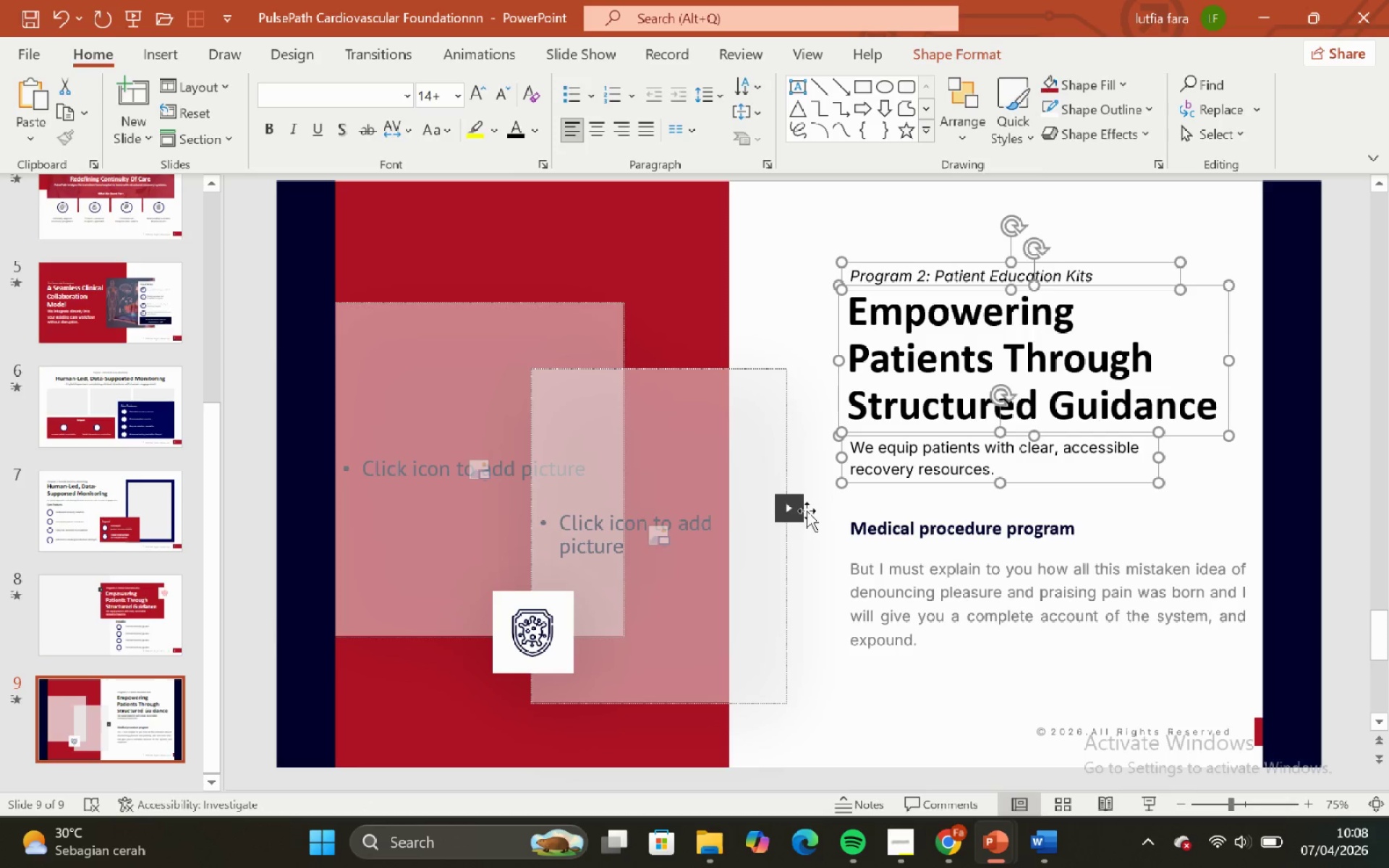 
hold_key(key=ArrowDown, duration=0.62)
 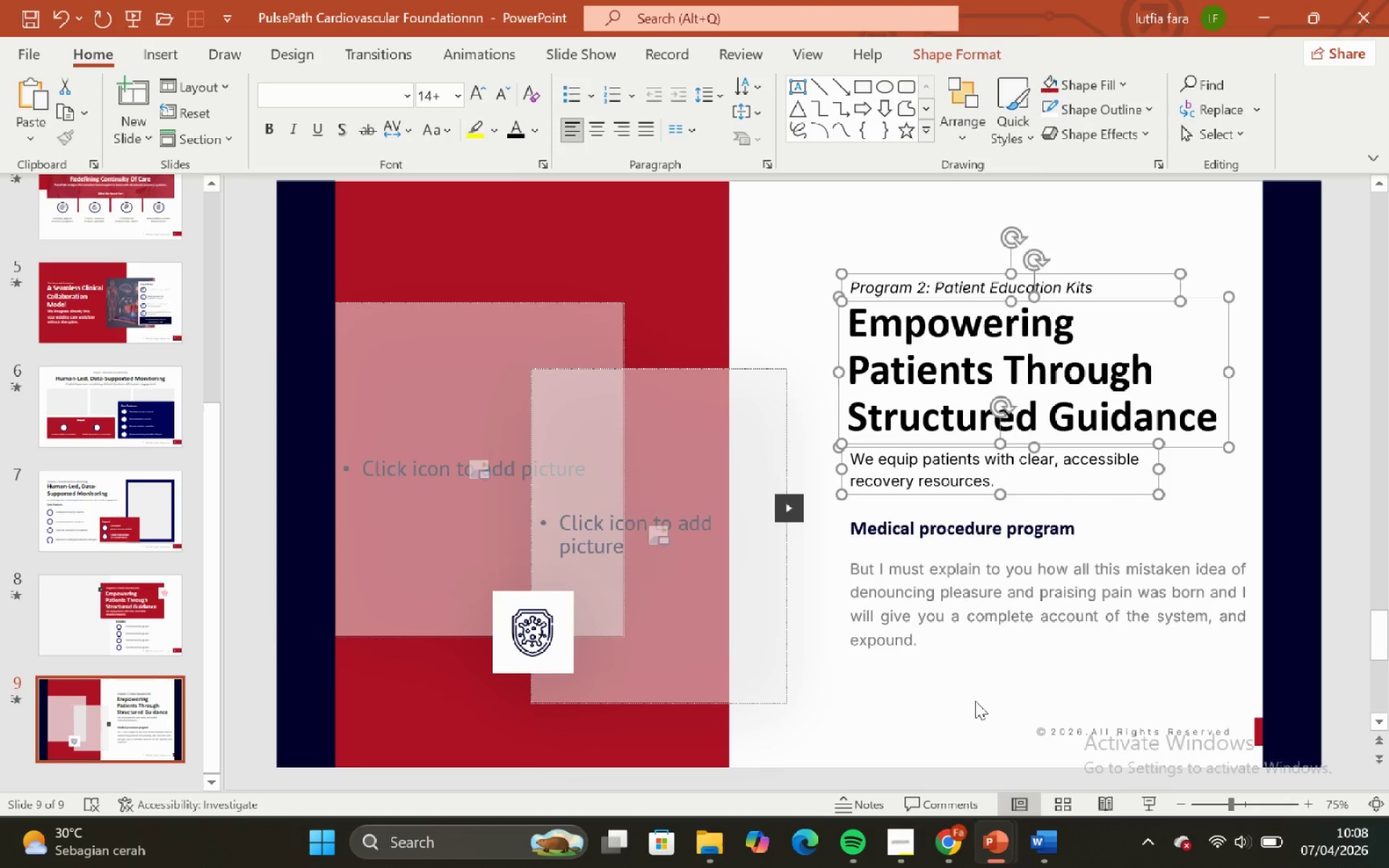 
key(ArrowUp)
 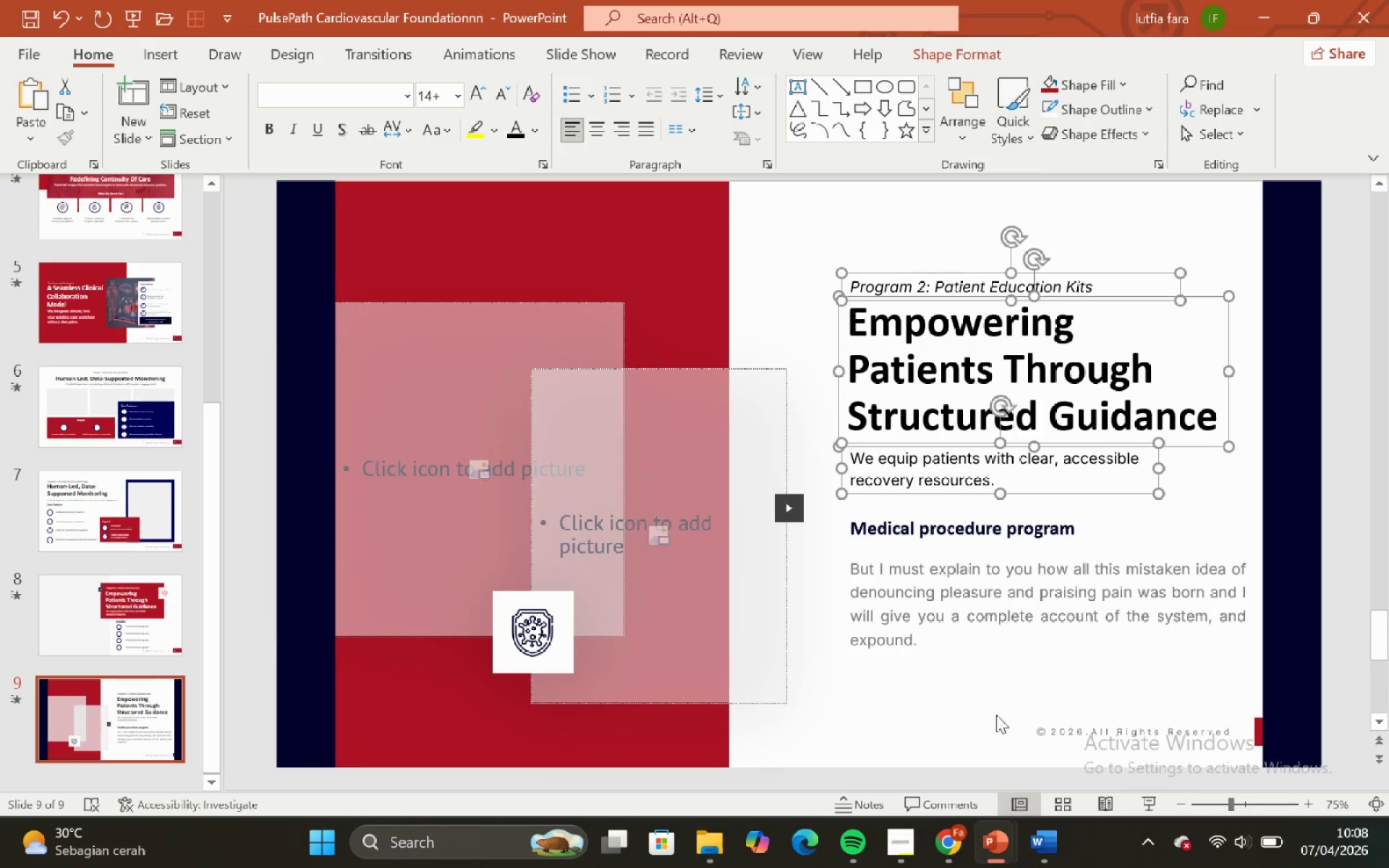 
key(ArrowUp)
 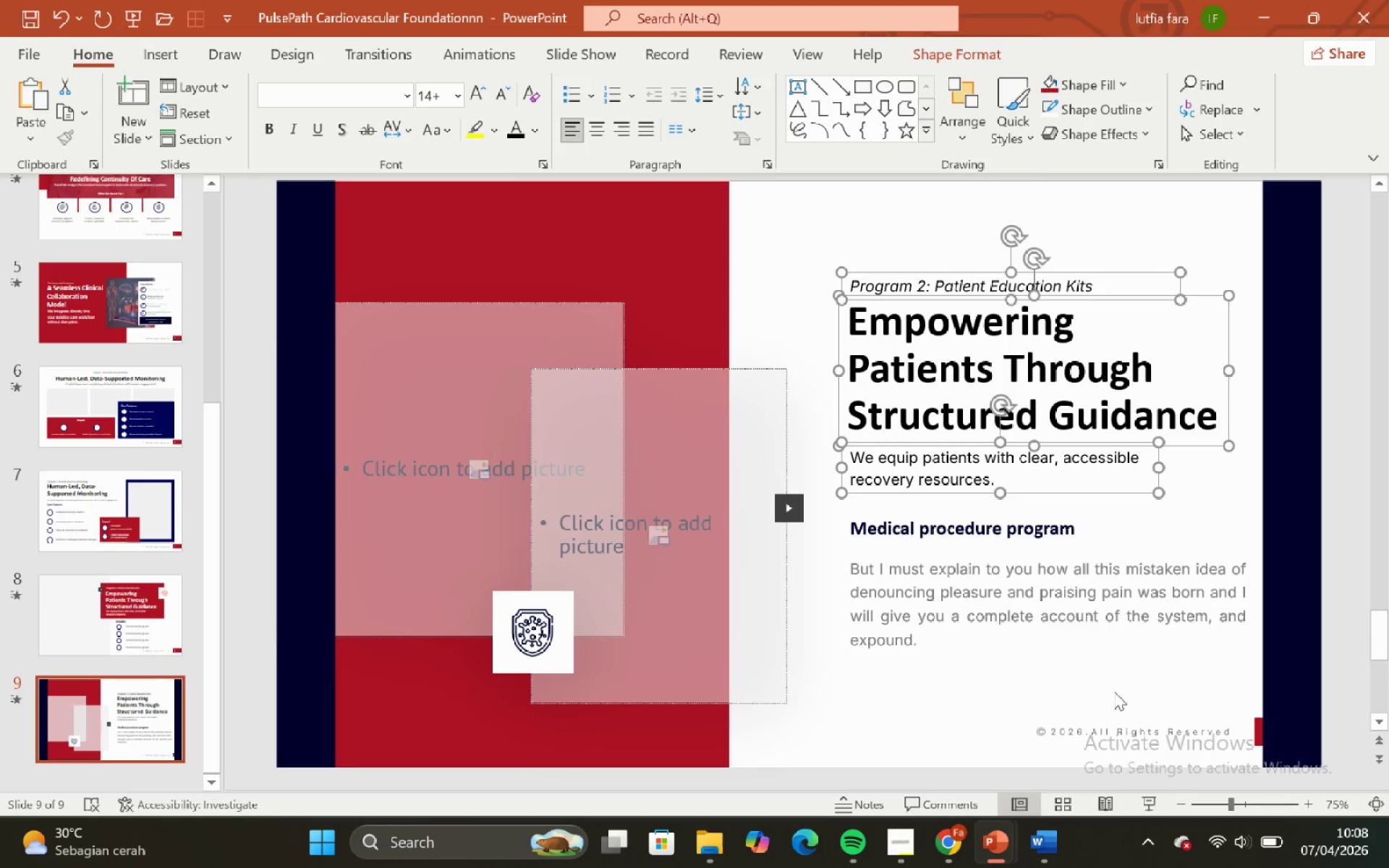 
key(ArrowUp)
 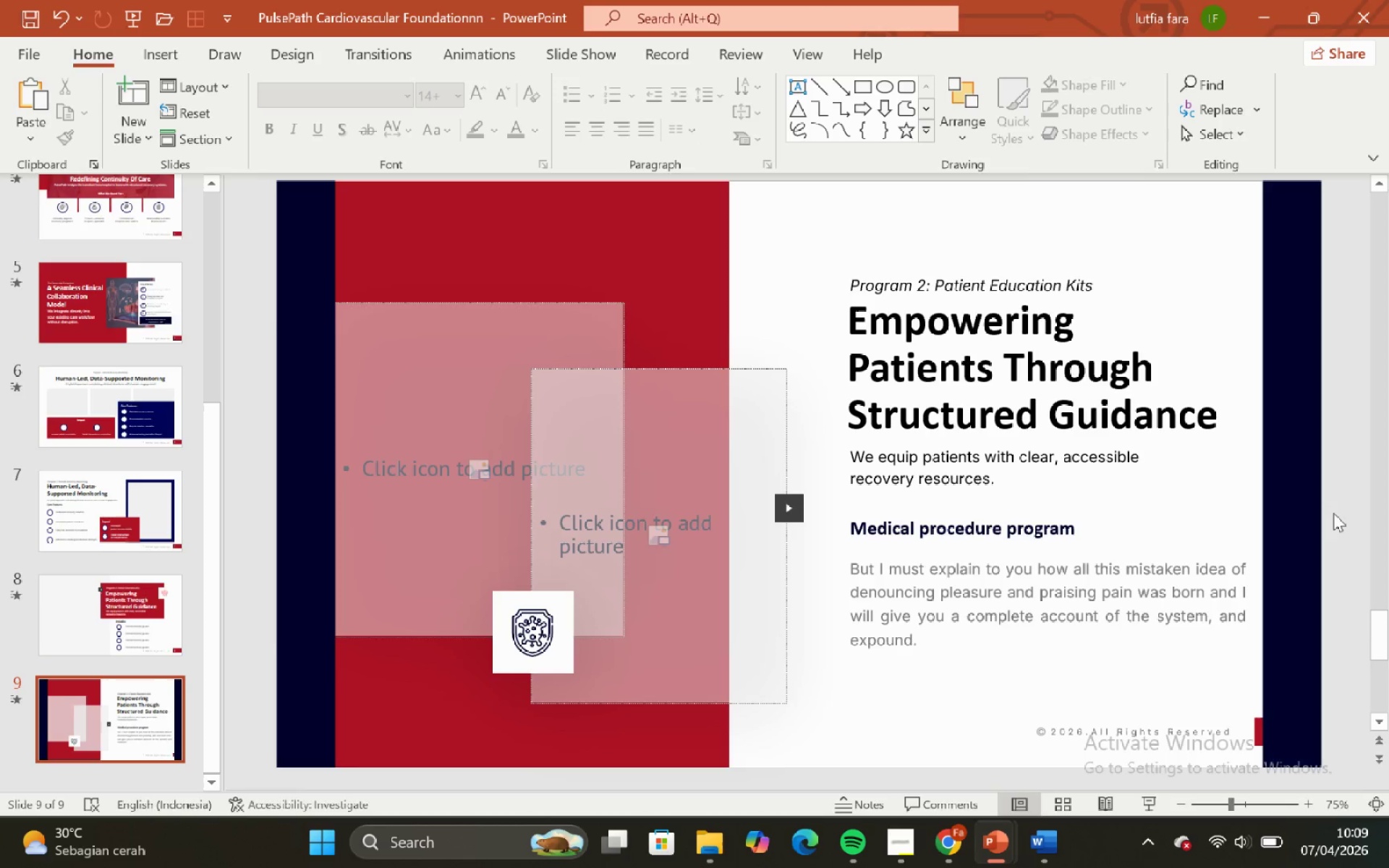 
left_click_drag(start_coordinate=[1364, 480], to_coordinate=[812, 725])
 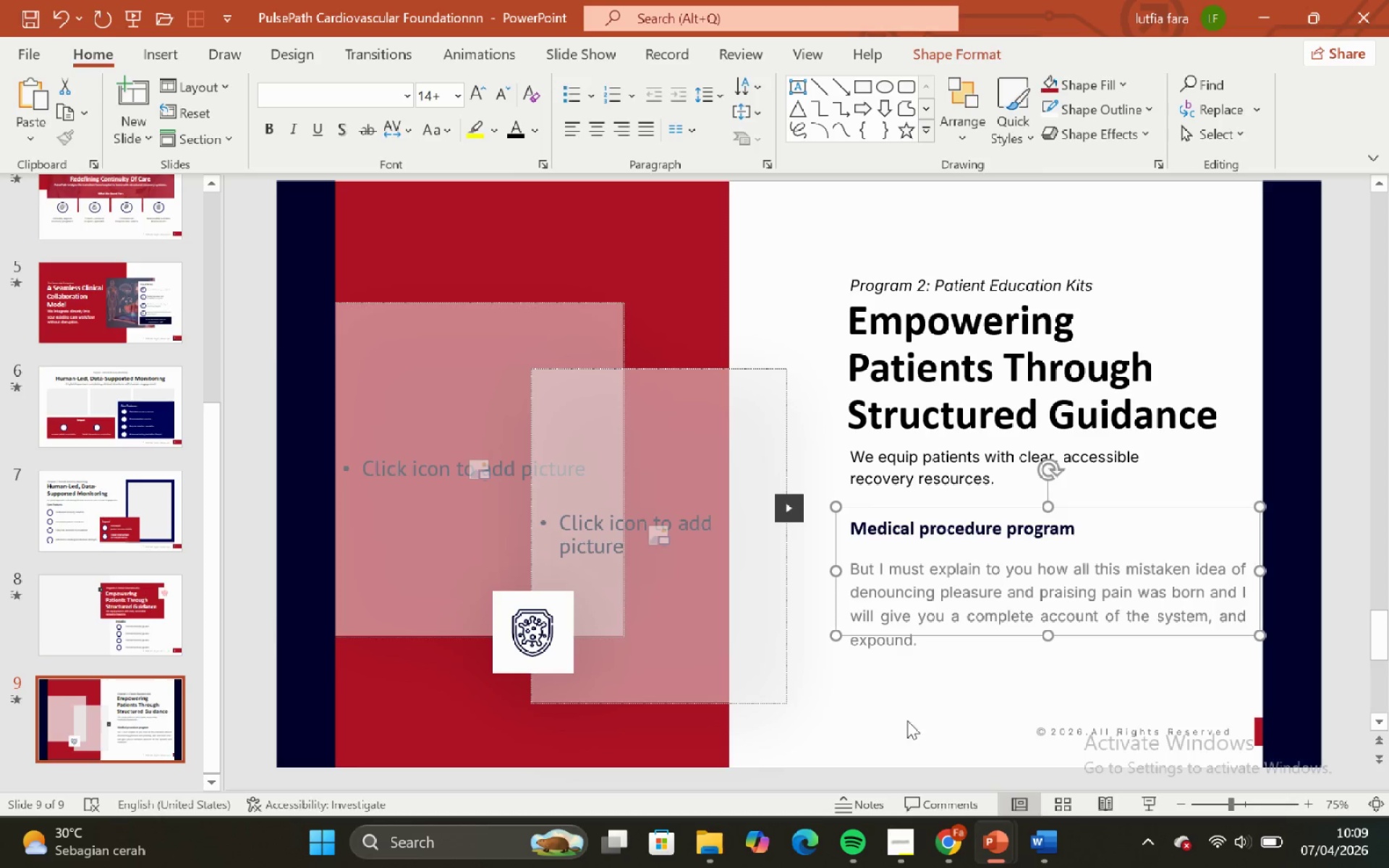 
key(ArrowDown)
 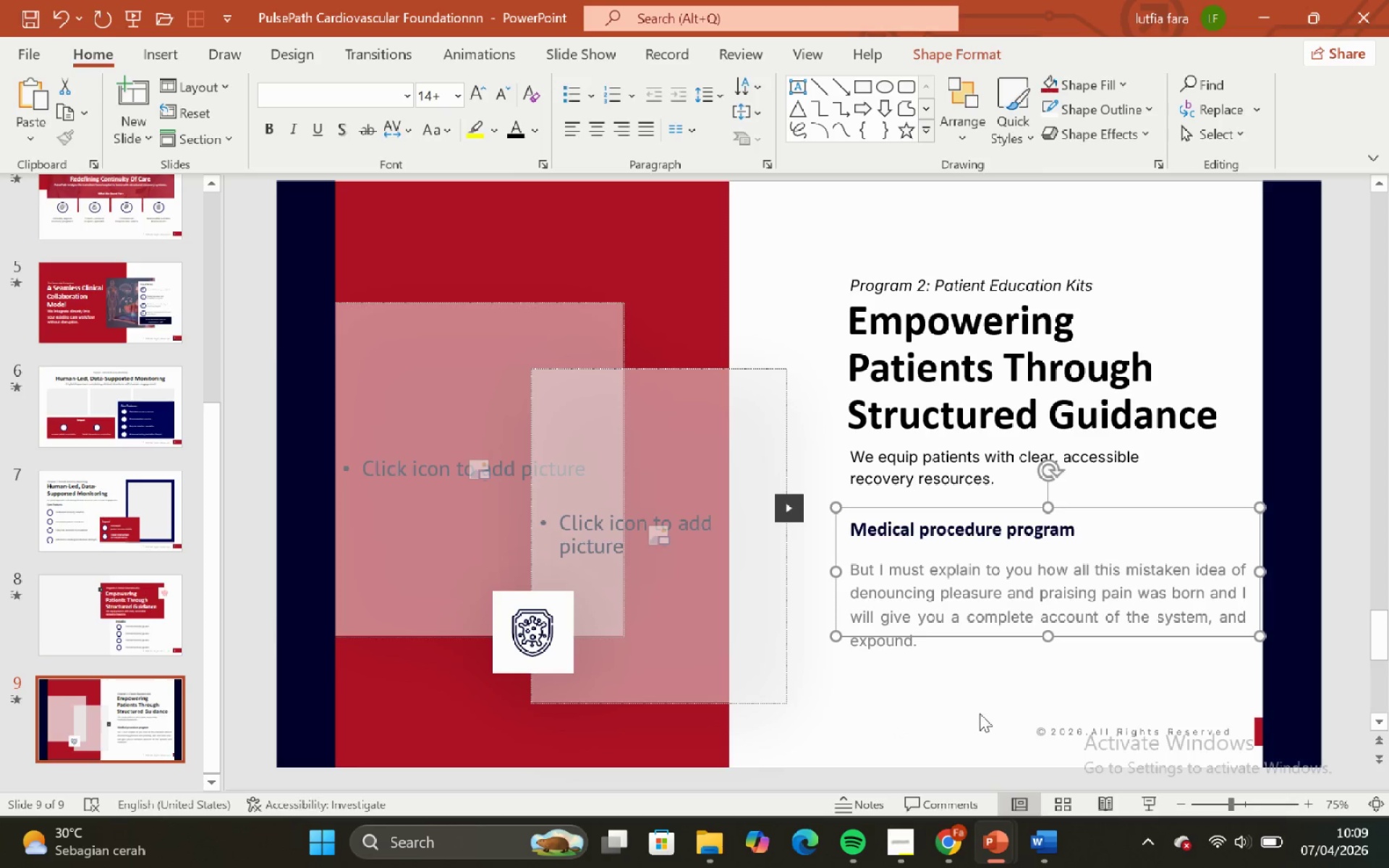 
key(ArrowUp)
 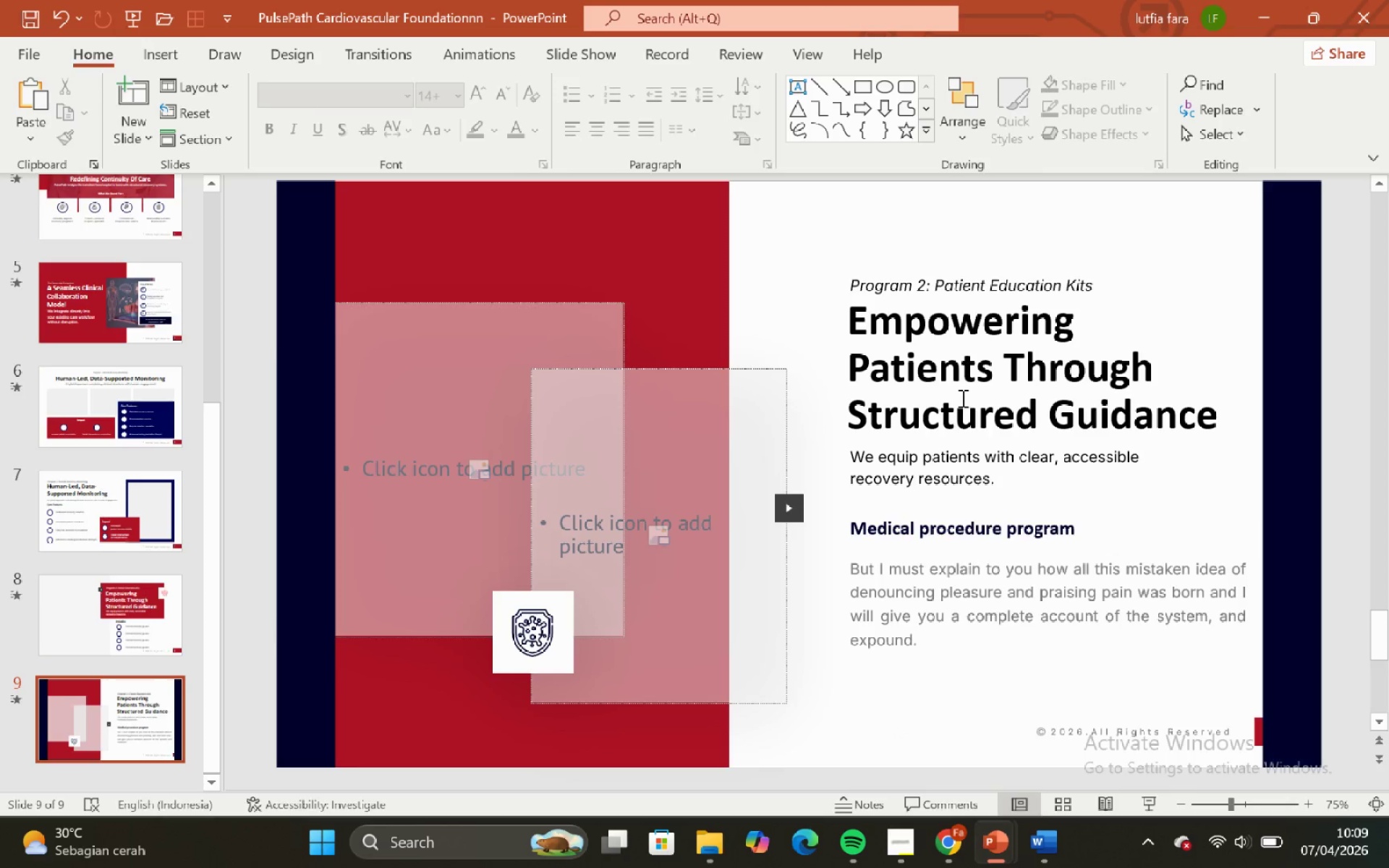 
left_click([900, 216])
 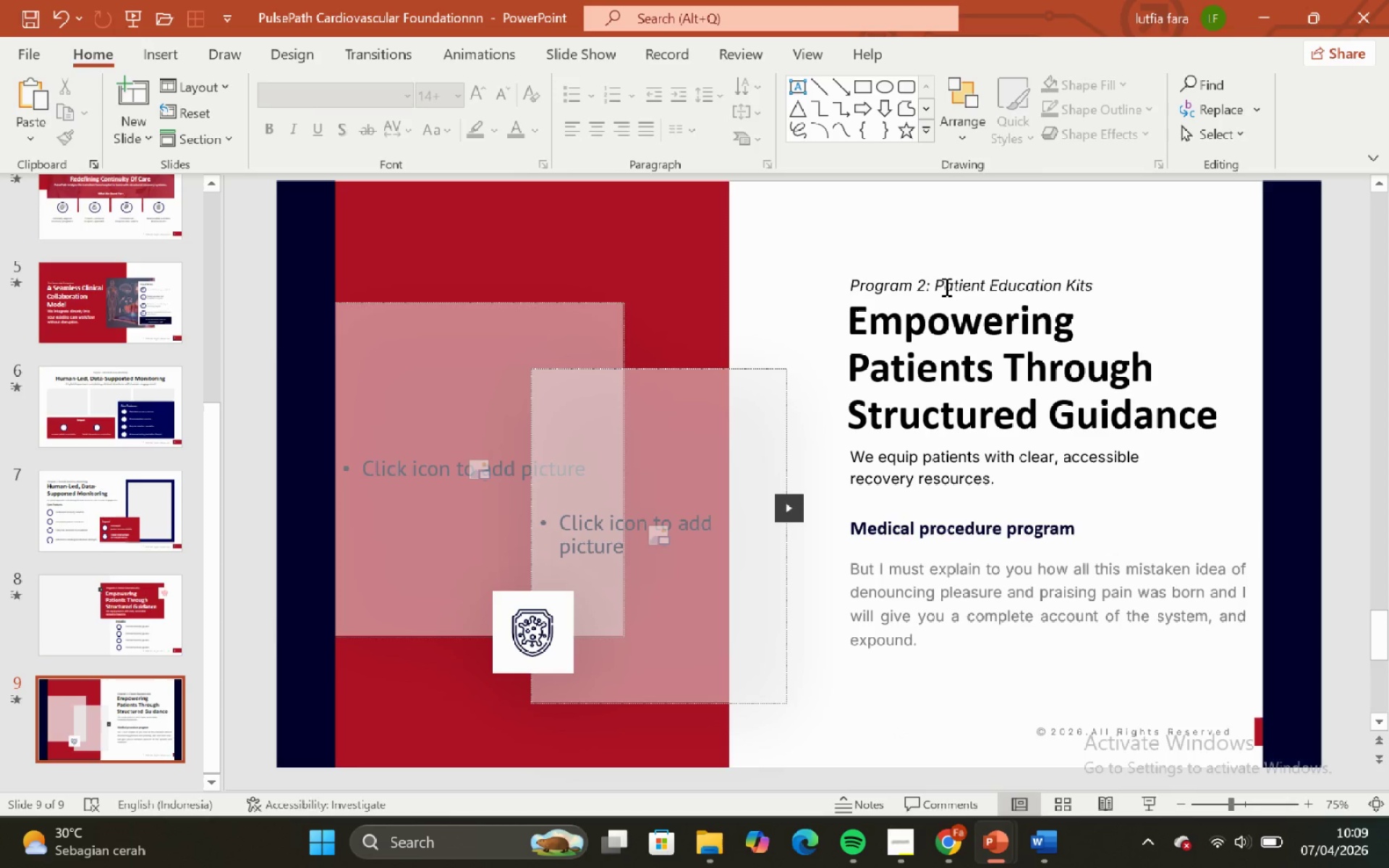 
left_click([945, 286])
 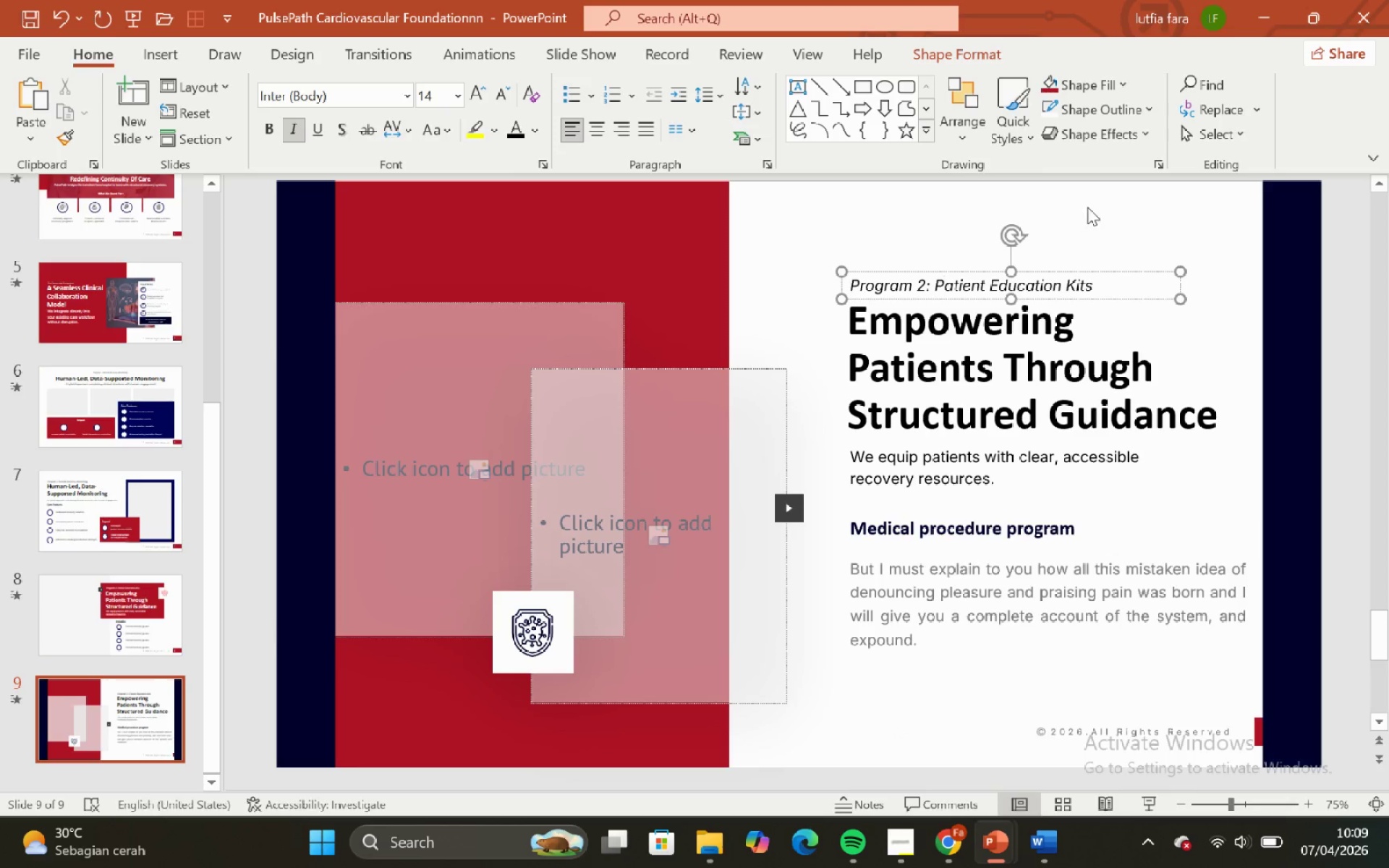 
left_click([1089, 208])
 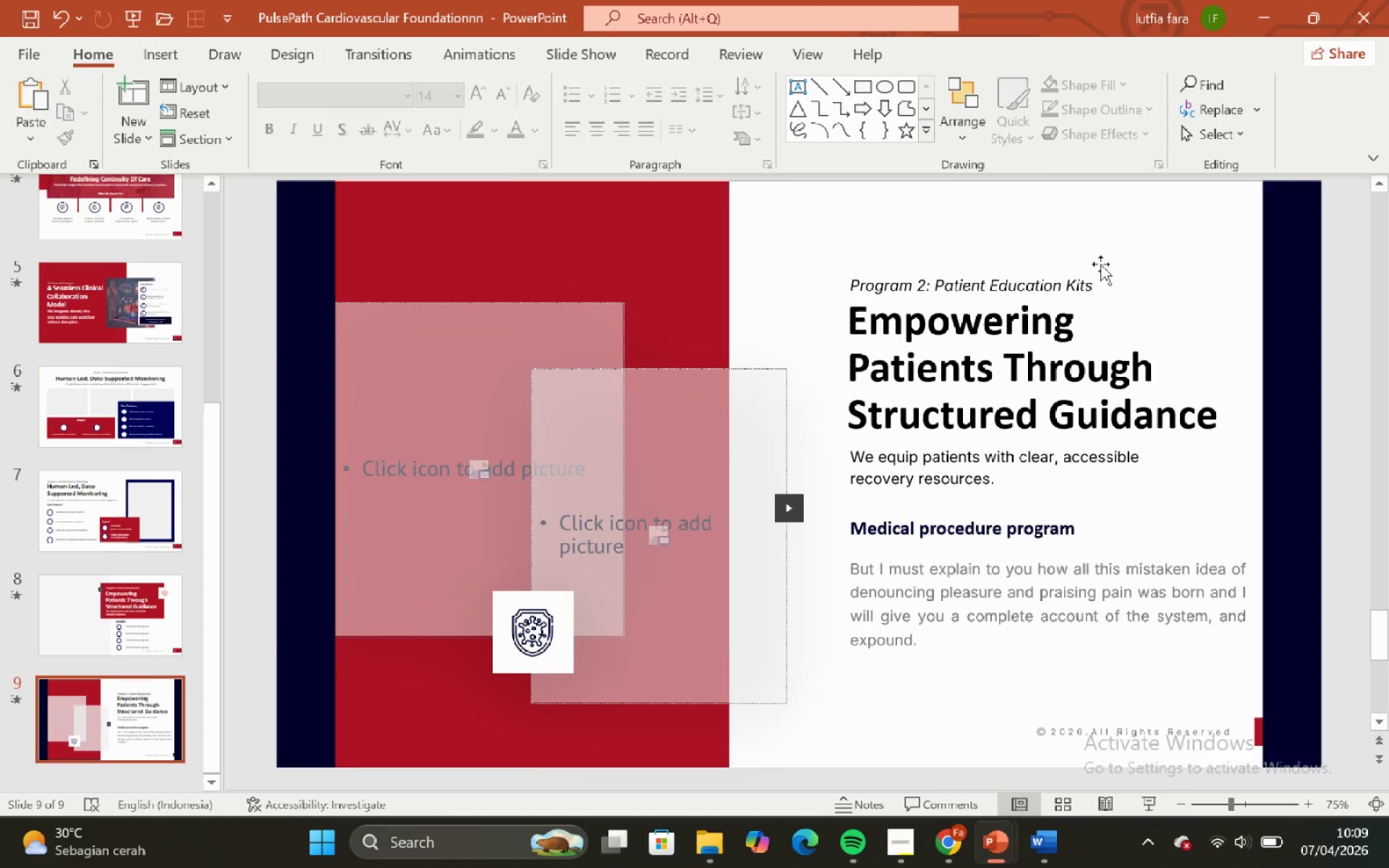 
left_click([1102, 278])
 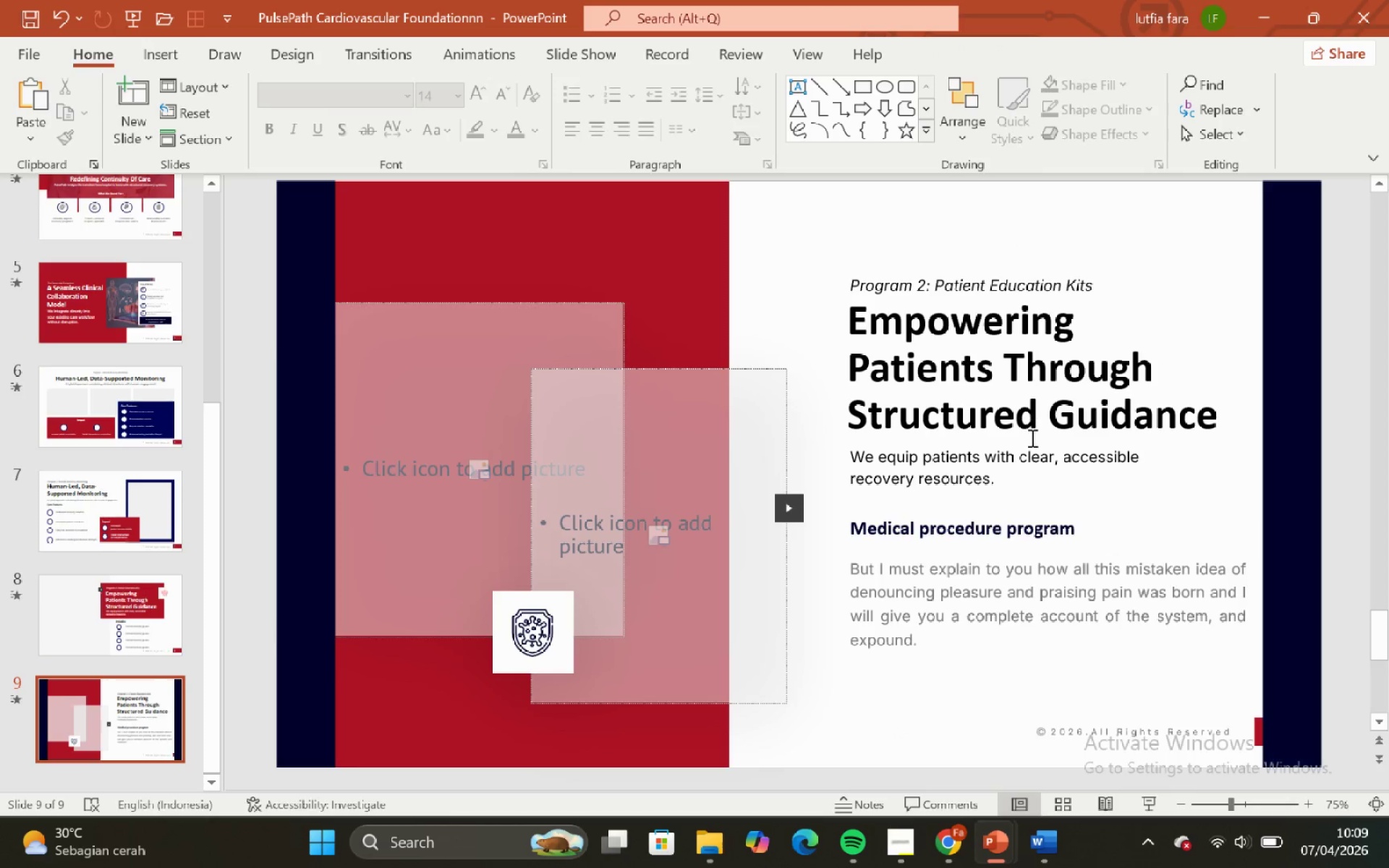 
left_click([1030, 438])
 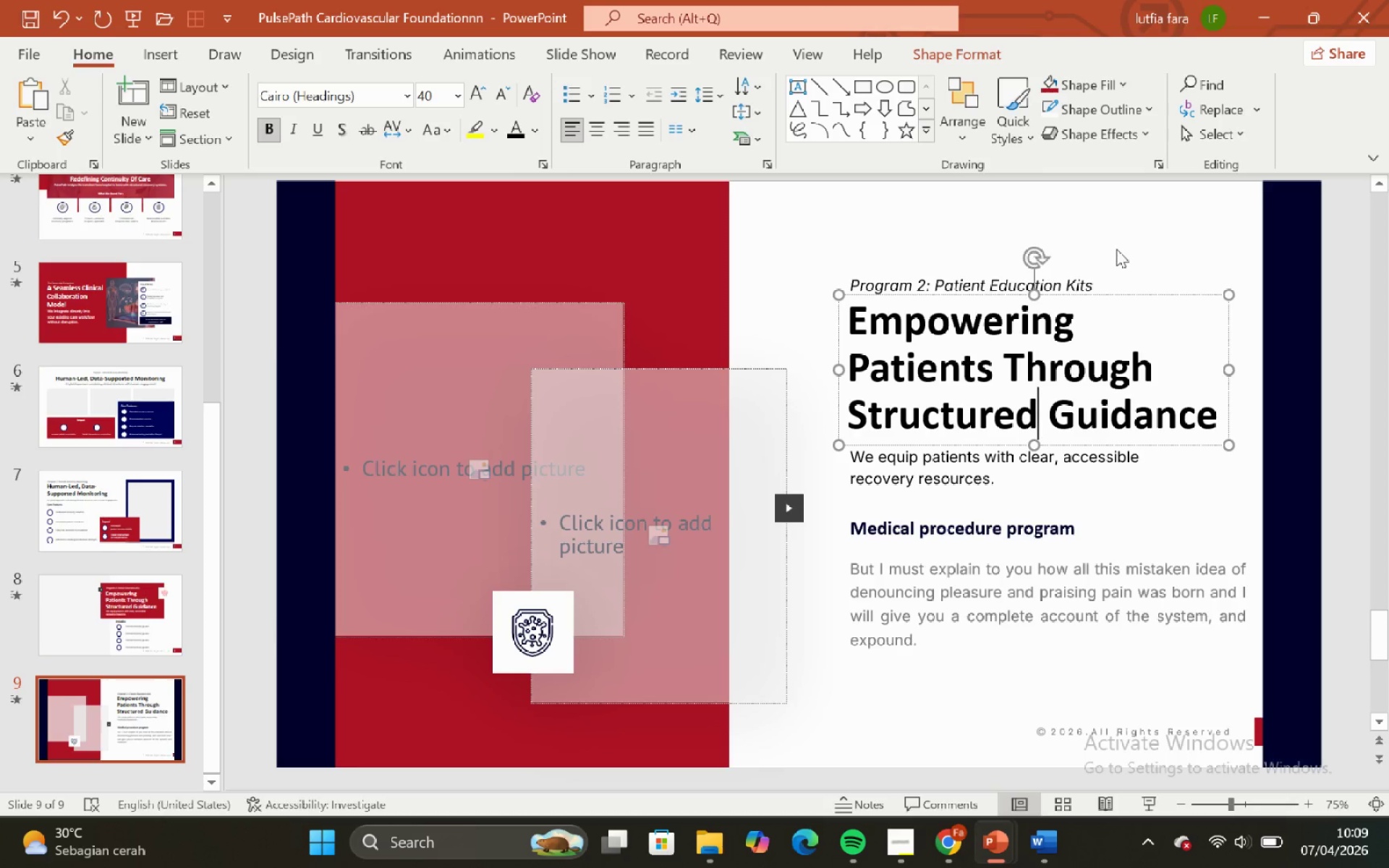 
left_click_drag(start_coordinate=[1116, 249], to_coordinate=[1116, 255])
 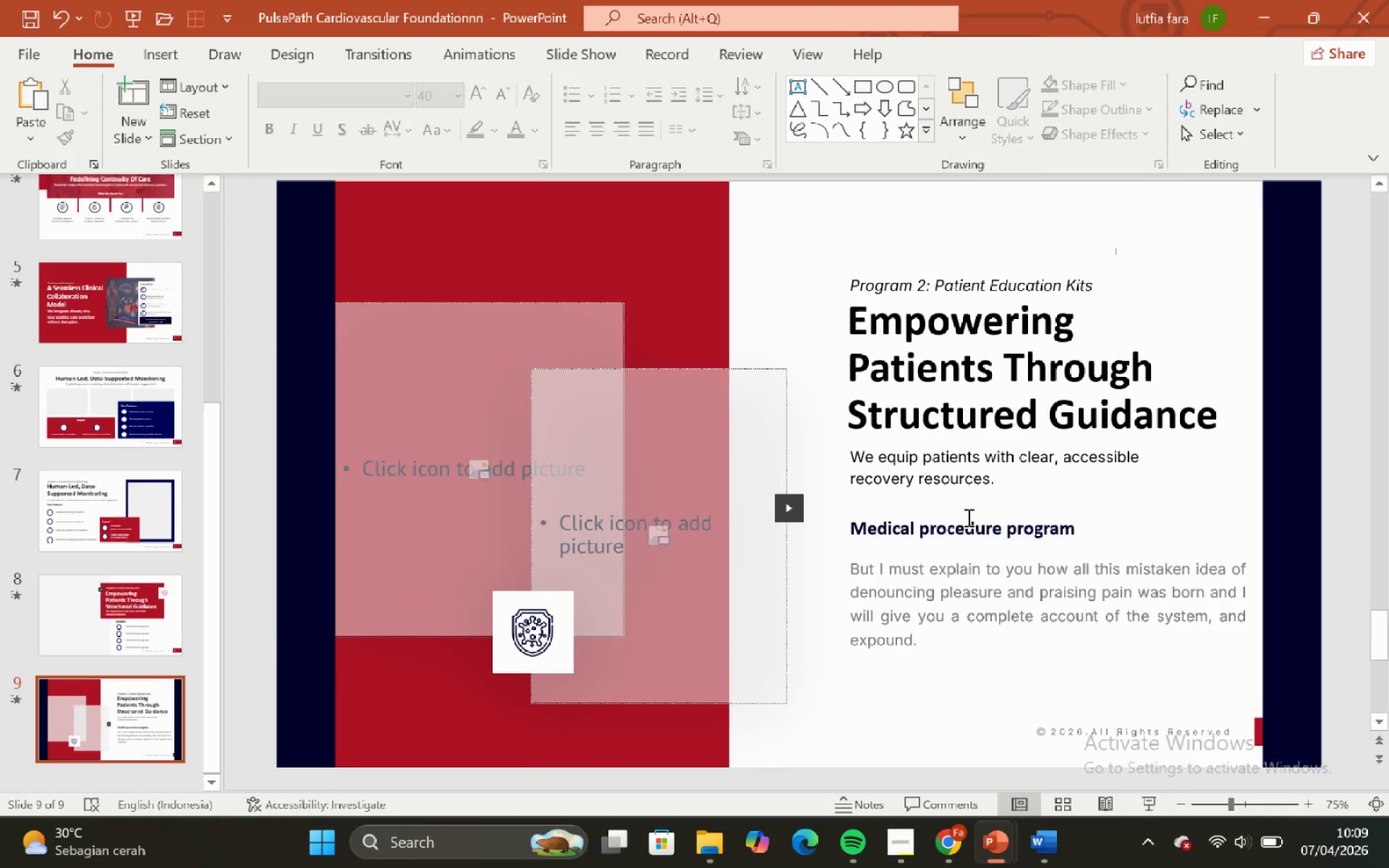 
left_click([970, 495])
 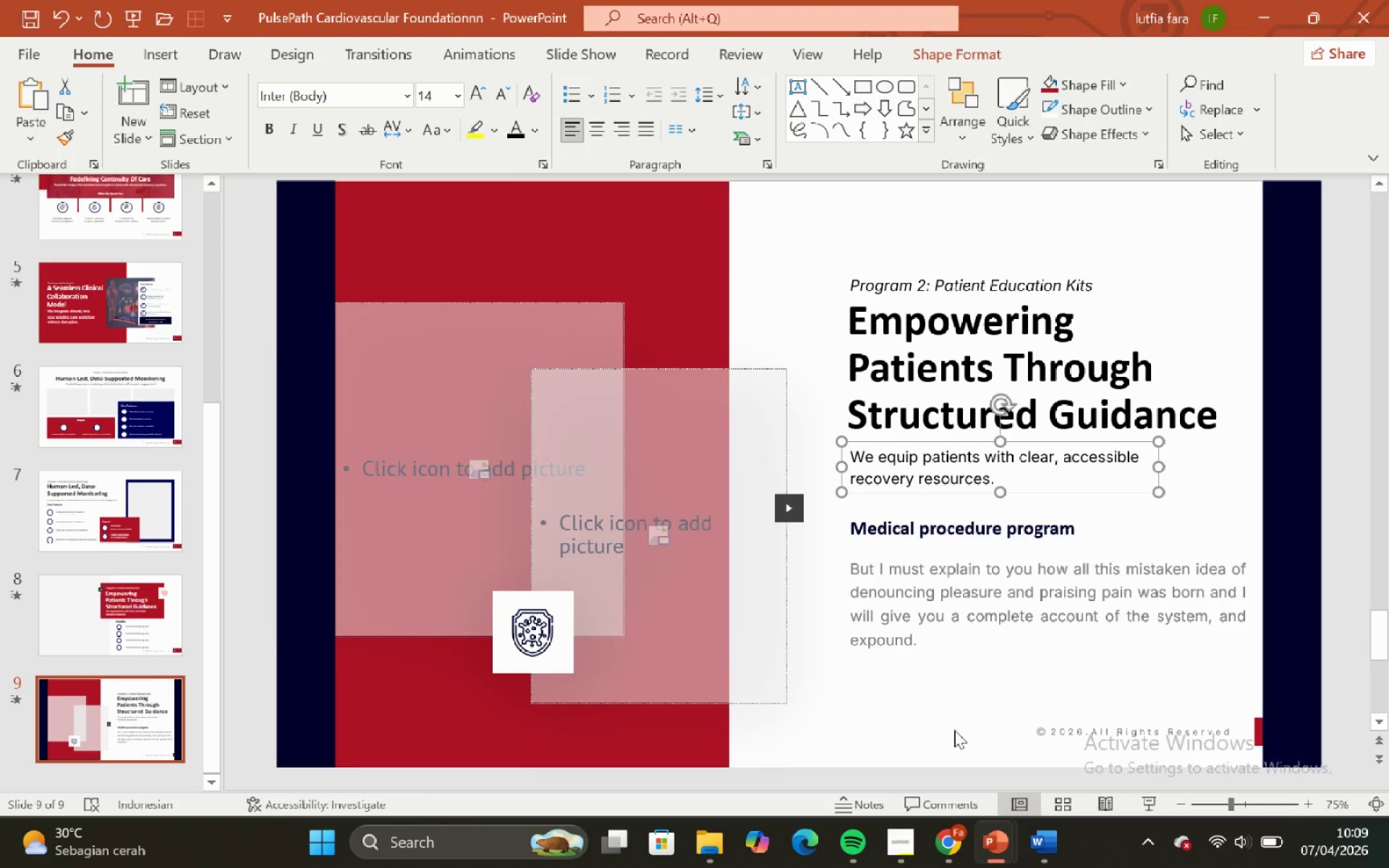 
left_click([958, 705])
 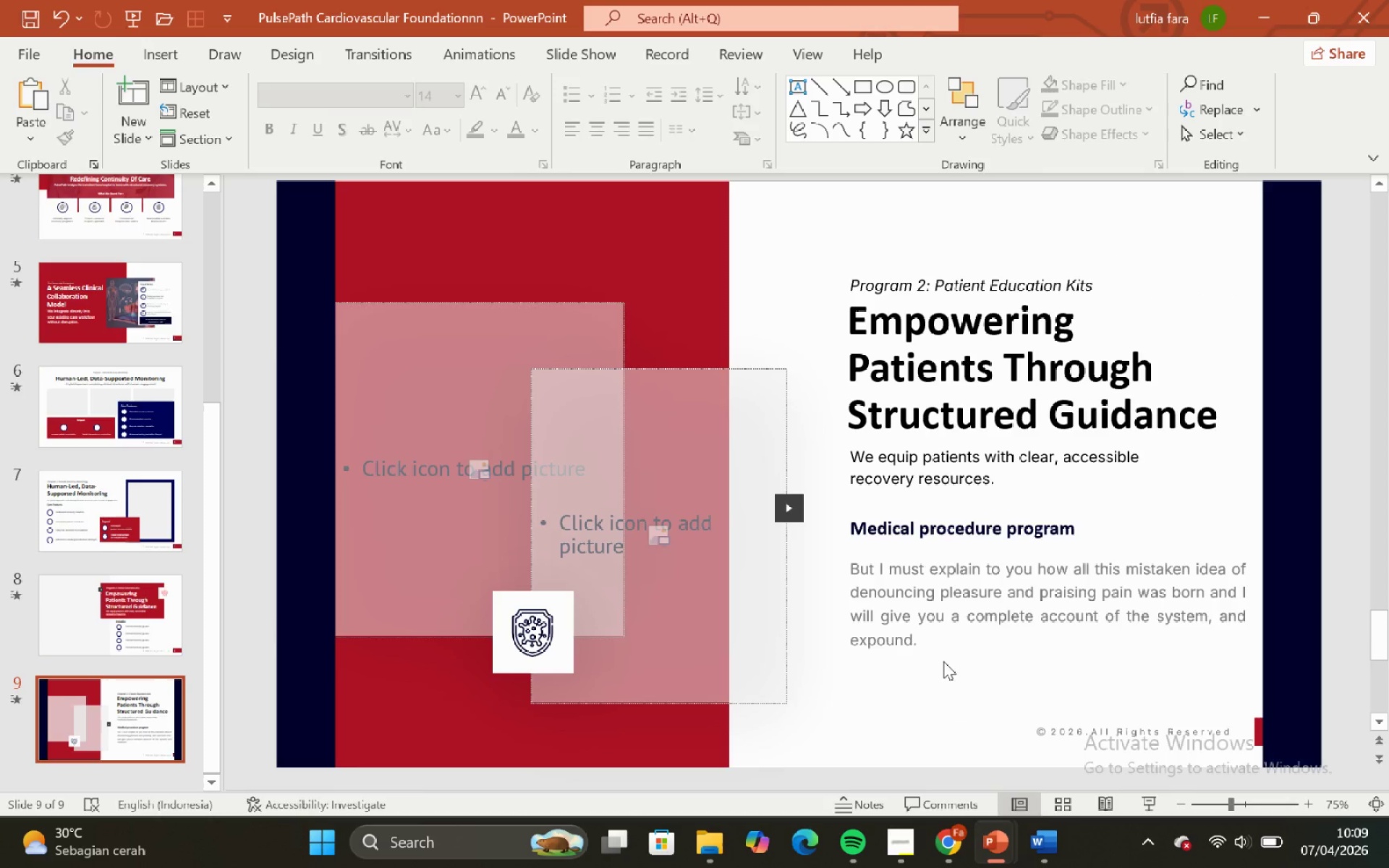 
left_click([944, 660])
 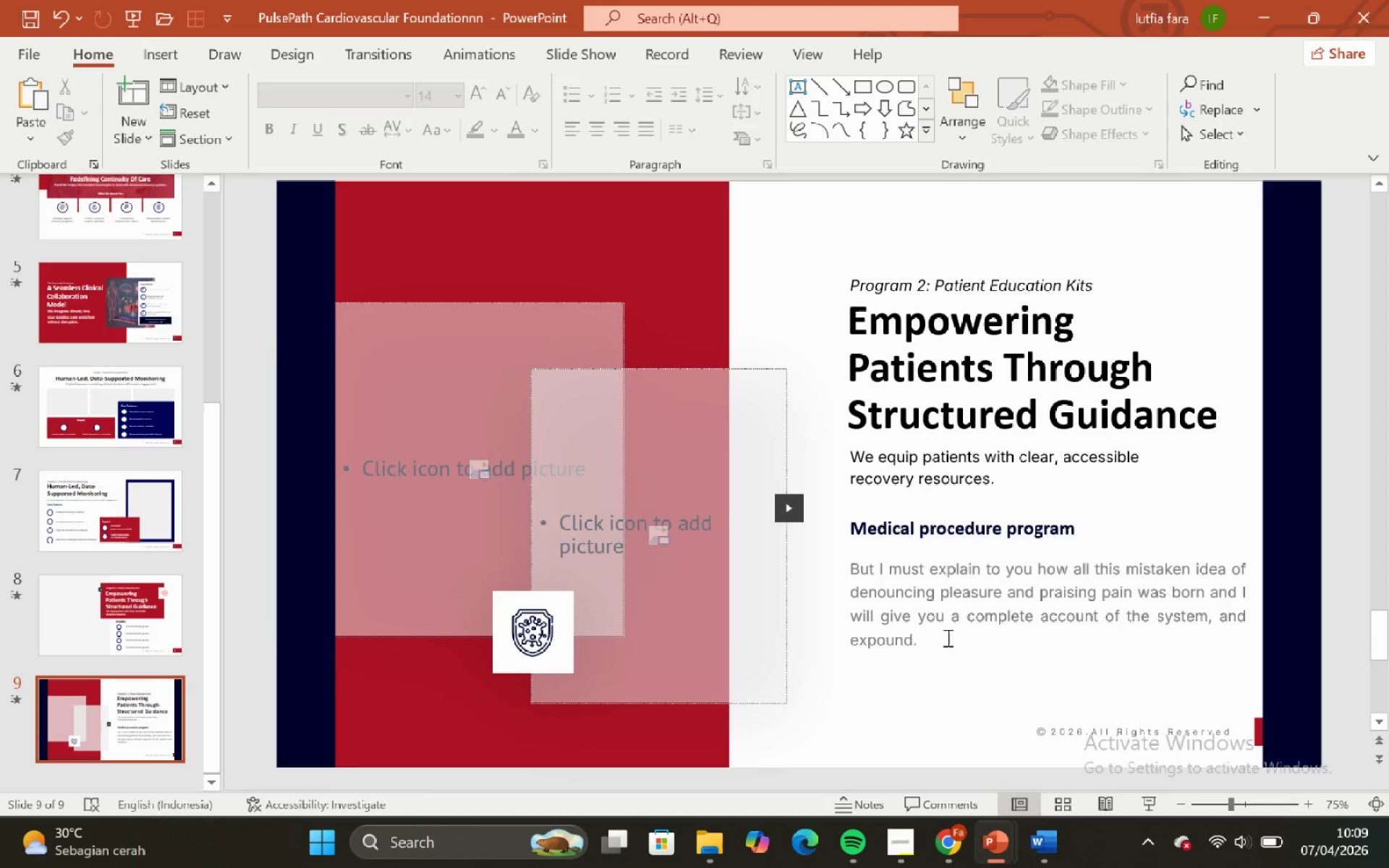 
left_click([947, 635])
 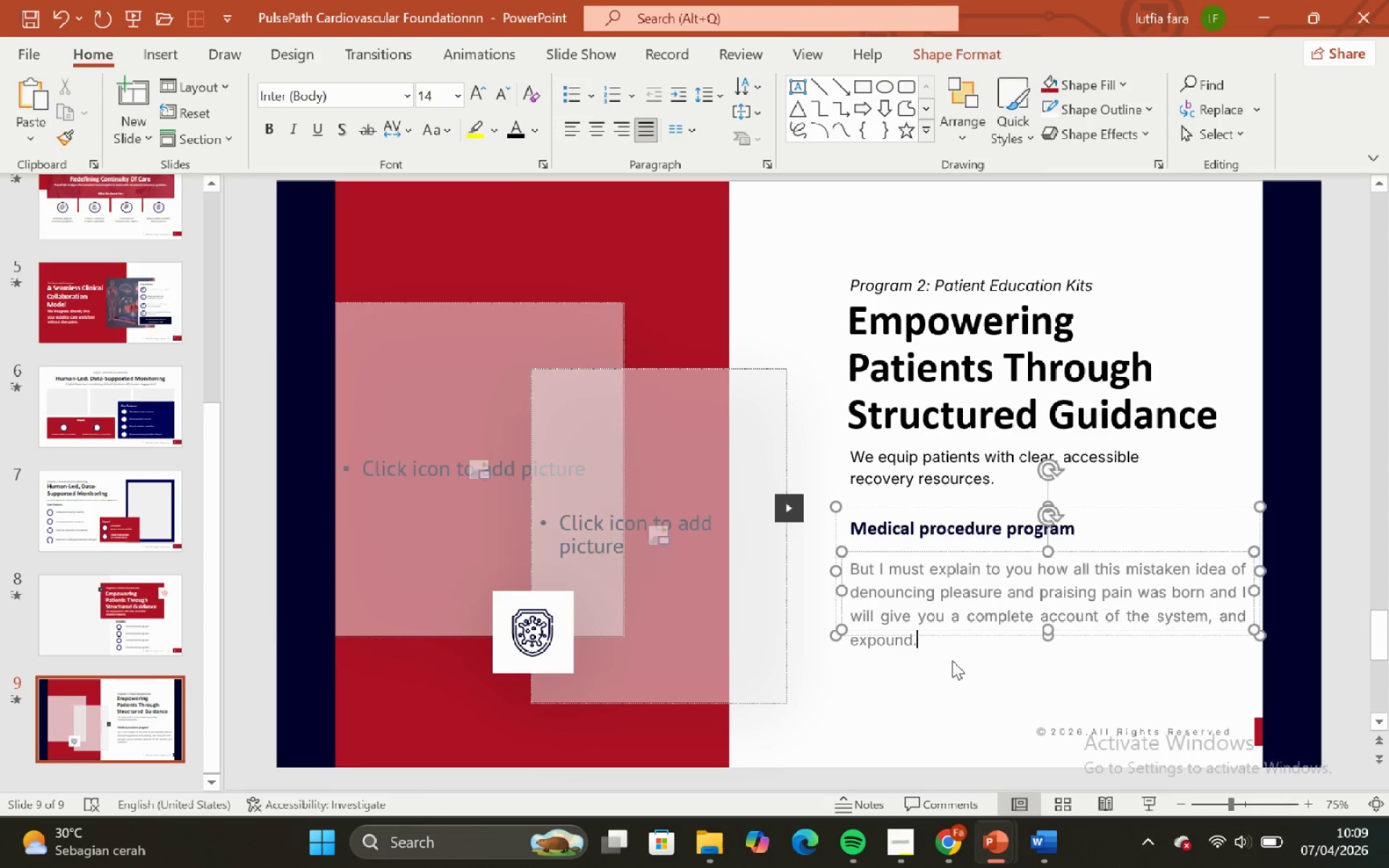 
left_click([952, 660])
 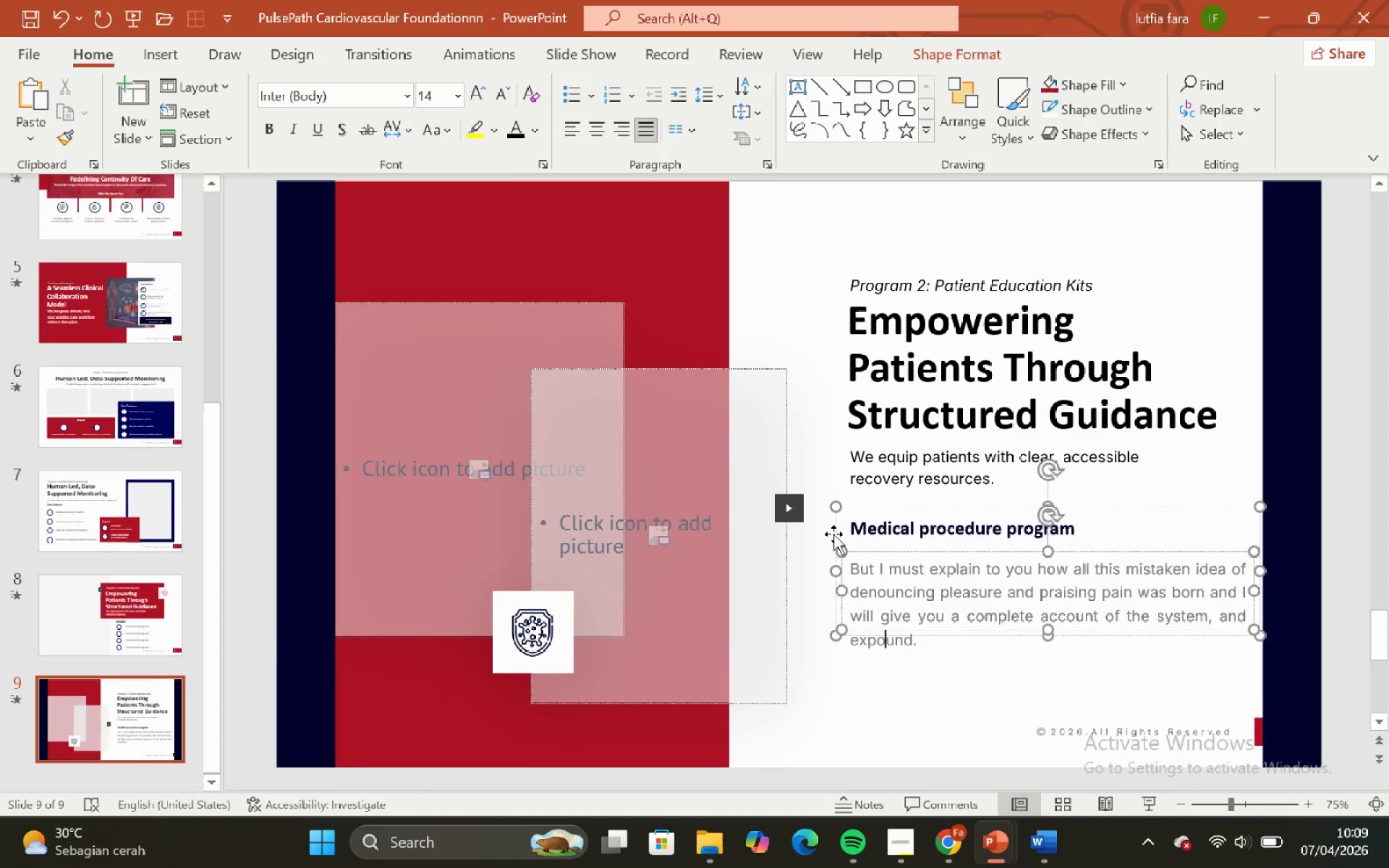 
key(Control+Shift+G)
 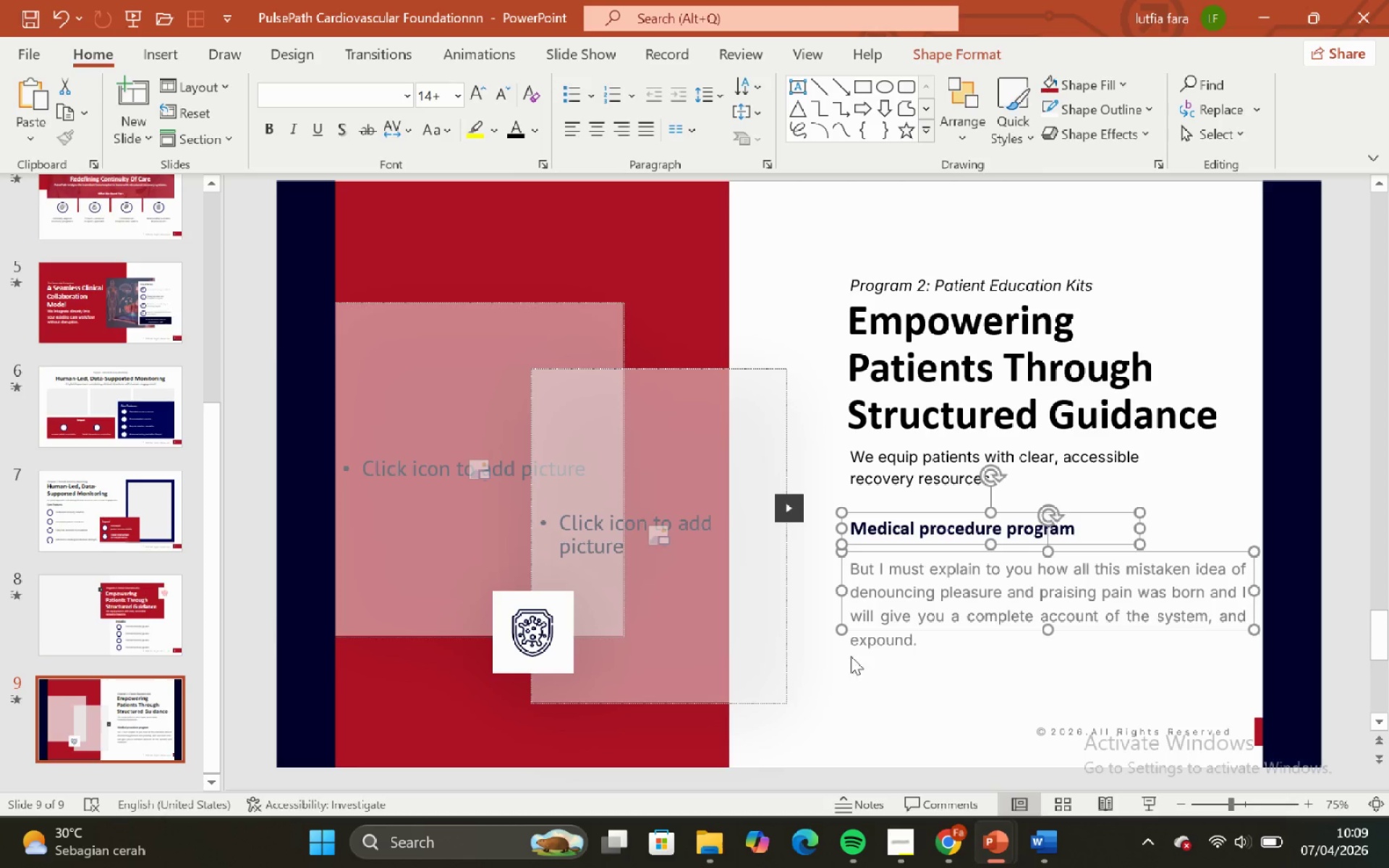 
left_click([879, 678])
 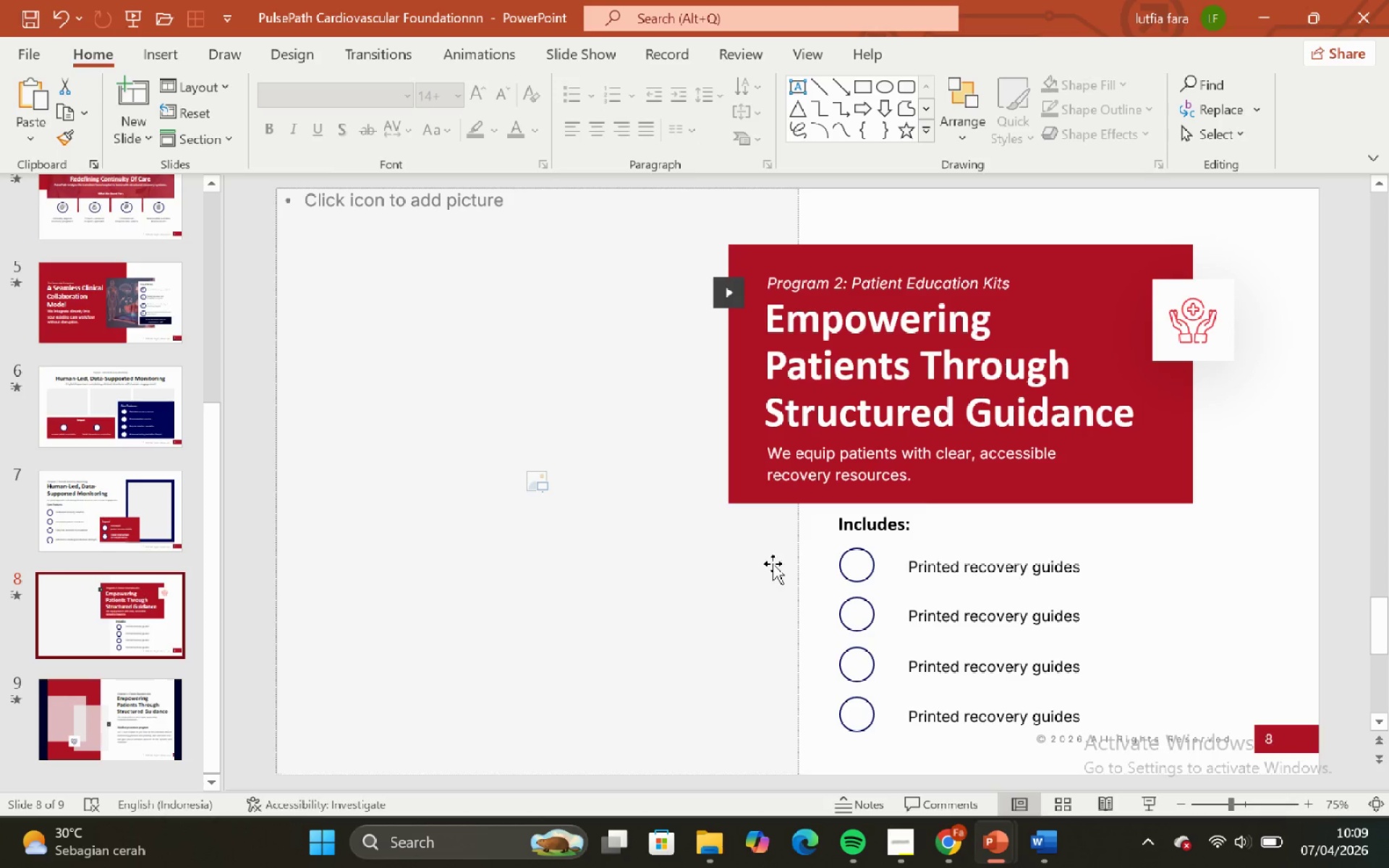 
left_click([37, 718])
 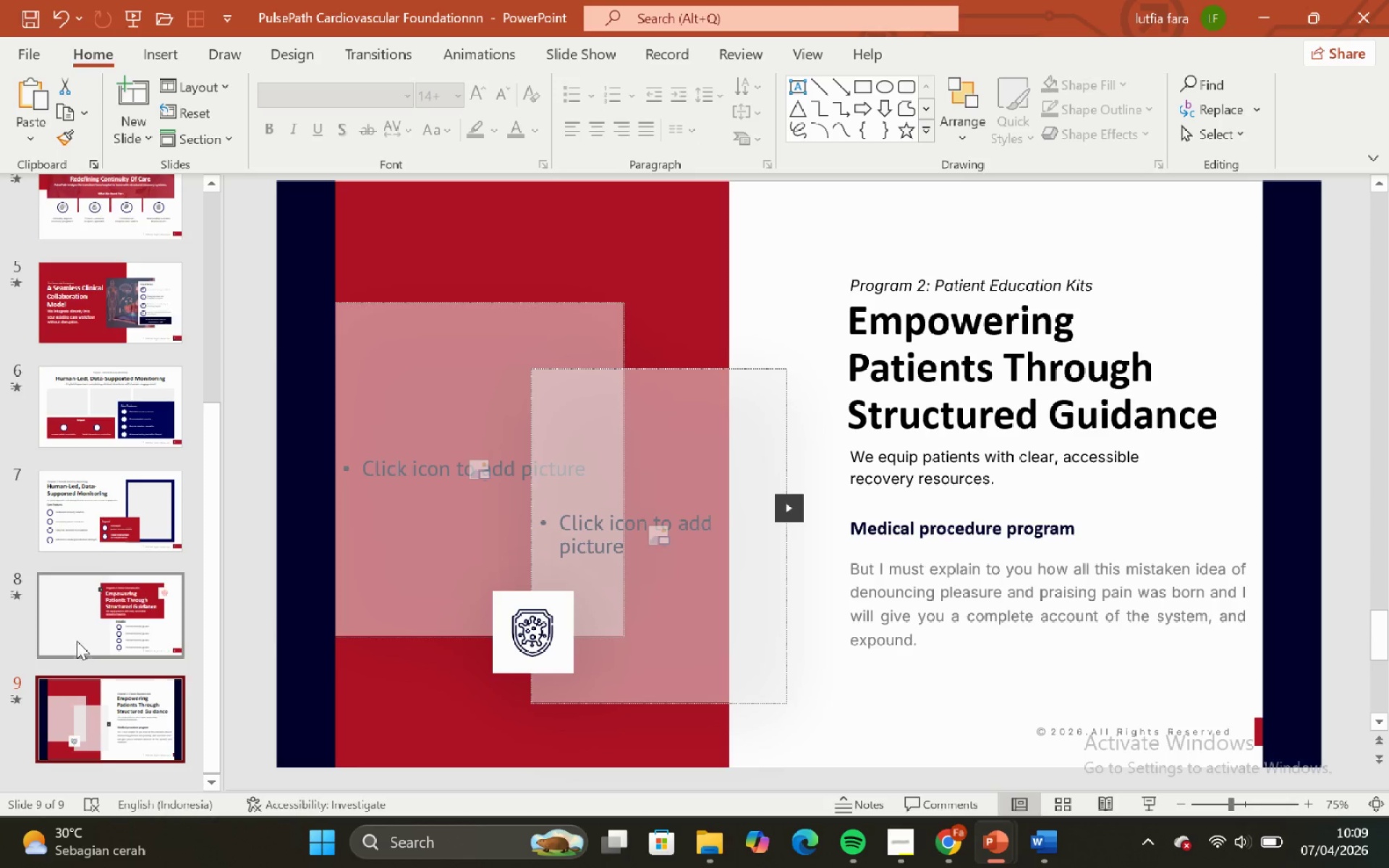 
left_click([77, 618])
 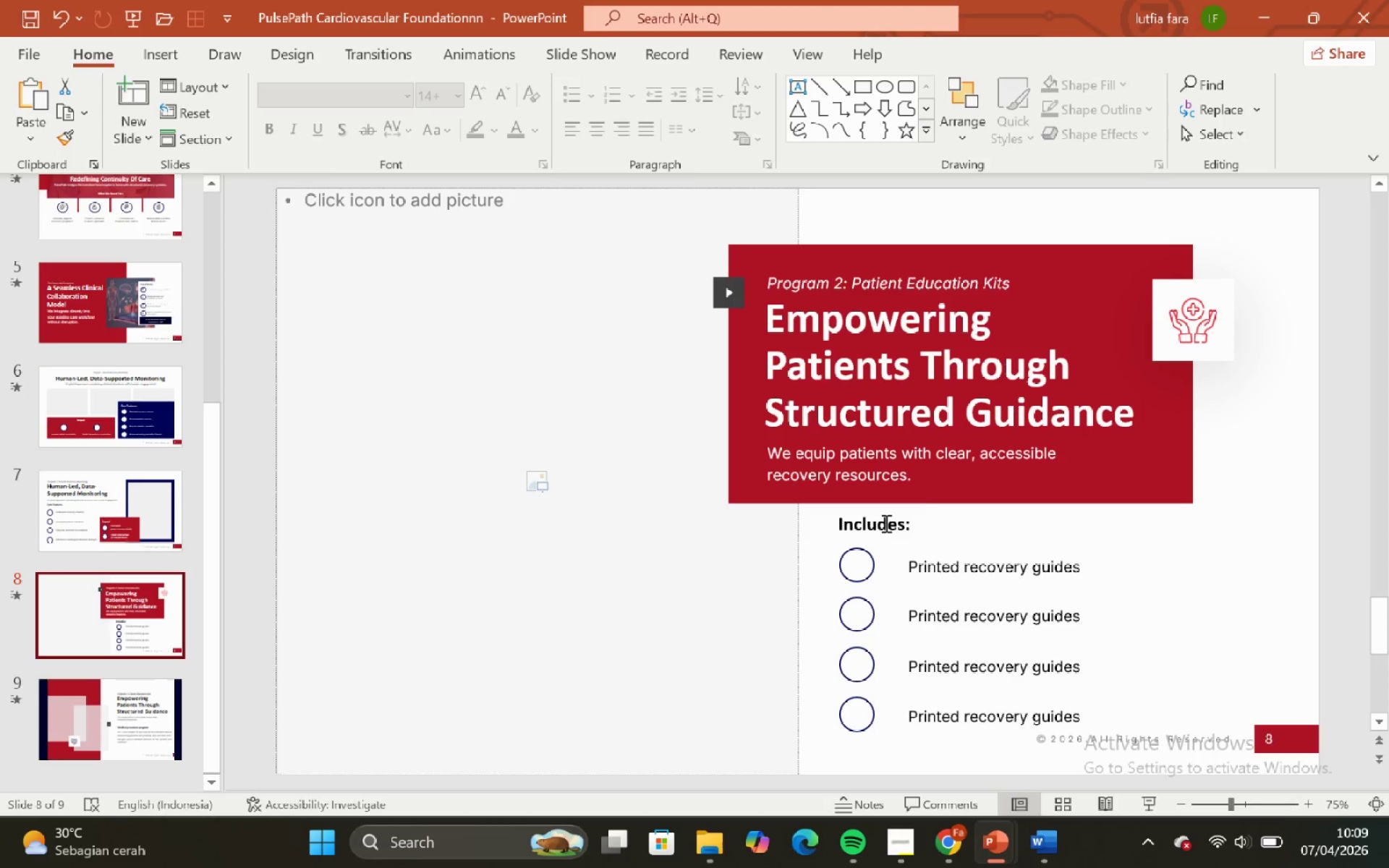 
left_click([885, 523])
 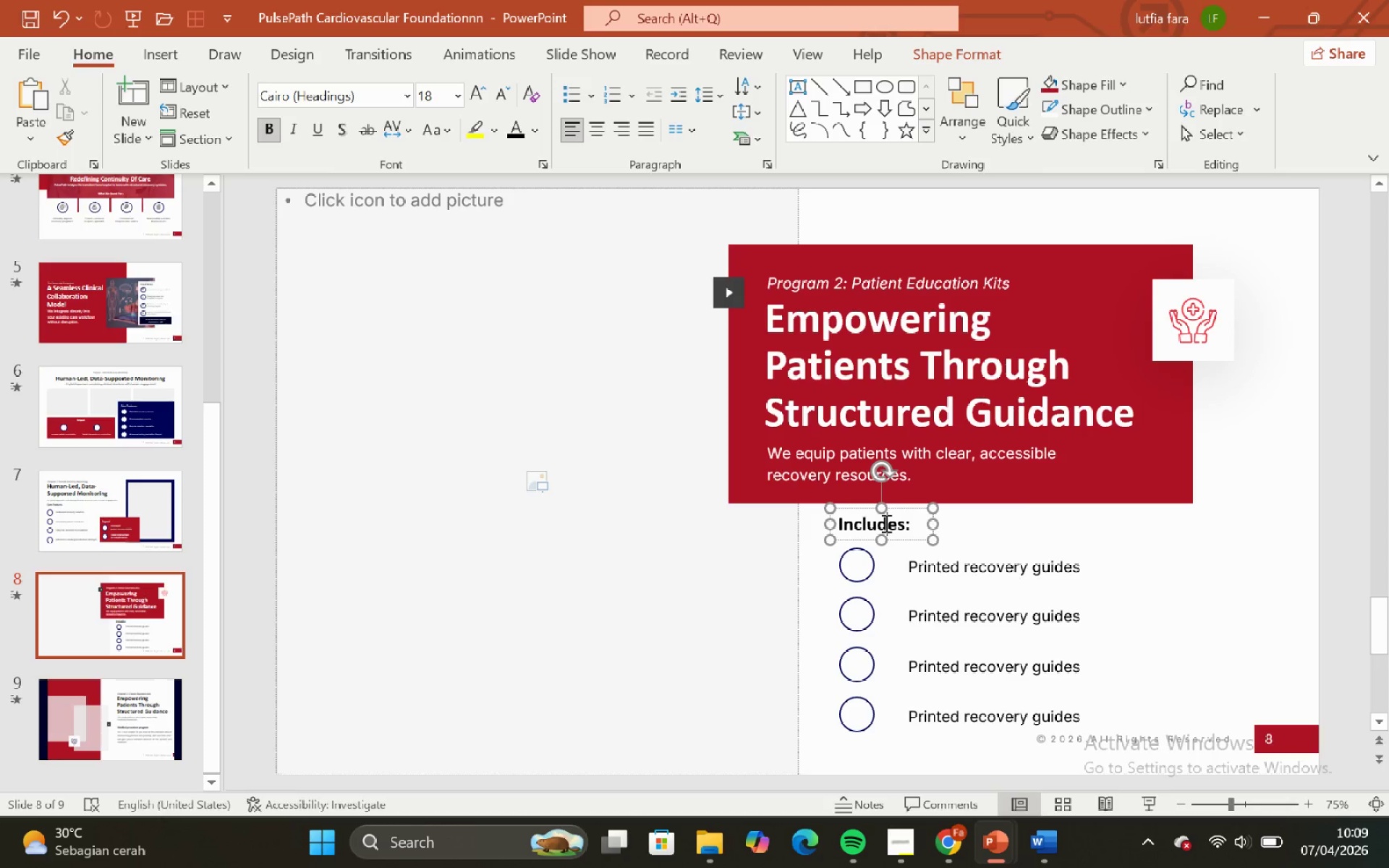 
key(Control+A)
 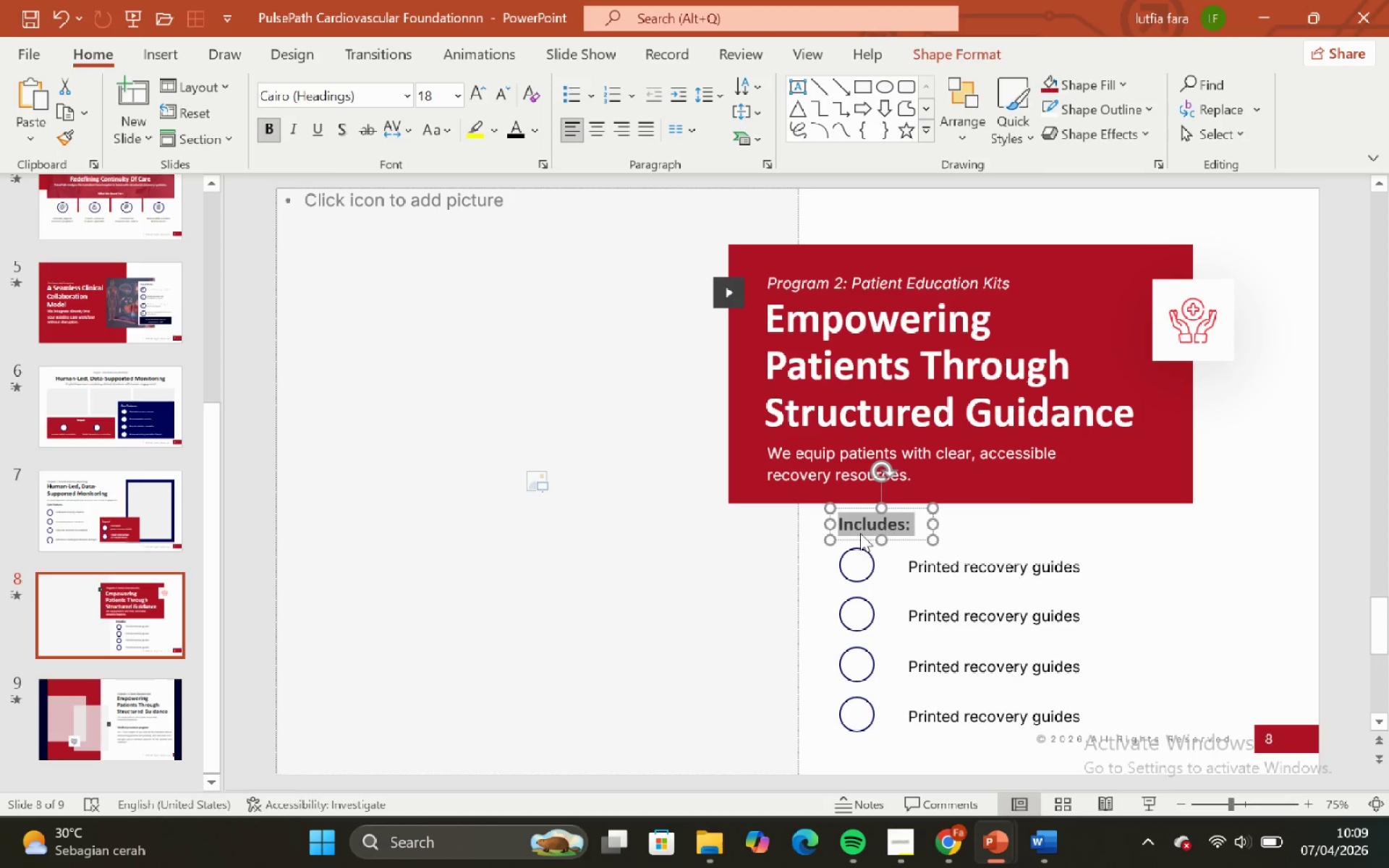 
key(Control+C)
 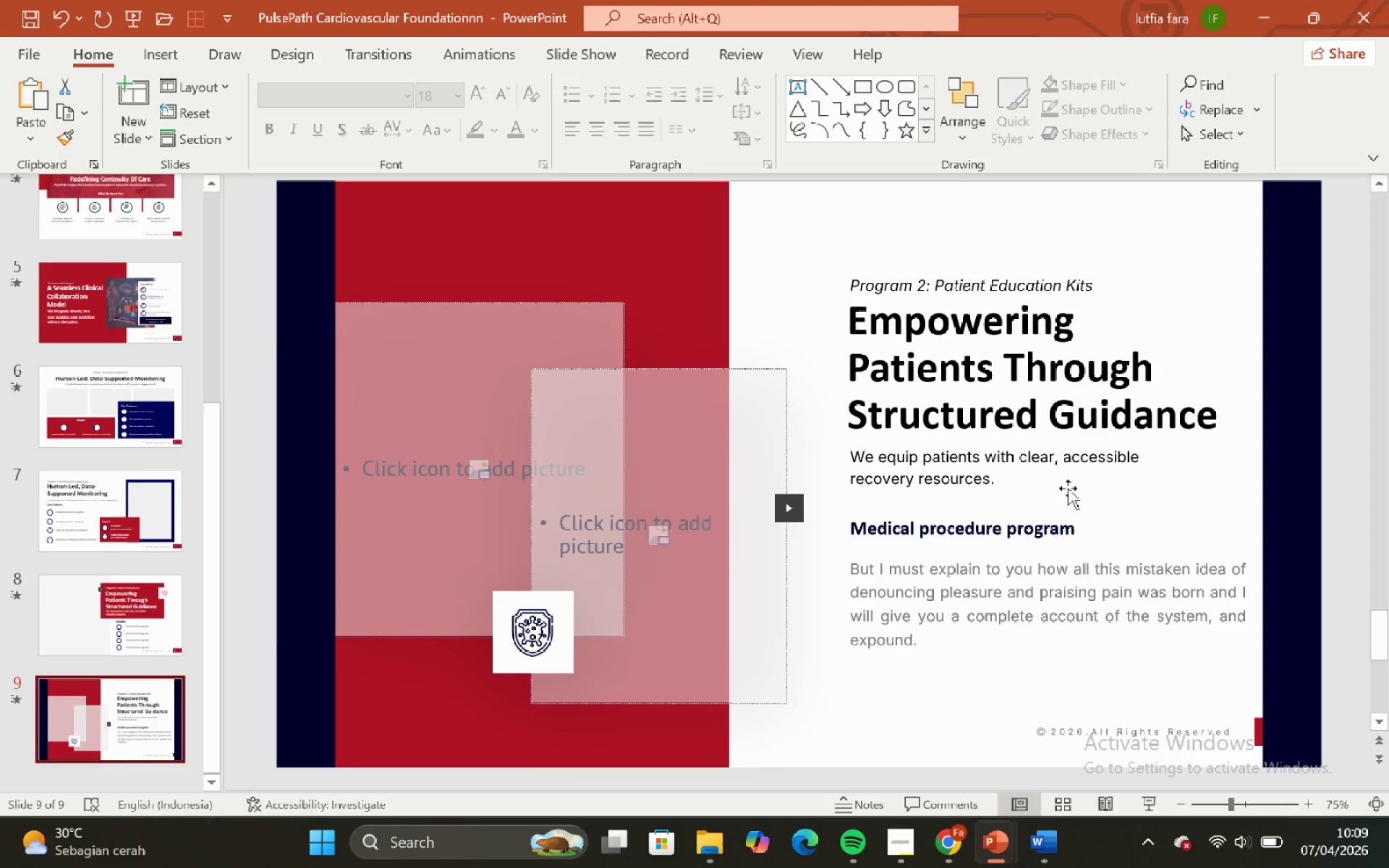 
left_click([944, 521])
 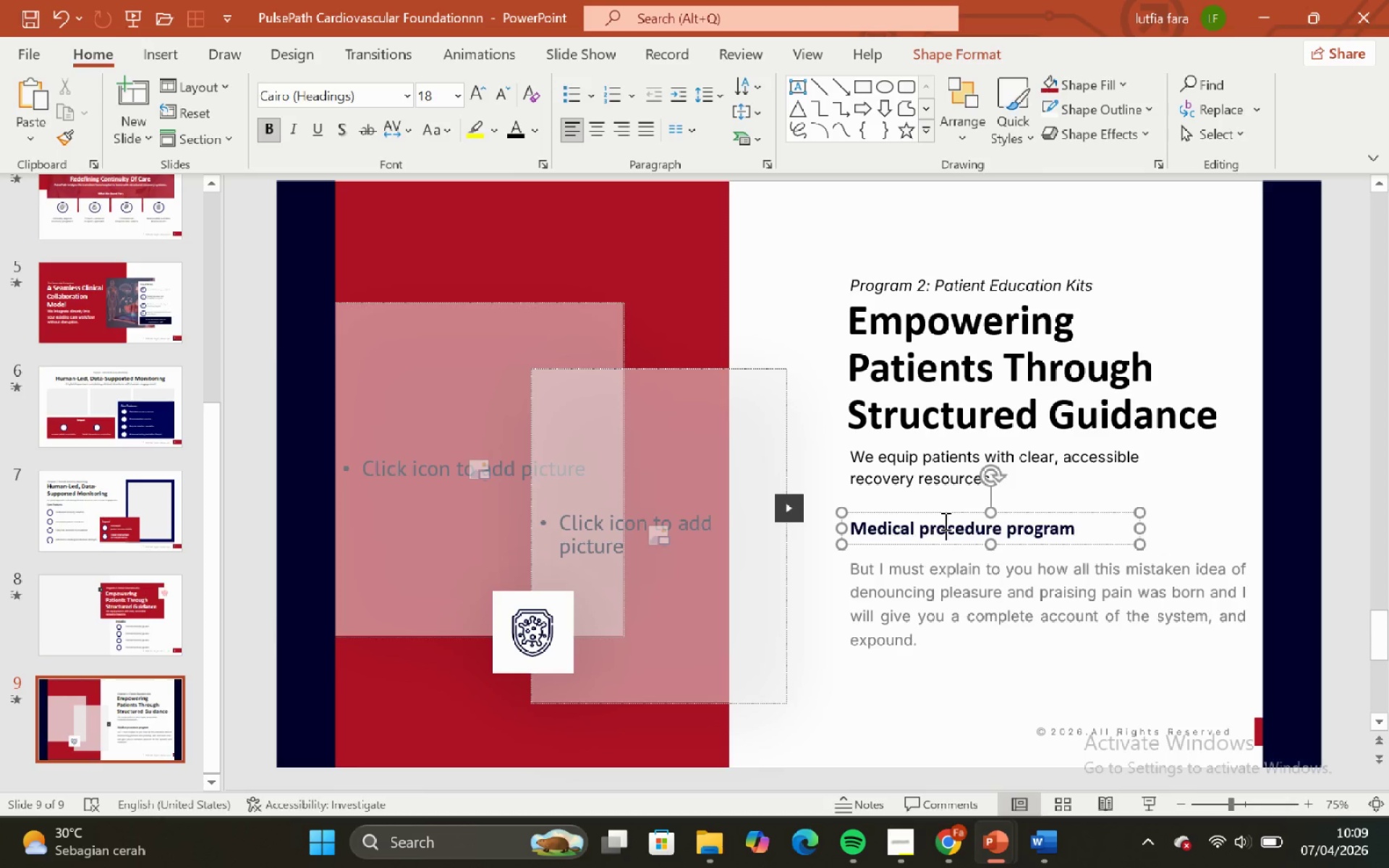 
key(Control+ControlLeft)
 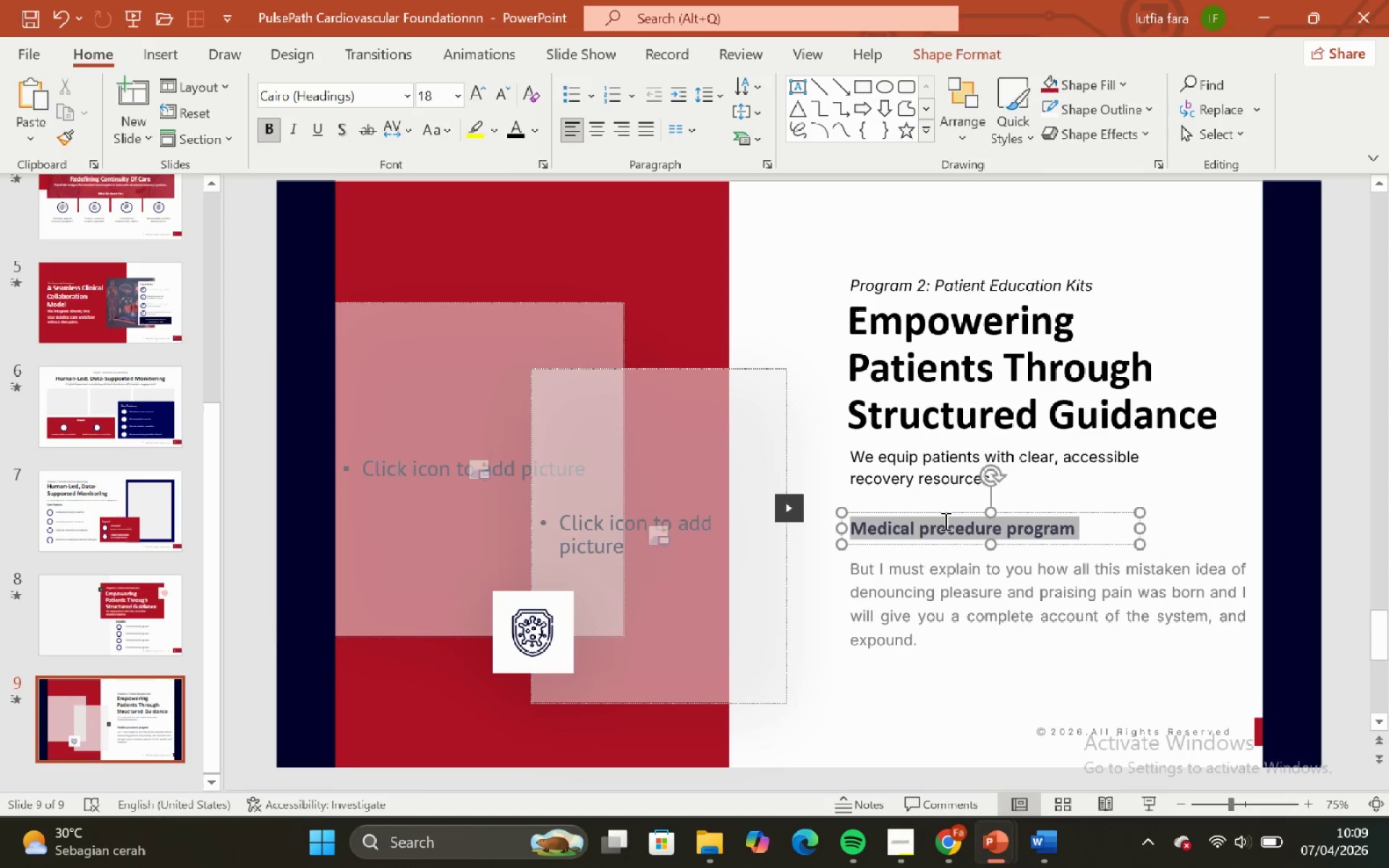 
key(Control+A)
 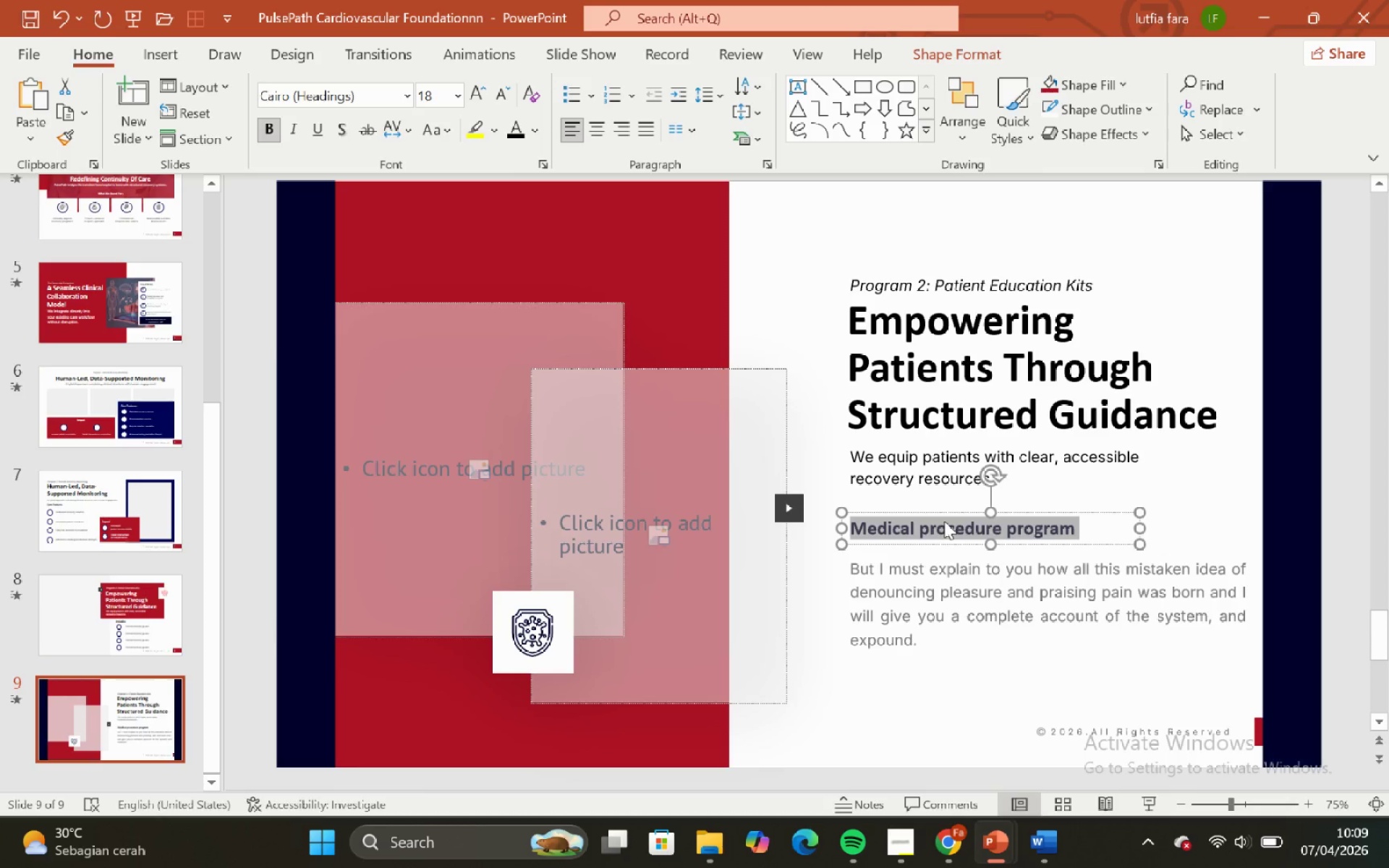 
right_click([944, 521])
 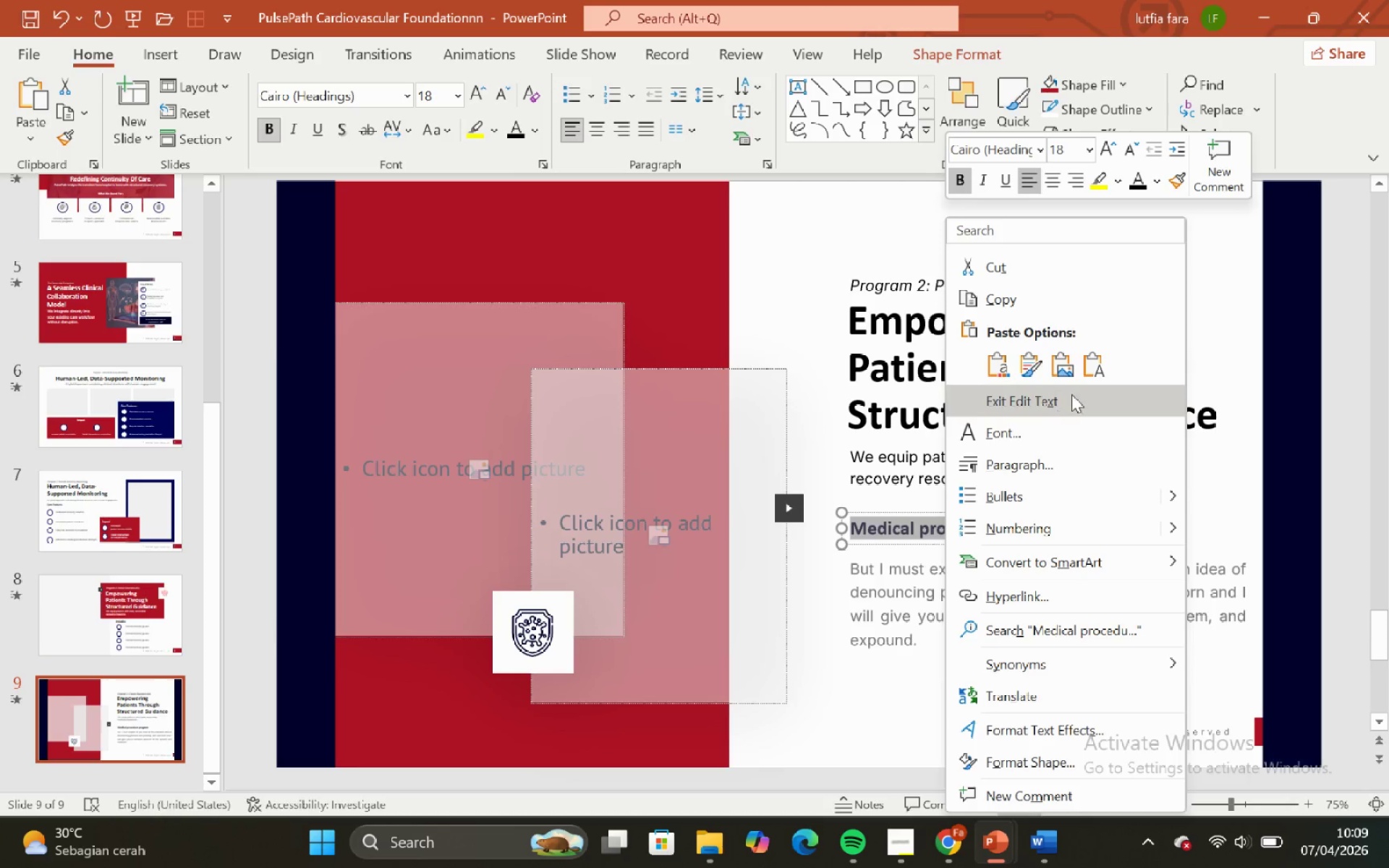 
left_click([1089, 364])
 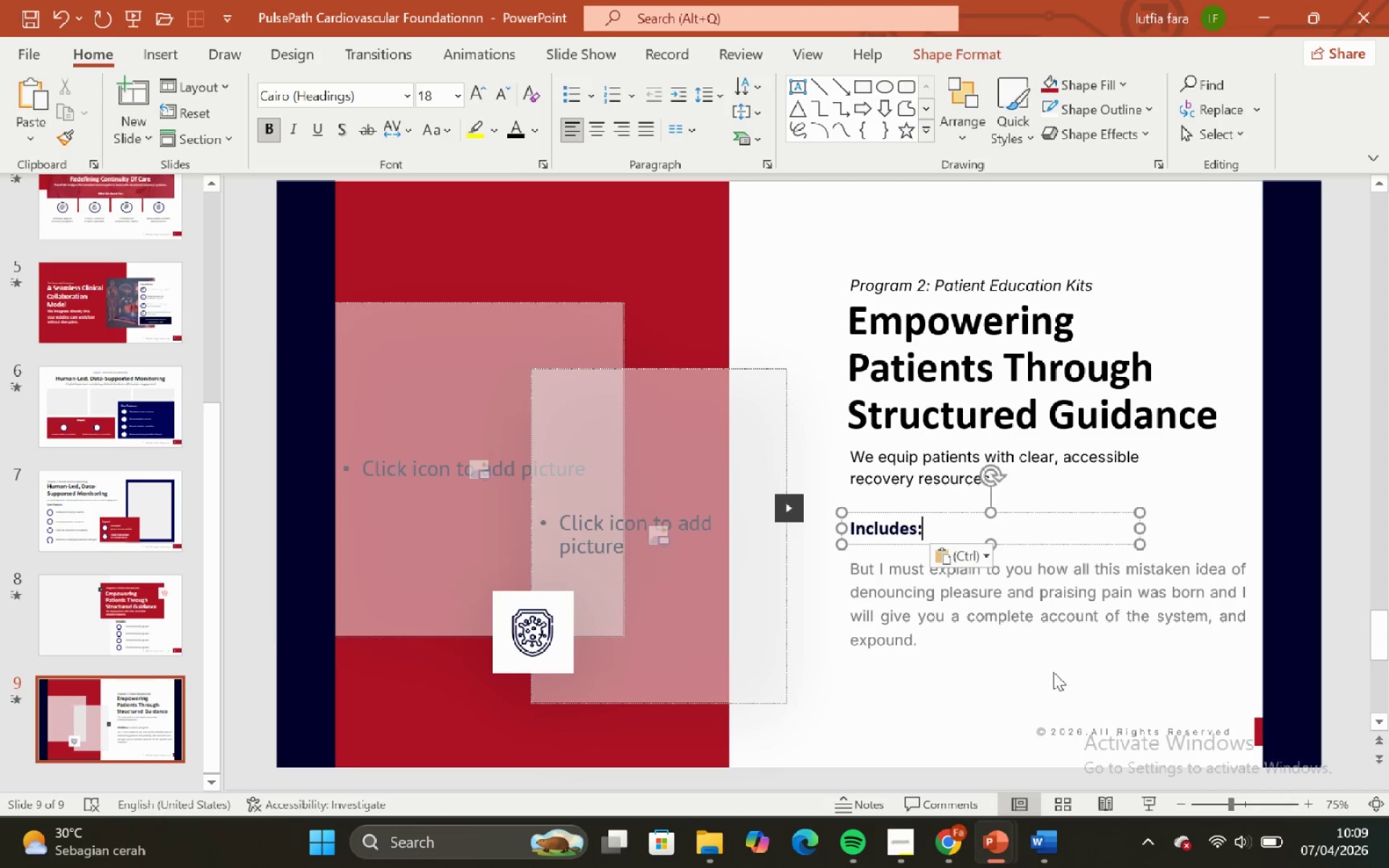 
left_click([1053, 672])
 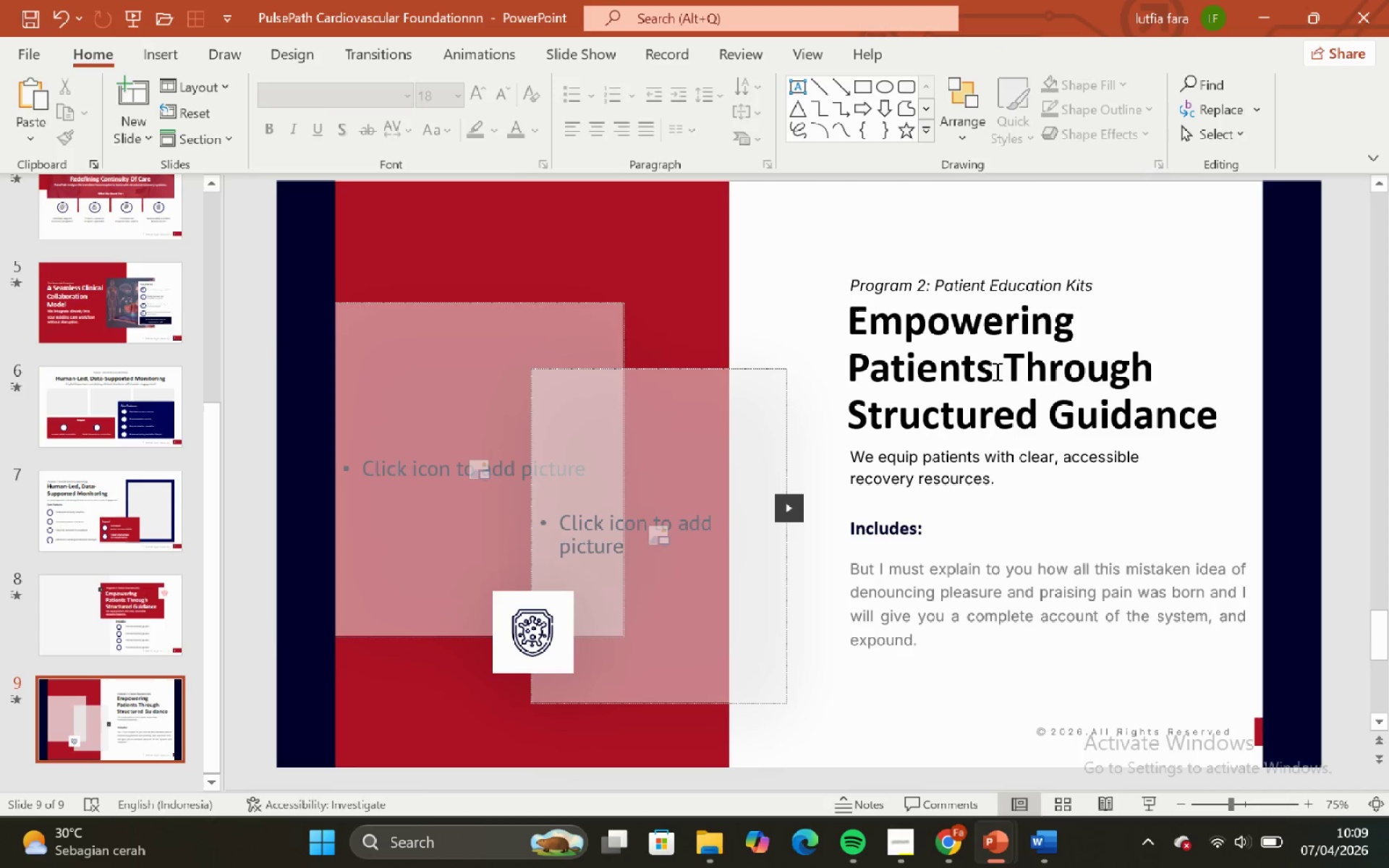 
left_click([1117, 485])
 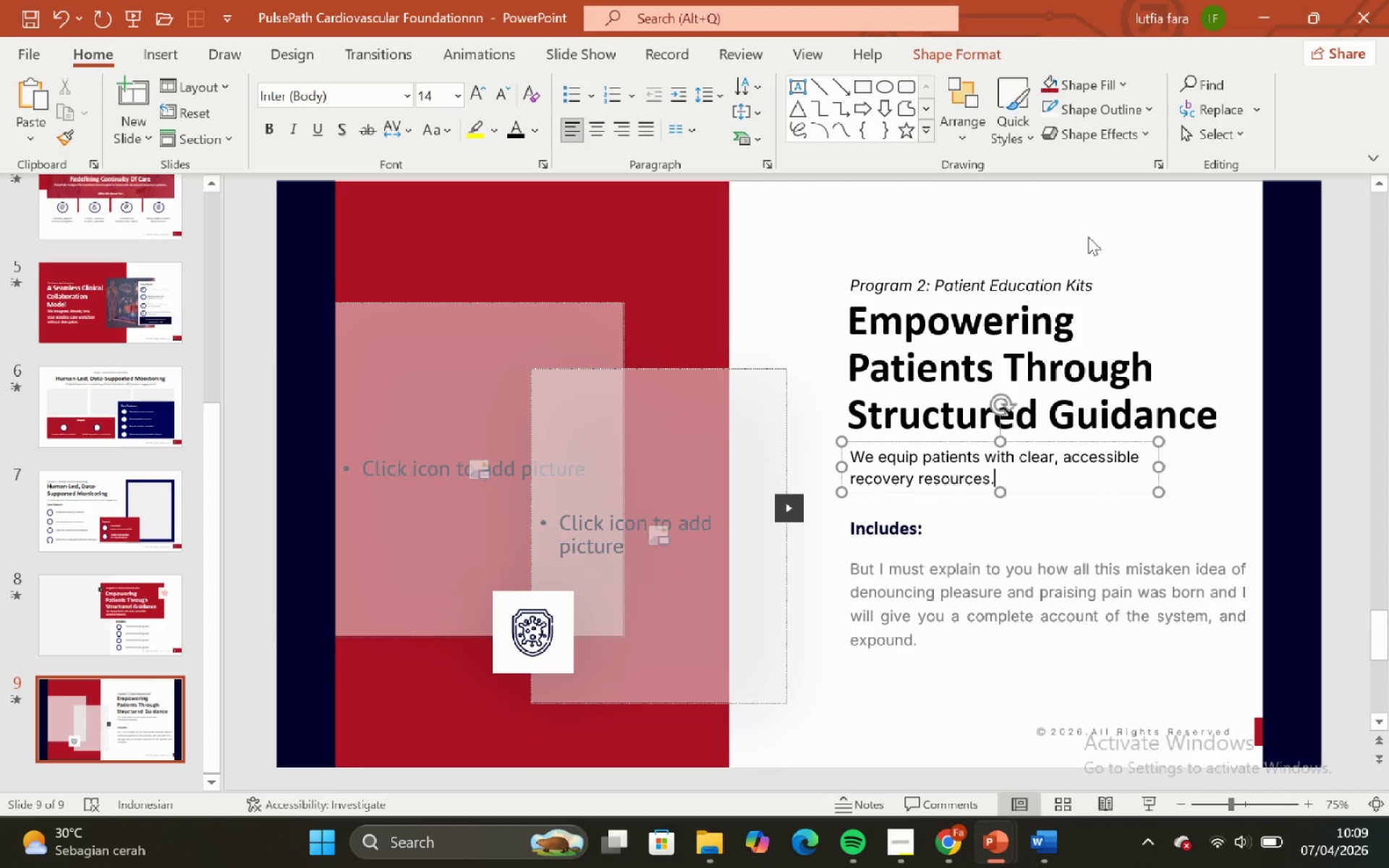 
left_click([1095, 207])
 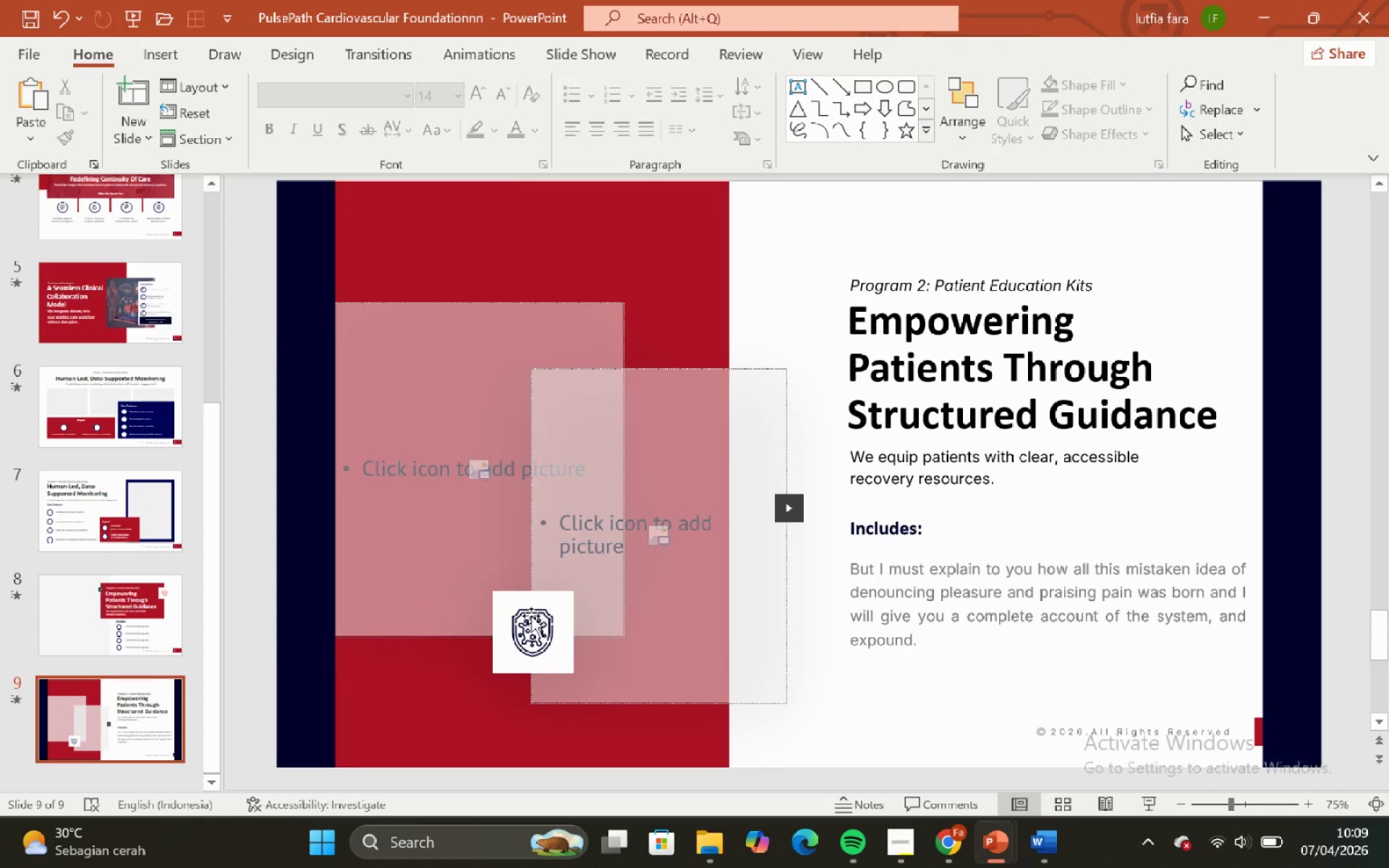 
left_click([530, 618])
 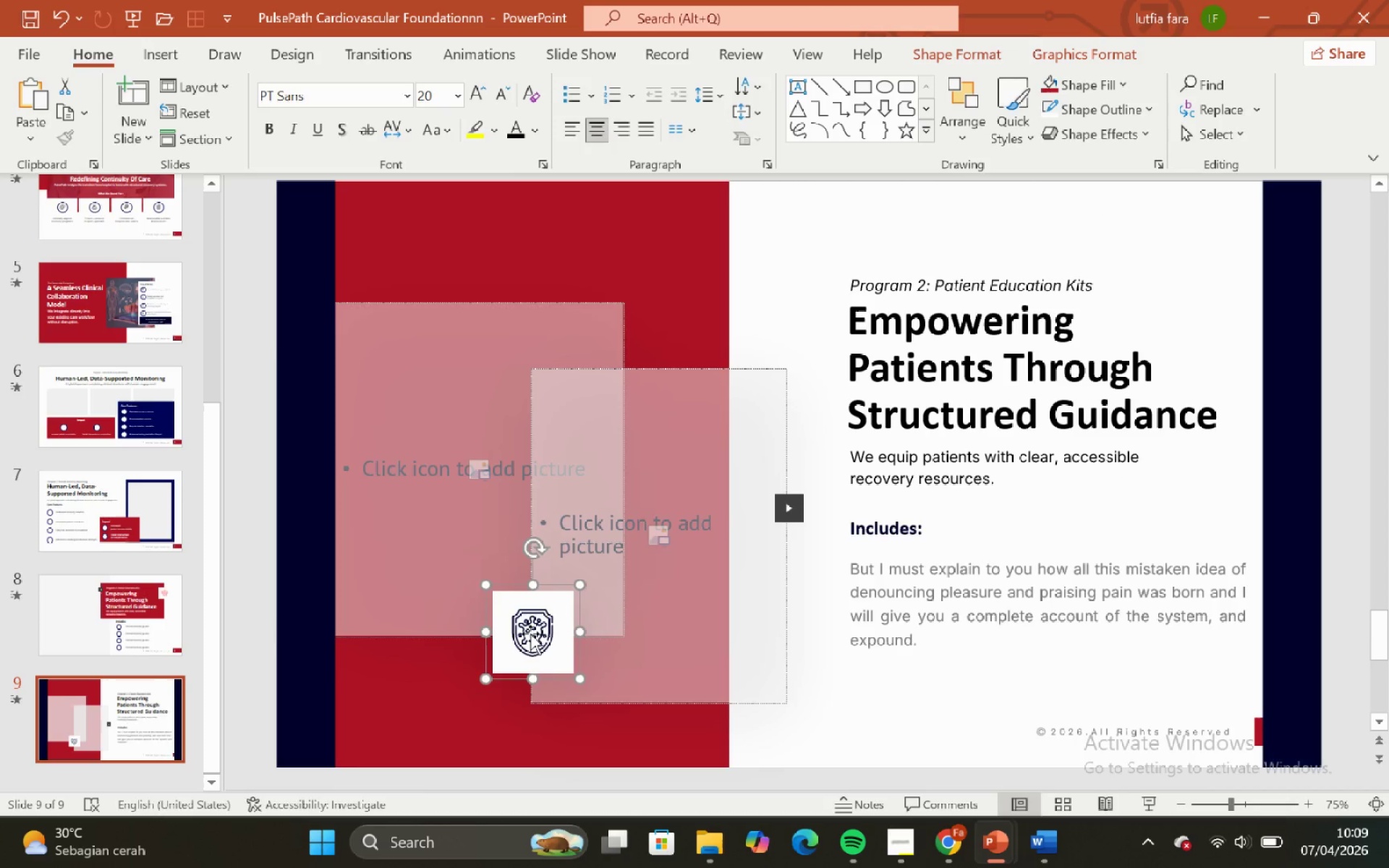 
left_click([530, 634])
 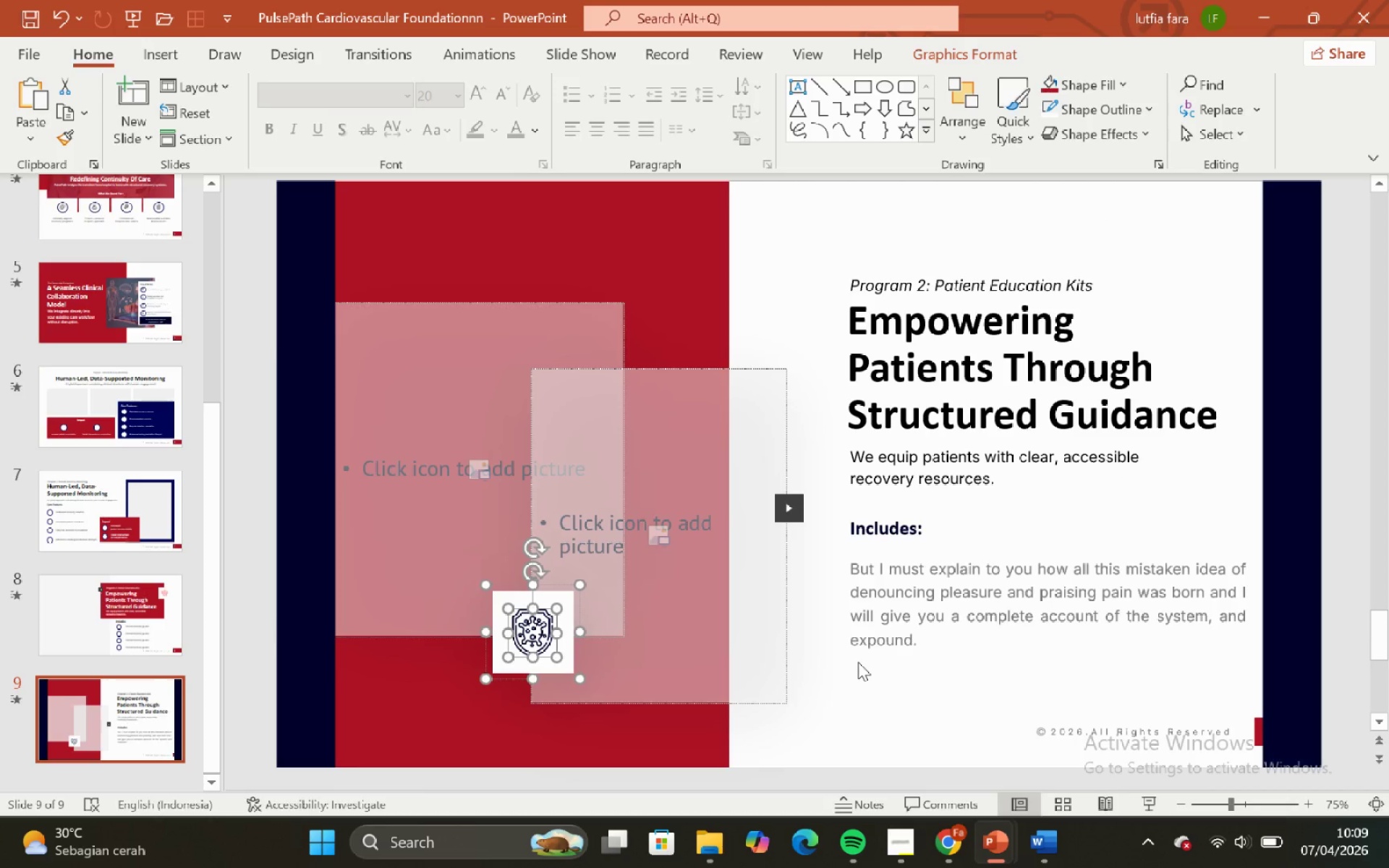 
key(Backspace)
 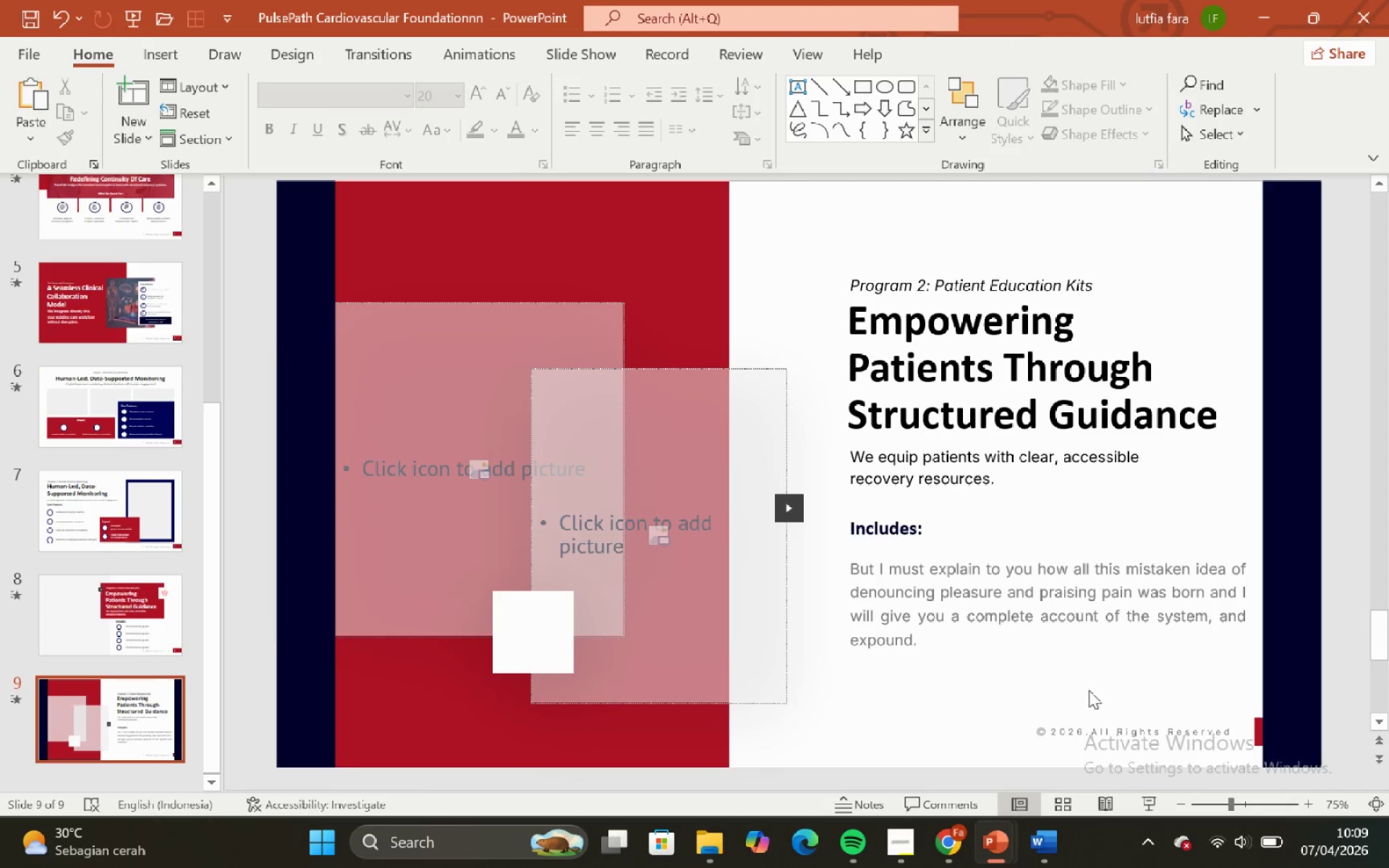 
left_click_drag(start_coordinate=[1084, 686], to_coordinate=[1085, 673])
 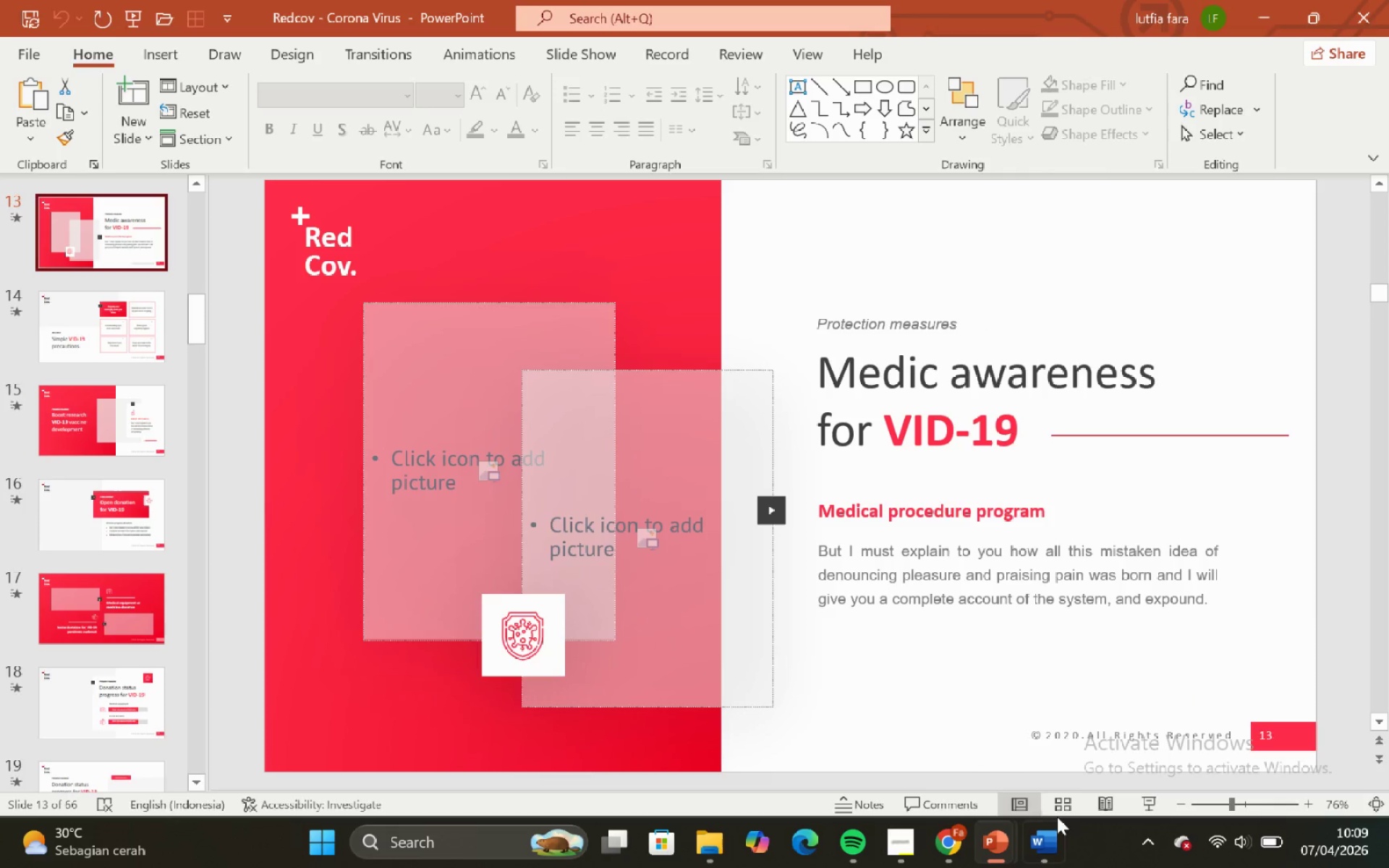 
scroll: coordinate [963, 658], scroll_direction: down, amount: 2.0
 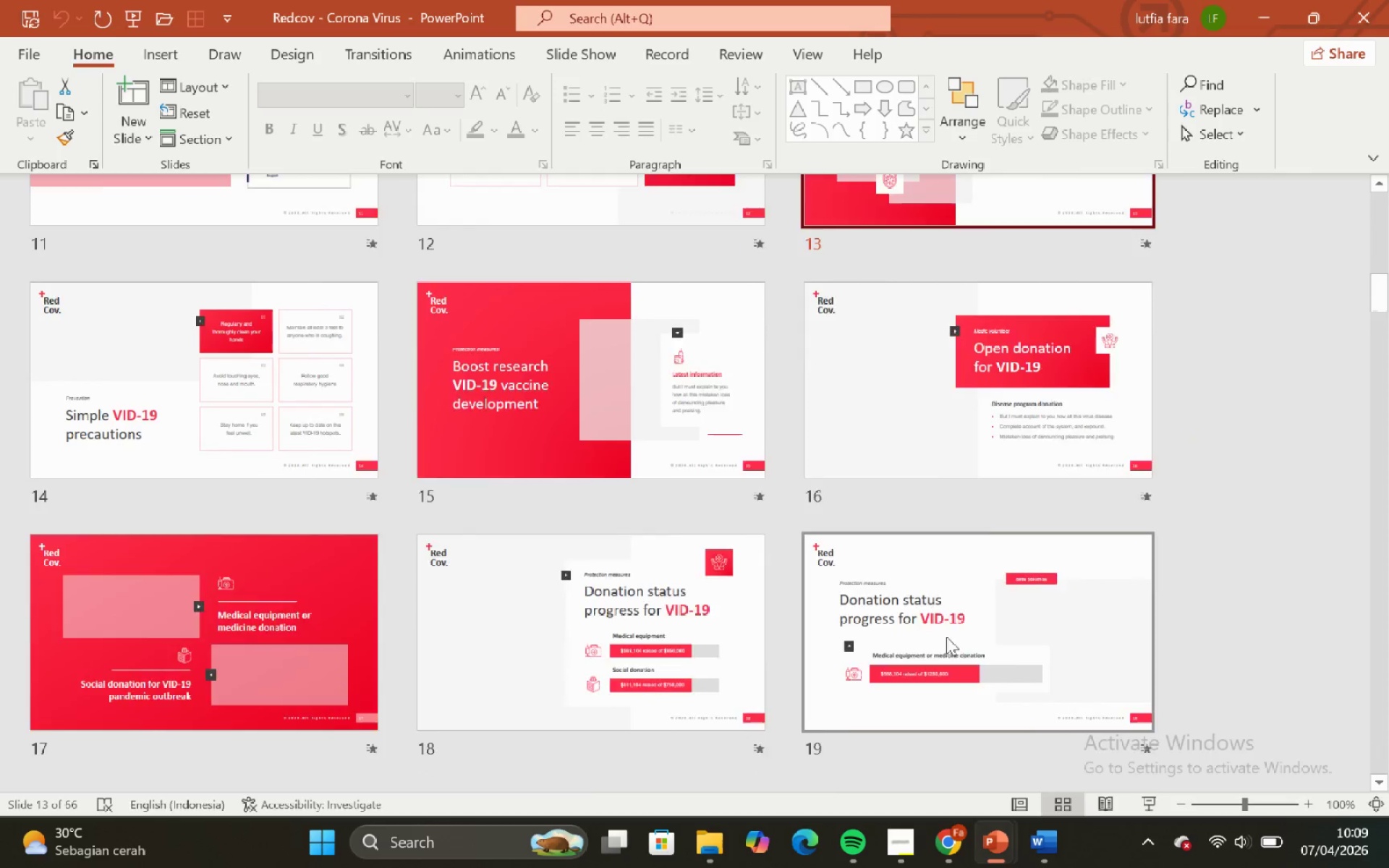 
scroll: coordinate [946, 637], scroll_direction: none, amount: 0.0
 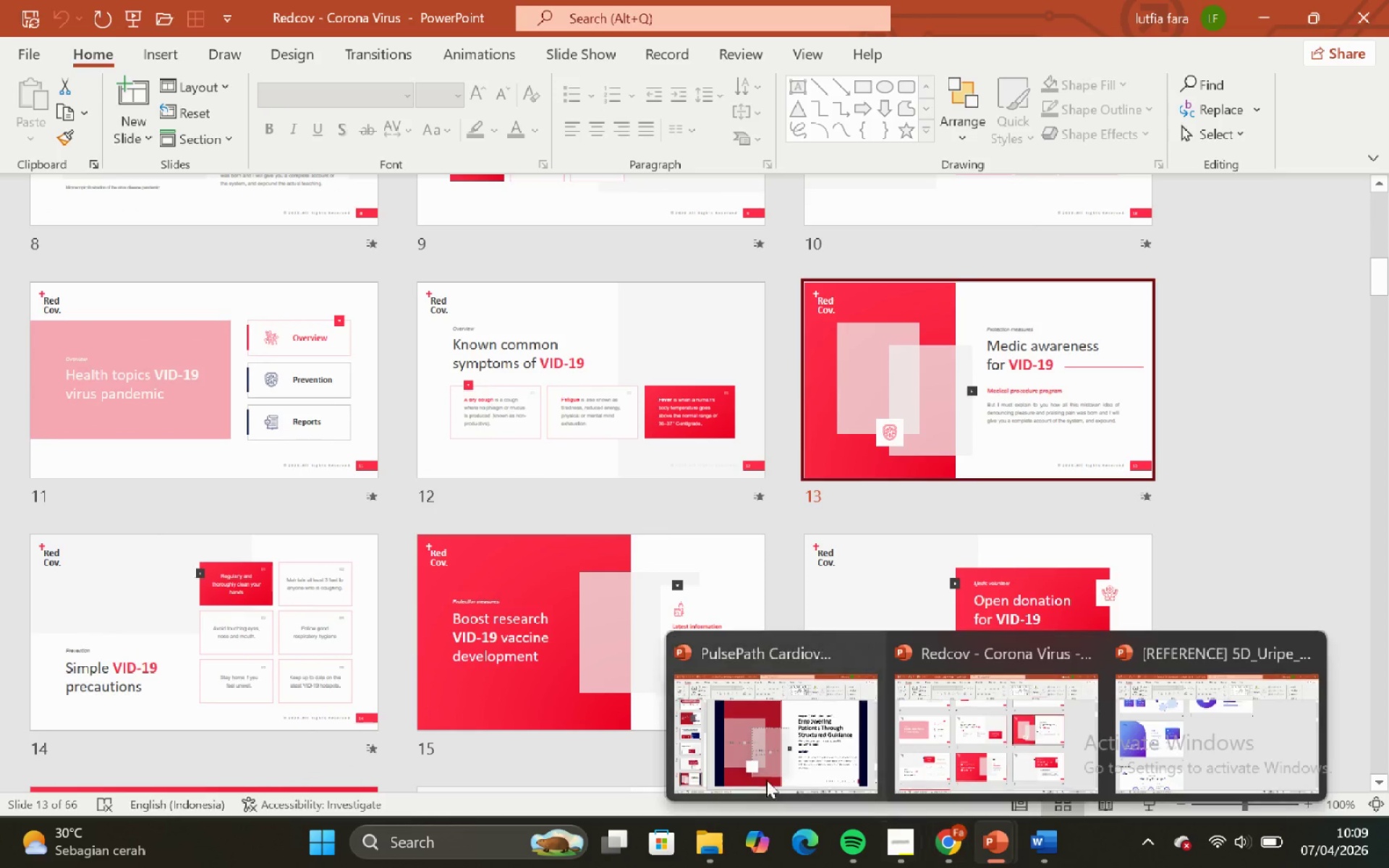 
left_click([802, 726])
 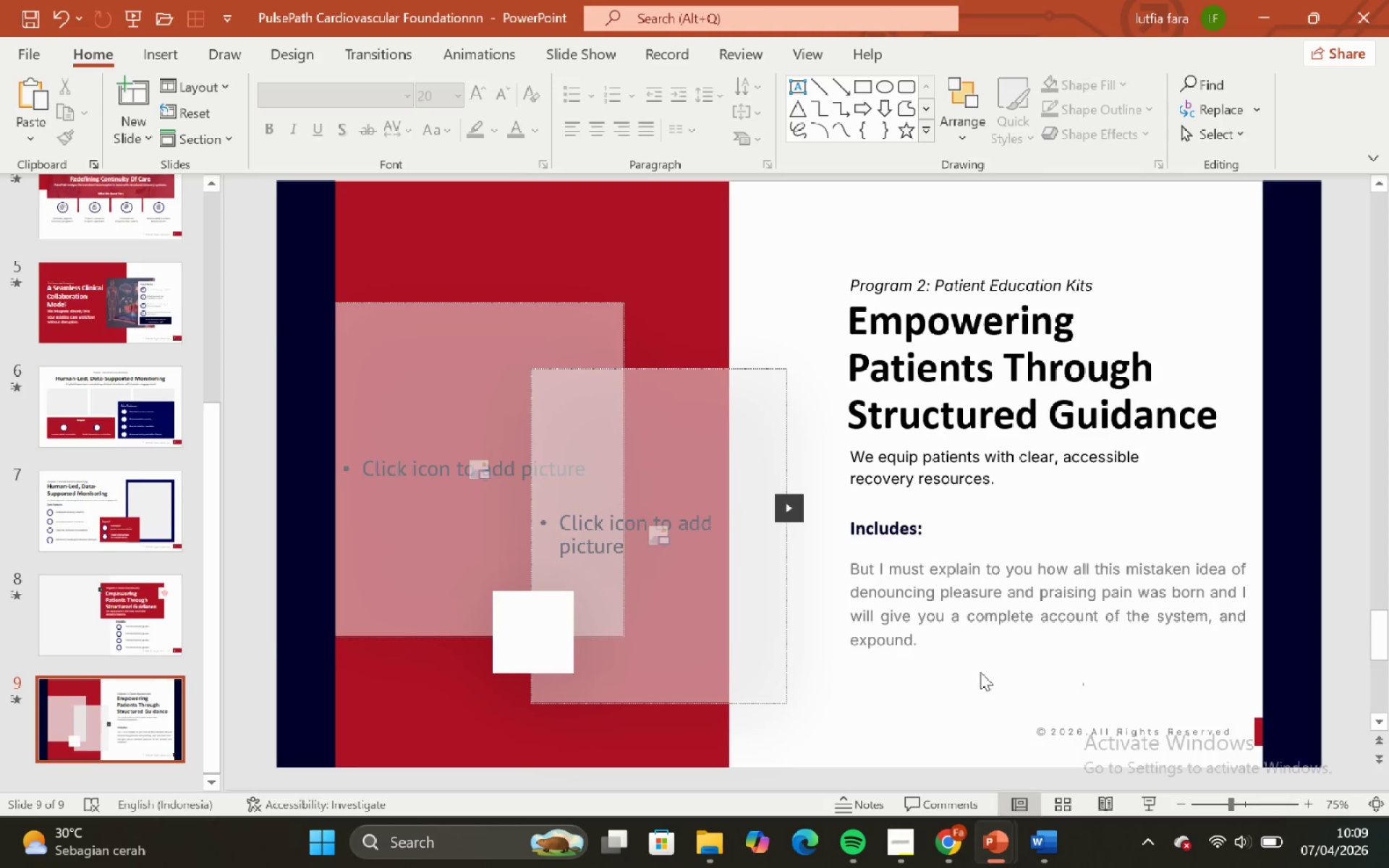 
left_click([979, 663])
 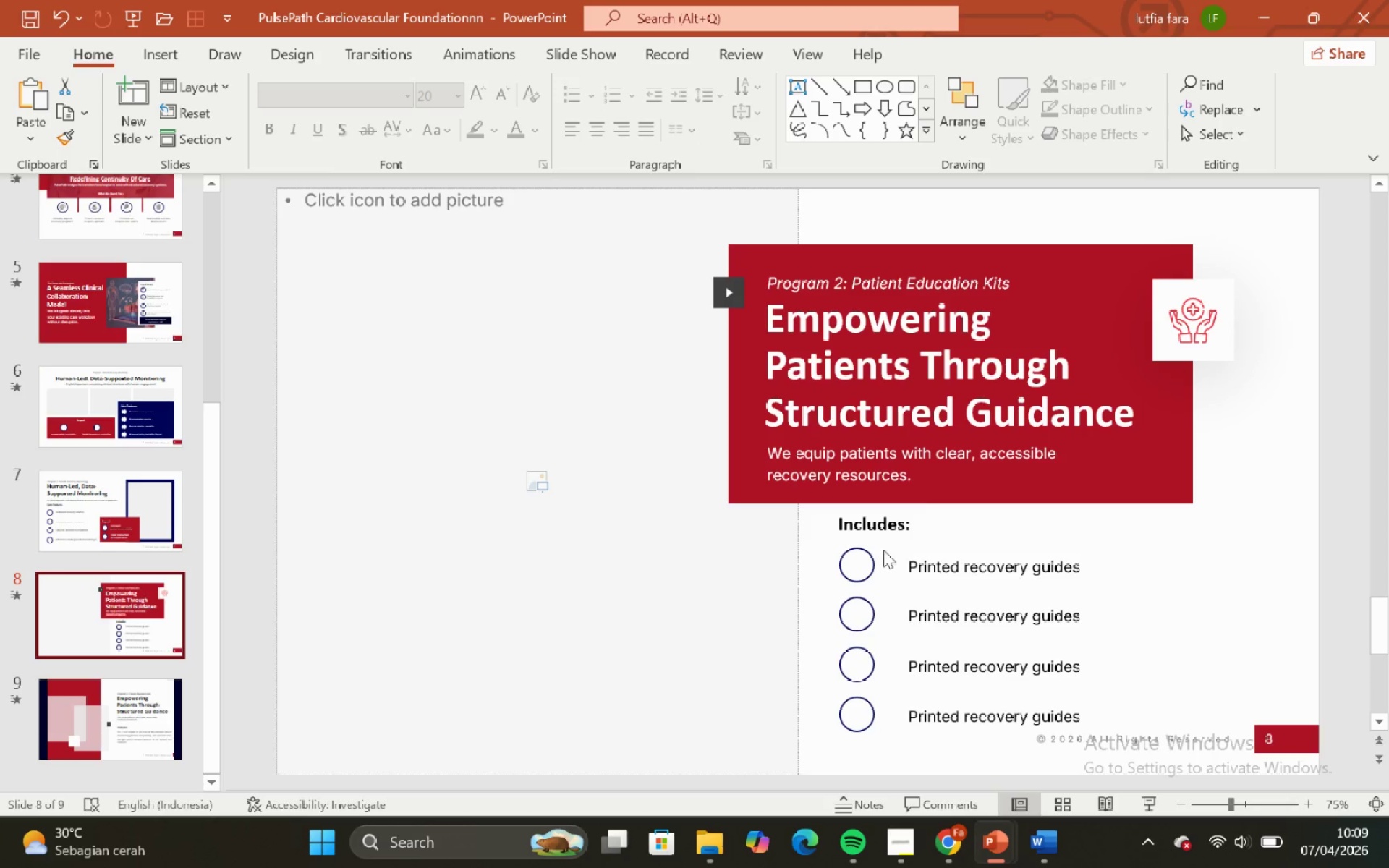 
left_click([866, 550])
 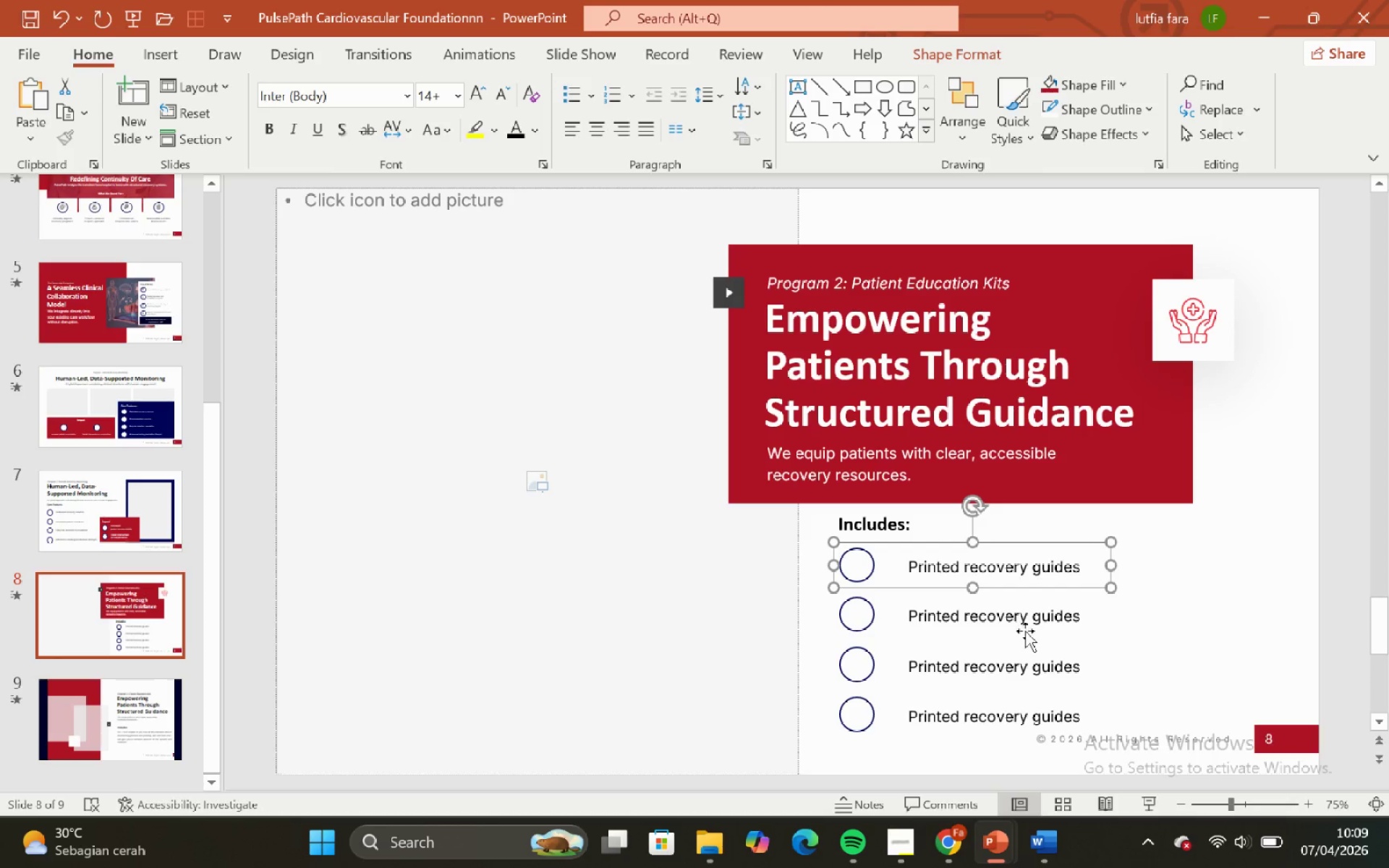 
hold_key(key=ShiftLeft, duration=2.06)
left_click([1025, 613])
 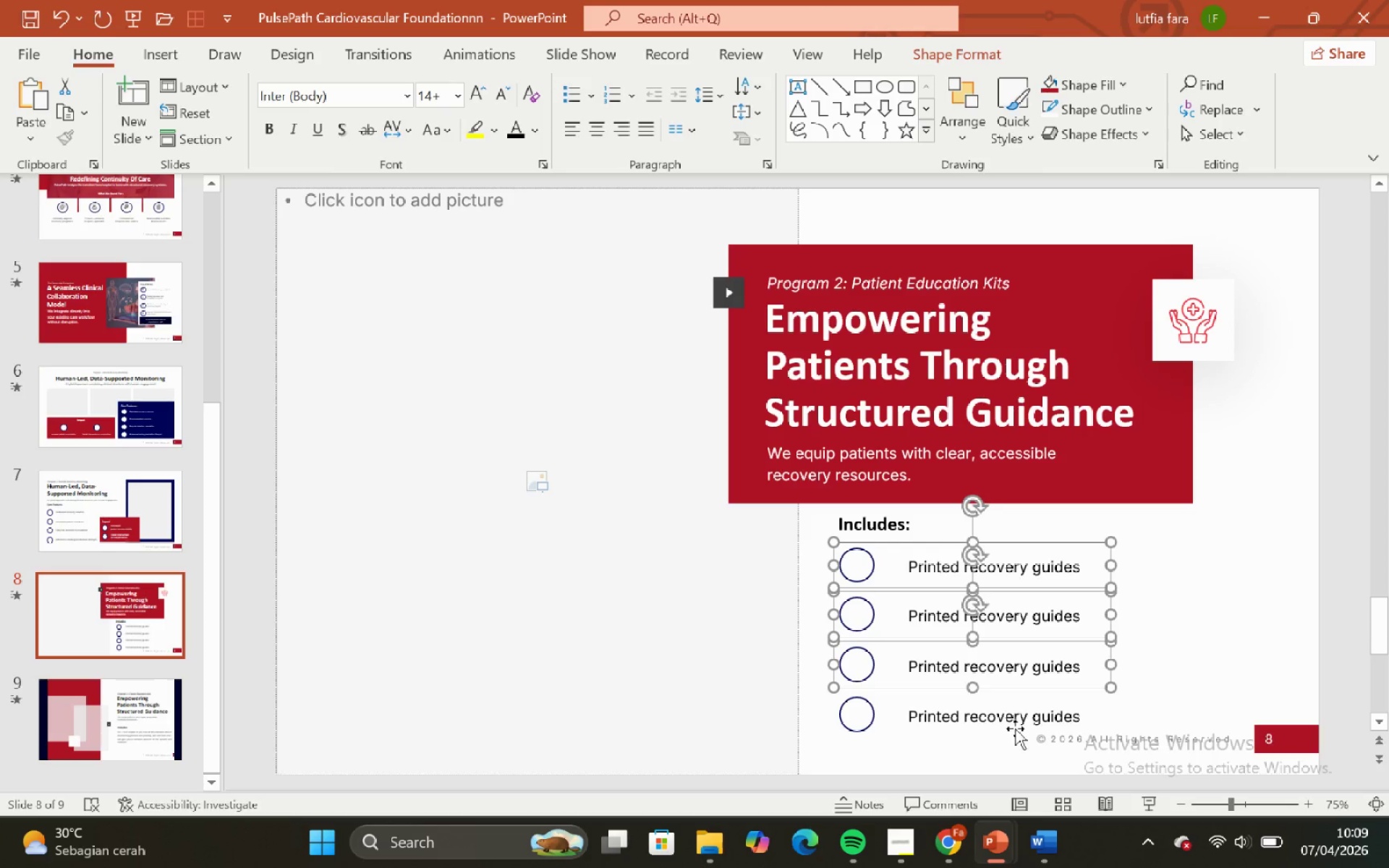 
left_click([1018, 715])
 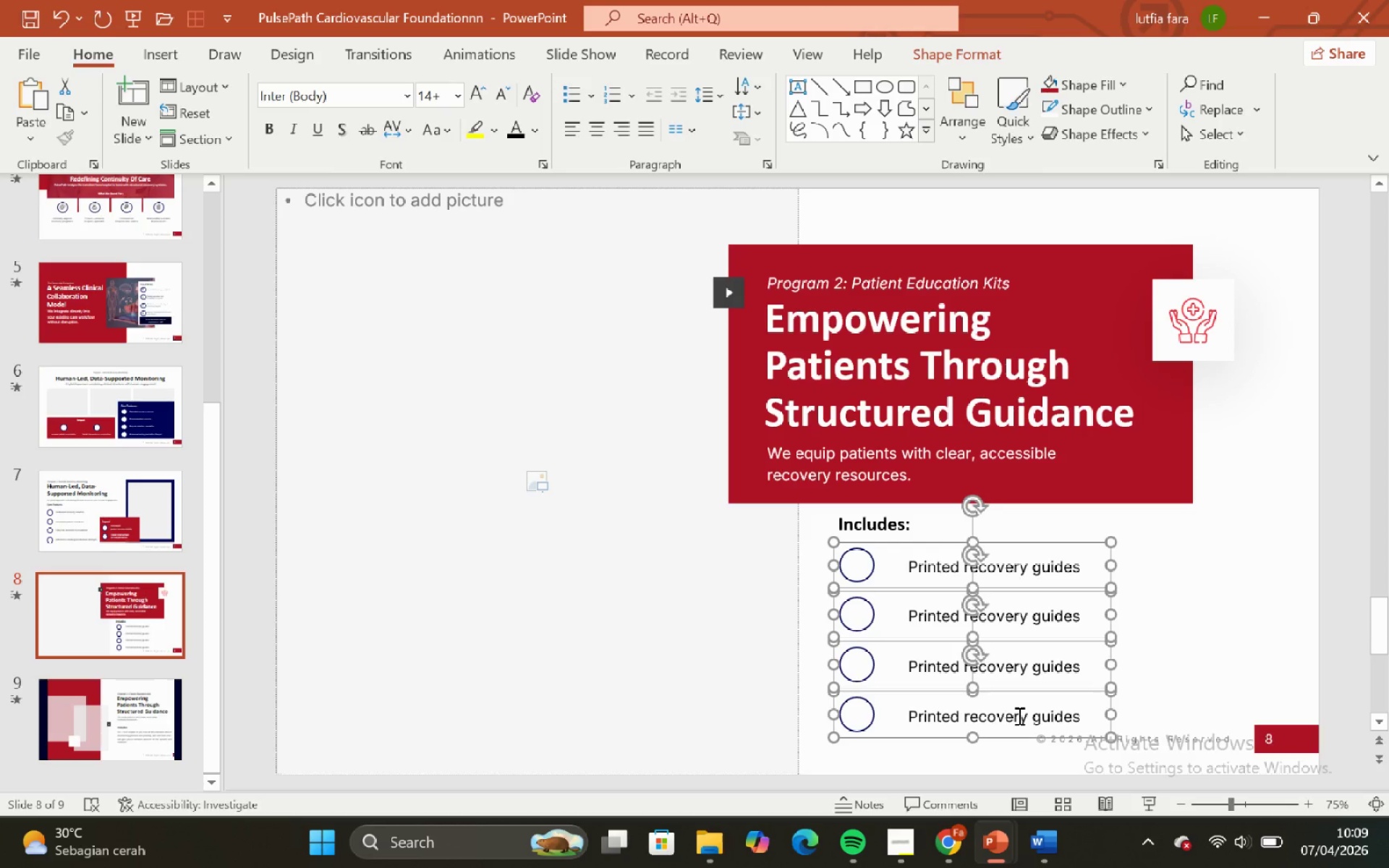 
key(Control+C)
 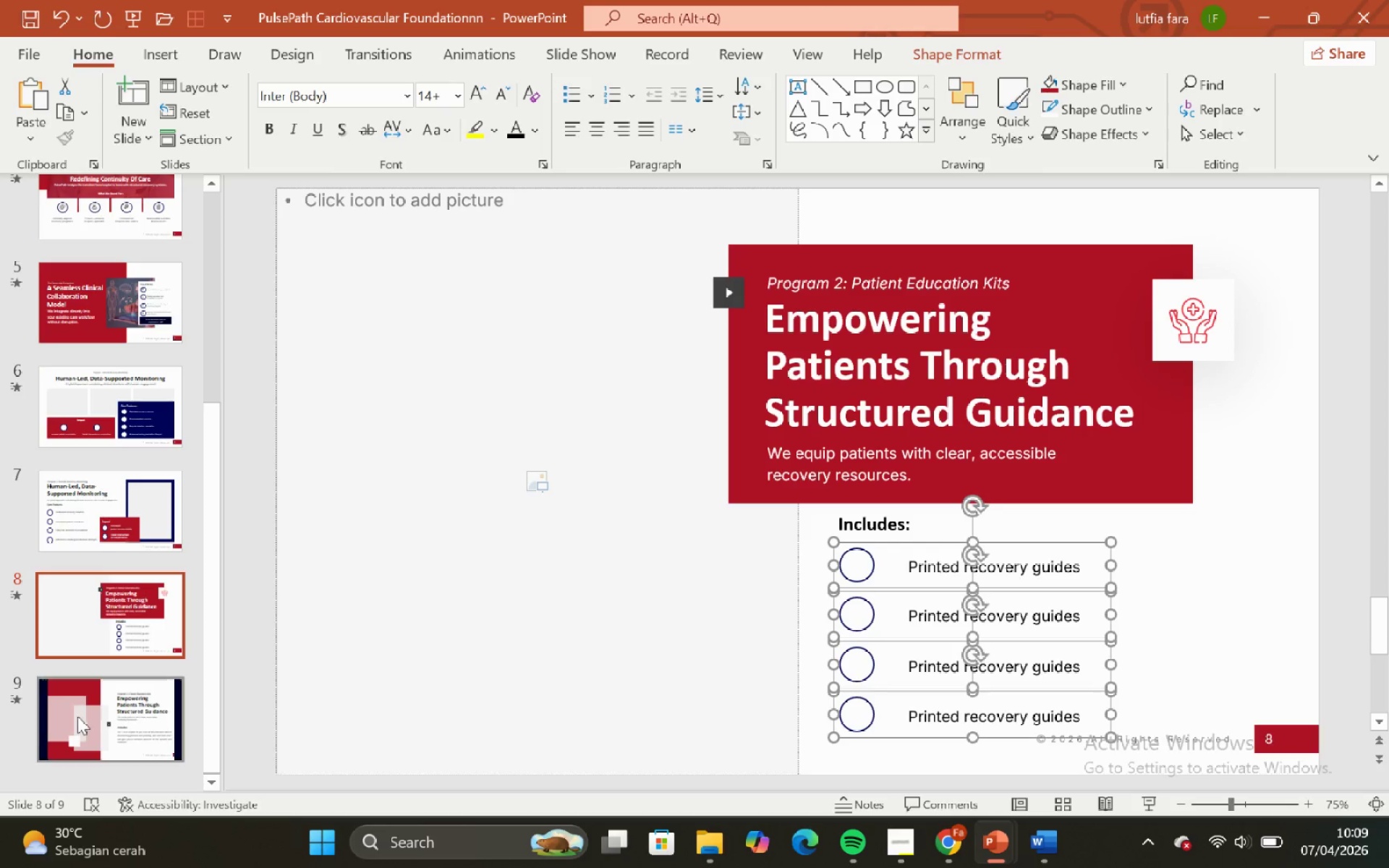 
left_click_drag(start_coordinate=[100, 714], to_coordinate=[103, 710])
 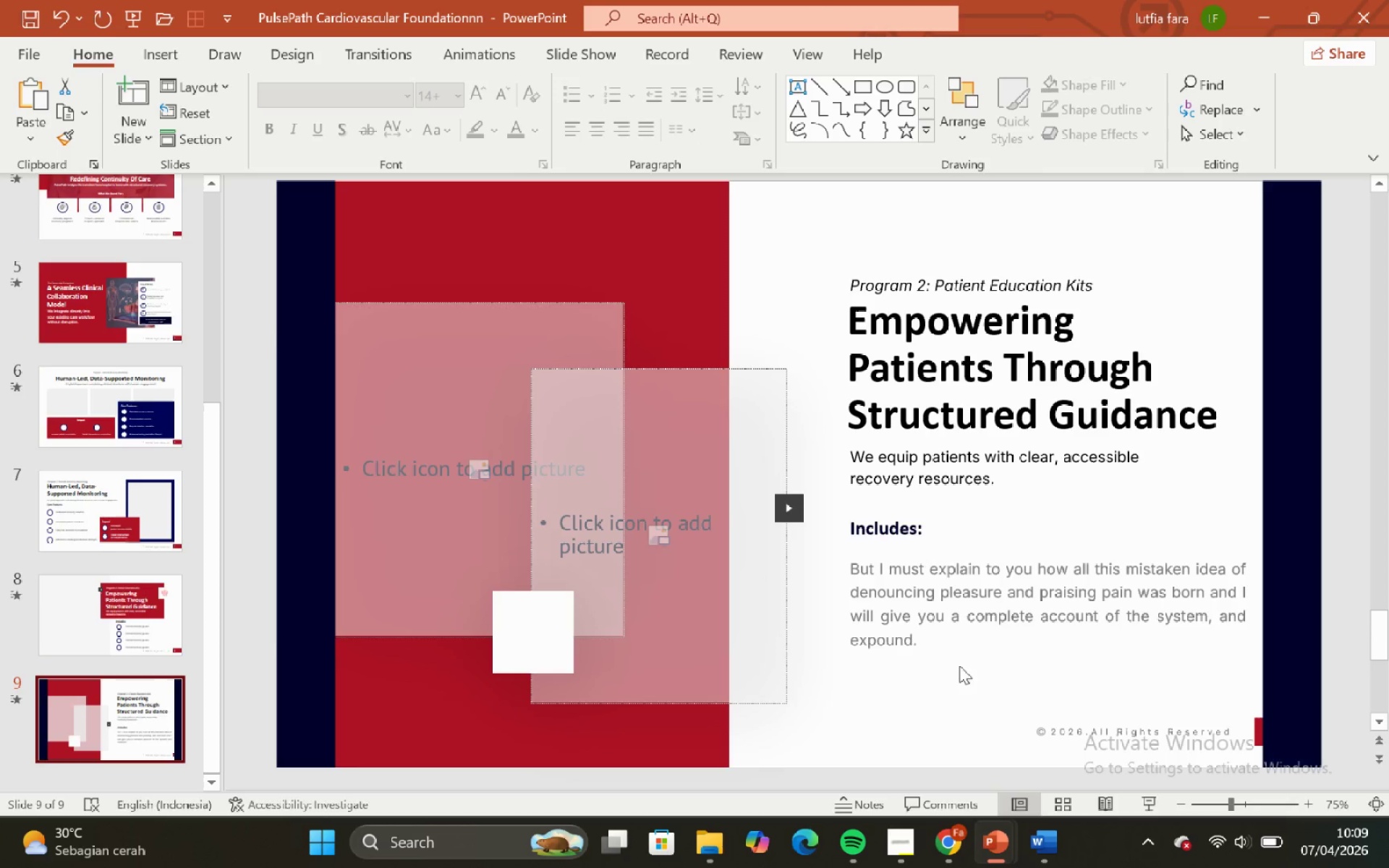 
left_click_drag(start_coordinate=[940, 648], to_coordinate=[919, 644])
 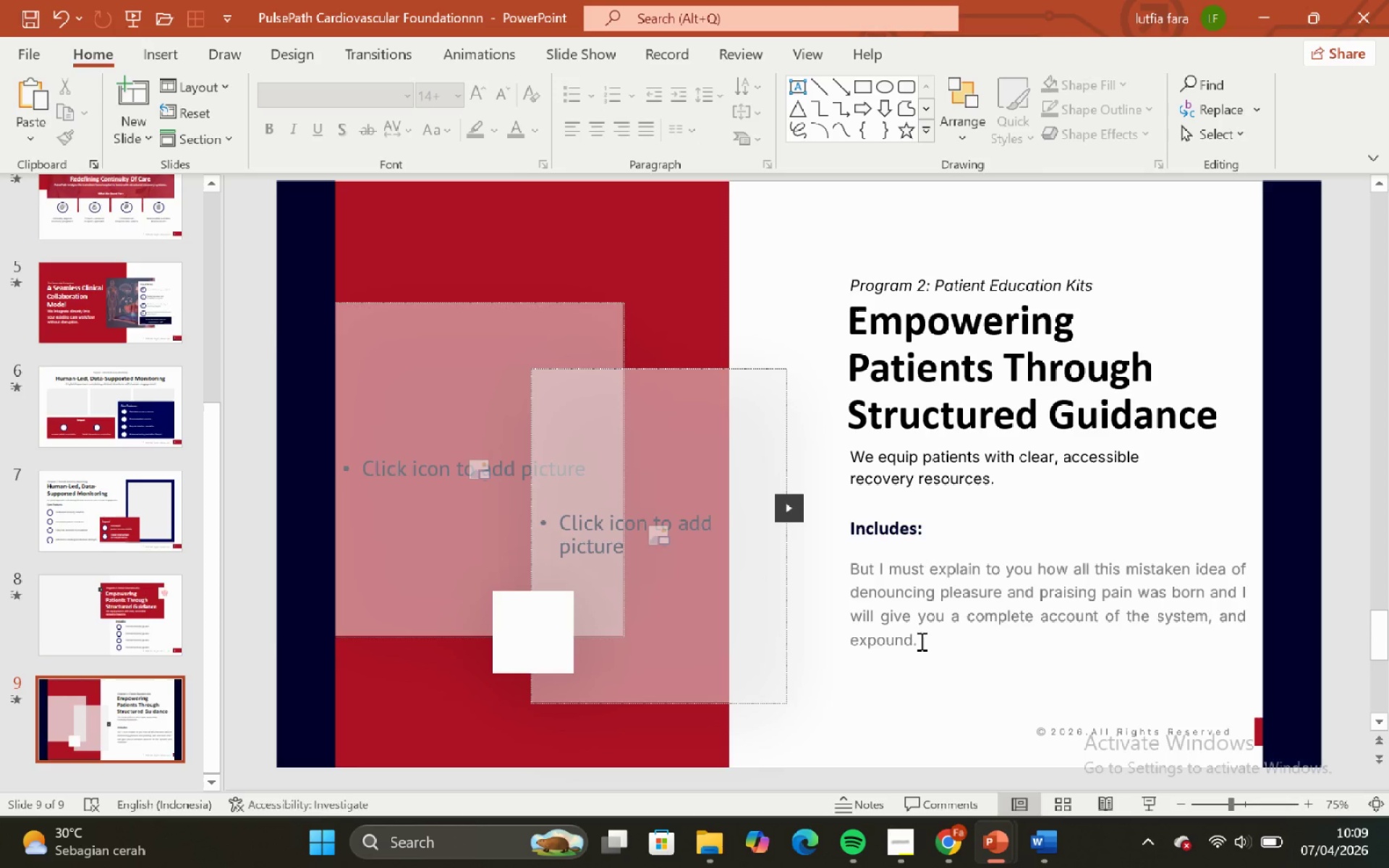 
left_click([920, 641])
 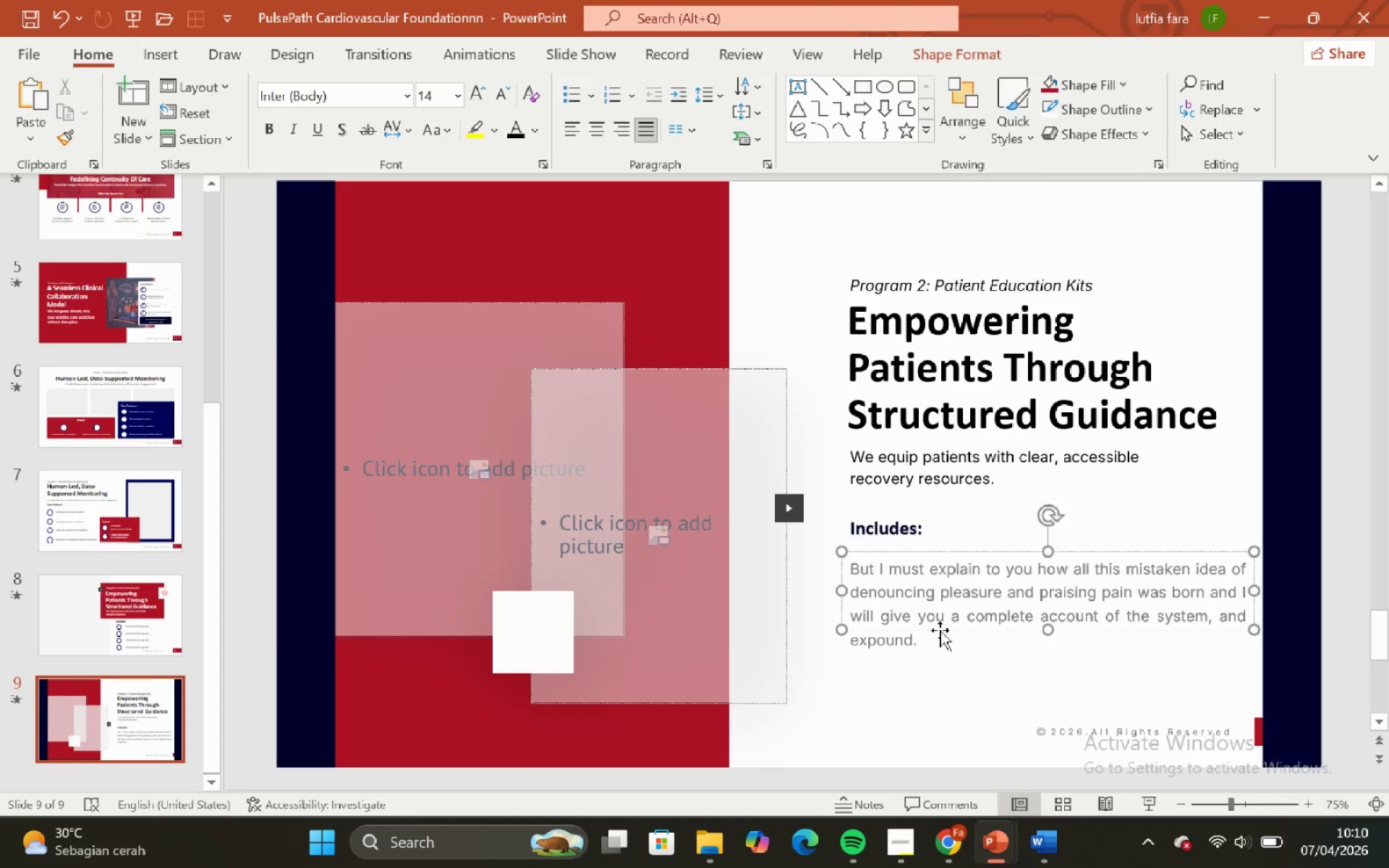 
left_click([940, 630])
 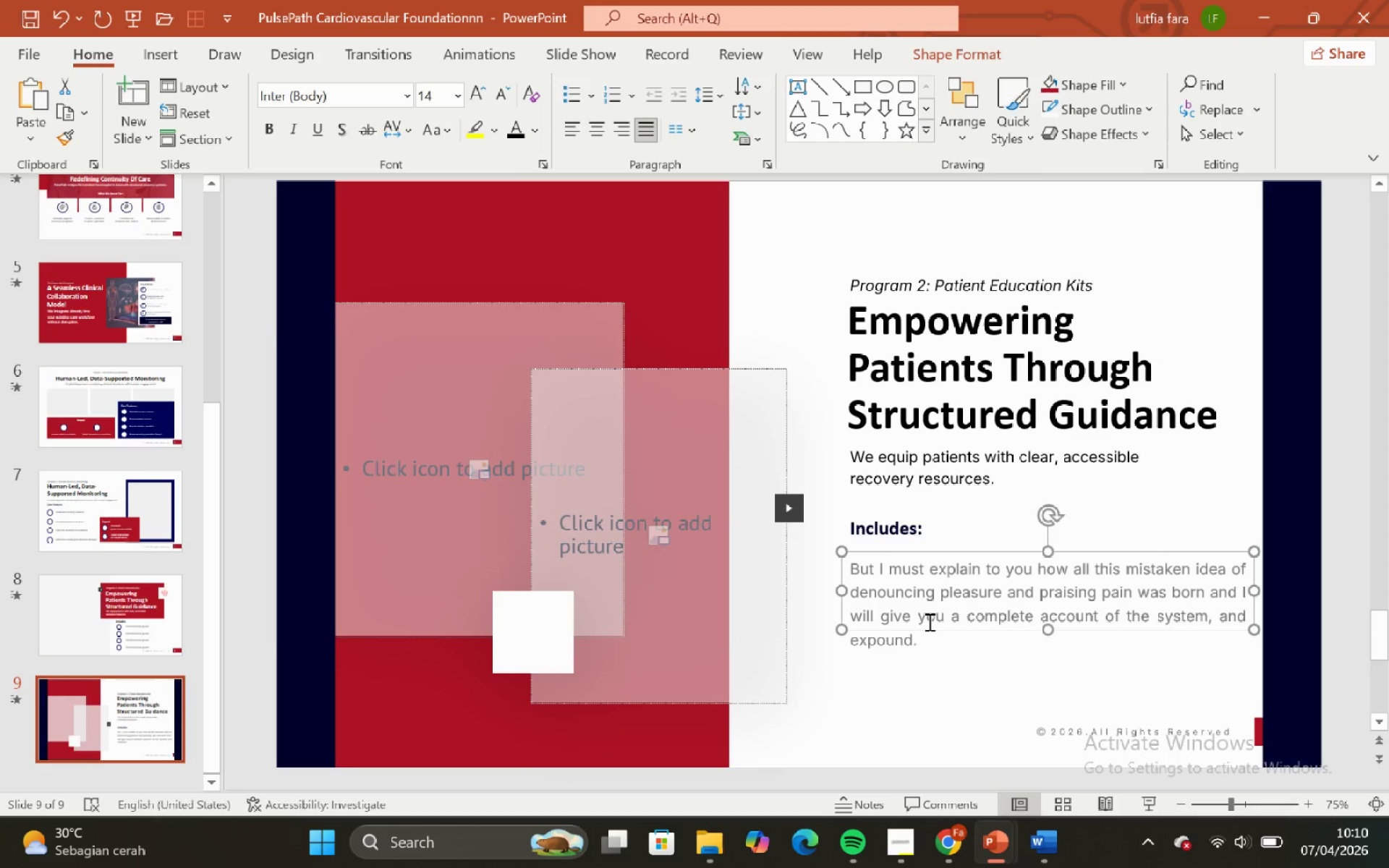 
key(Backspace)
 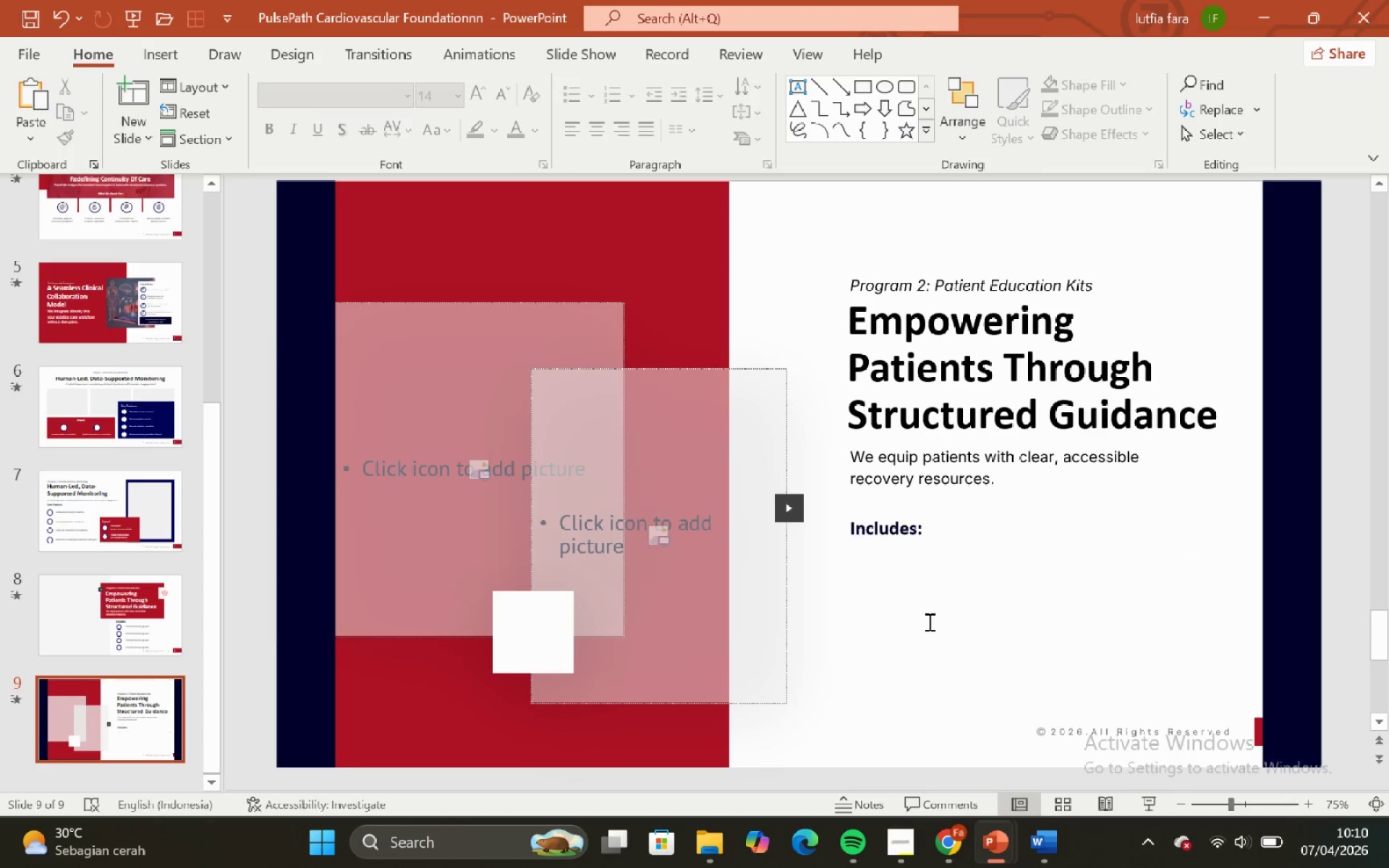 
key(Control+V)
 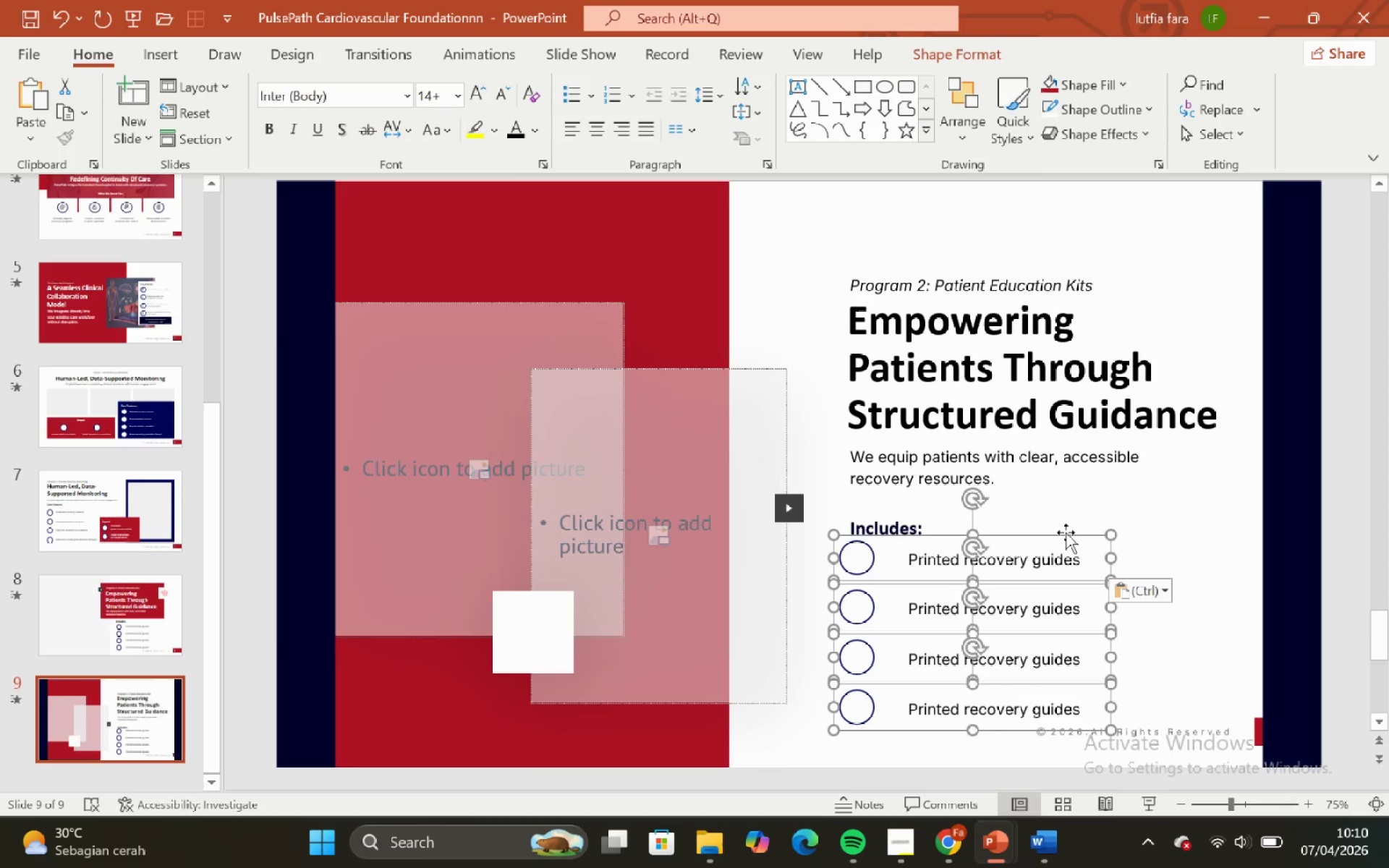 
hold_key(key=ShiftLeft, duration=3.48)
left_click_drag(start_coordinate=[1068, 536], to_coordinate=[1082, 535])
 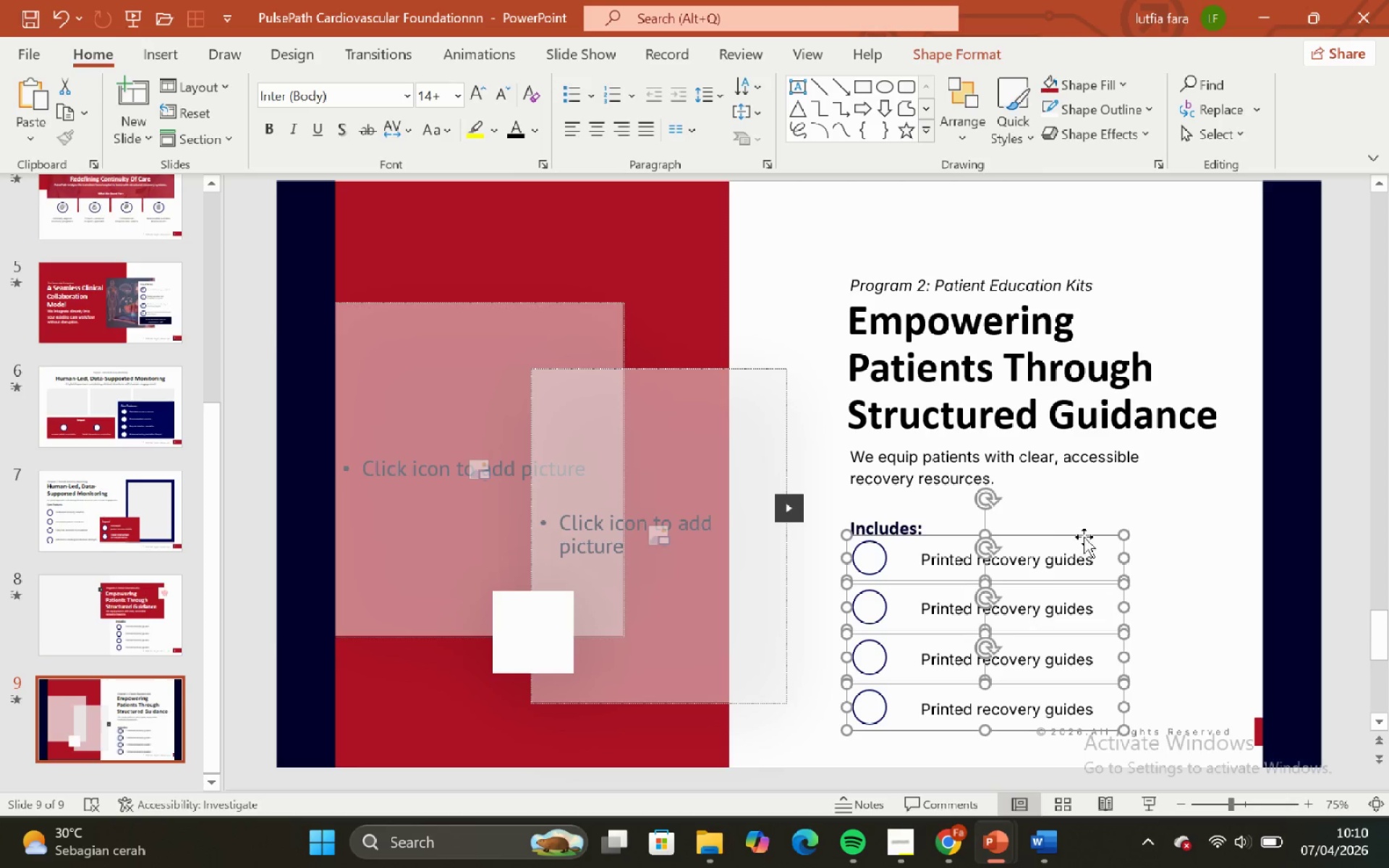 
hold_key(key=ShiftLeft, duration=1.2)
left_click_drag(start_coordinate=[1084, 537], to_coordinate=[1058, 381])
 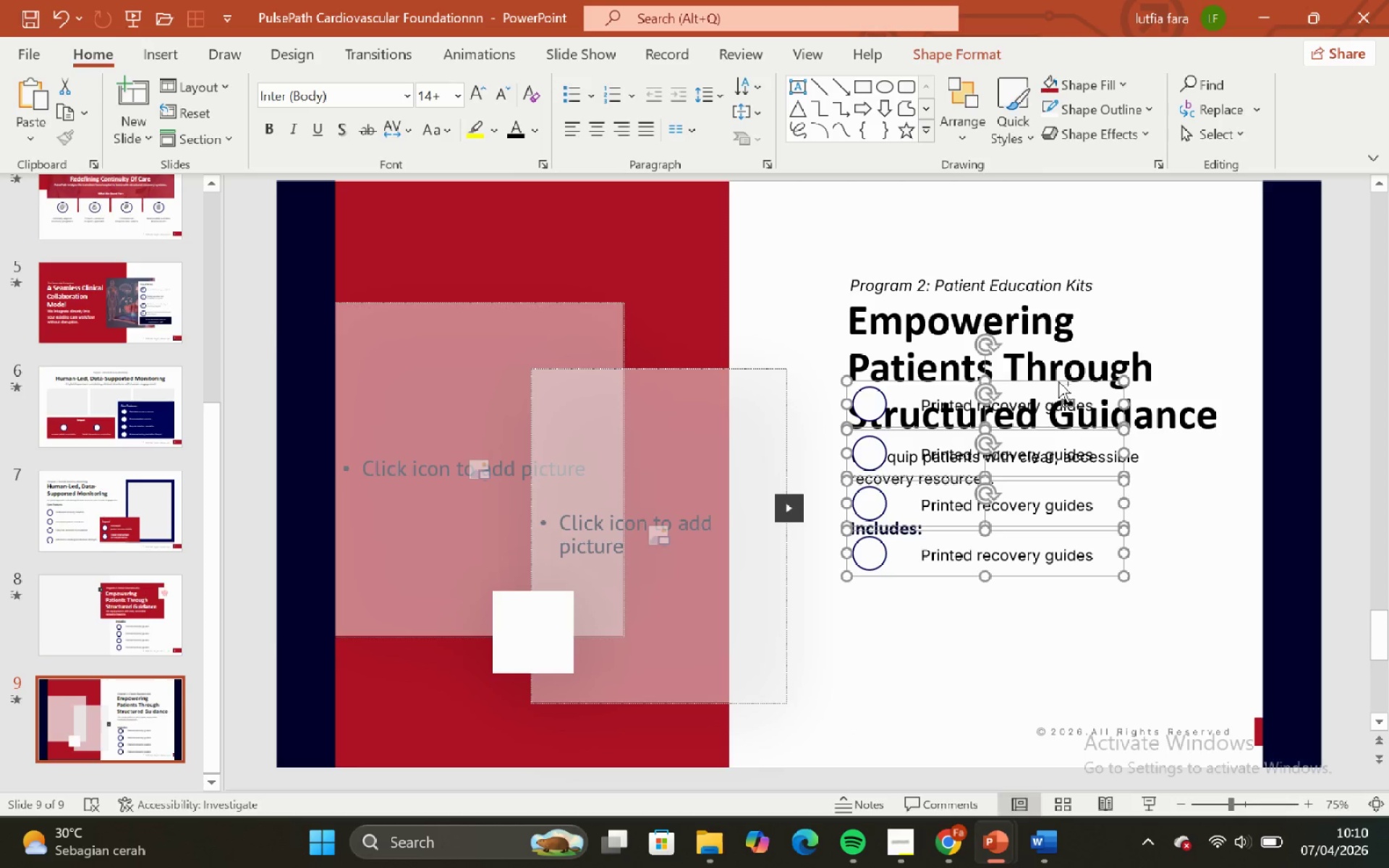 
key(Control+Z)
 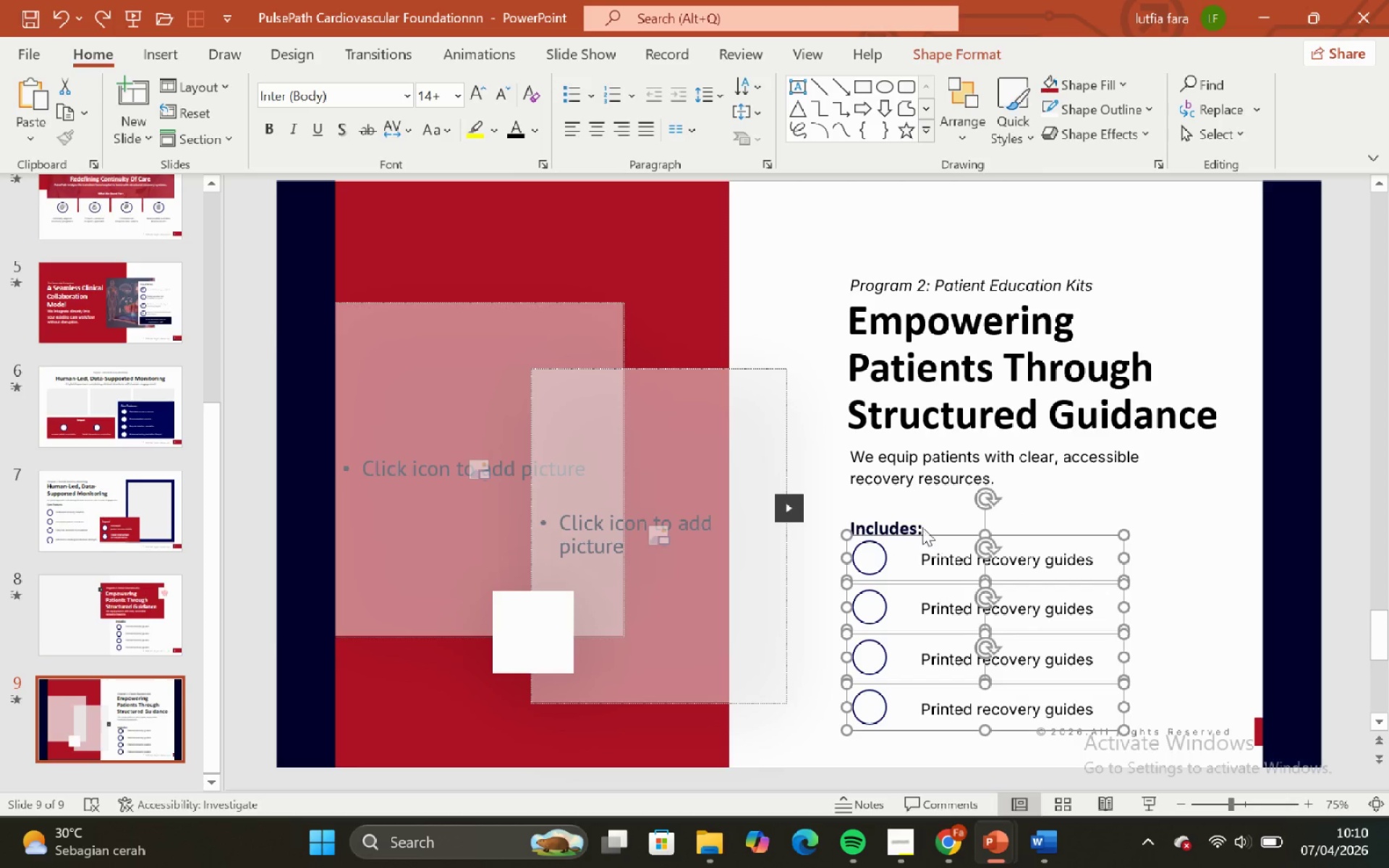 
left_click([919, 524])
 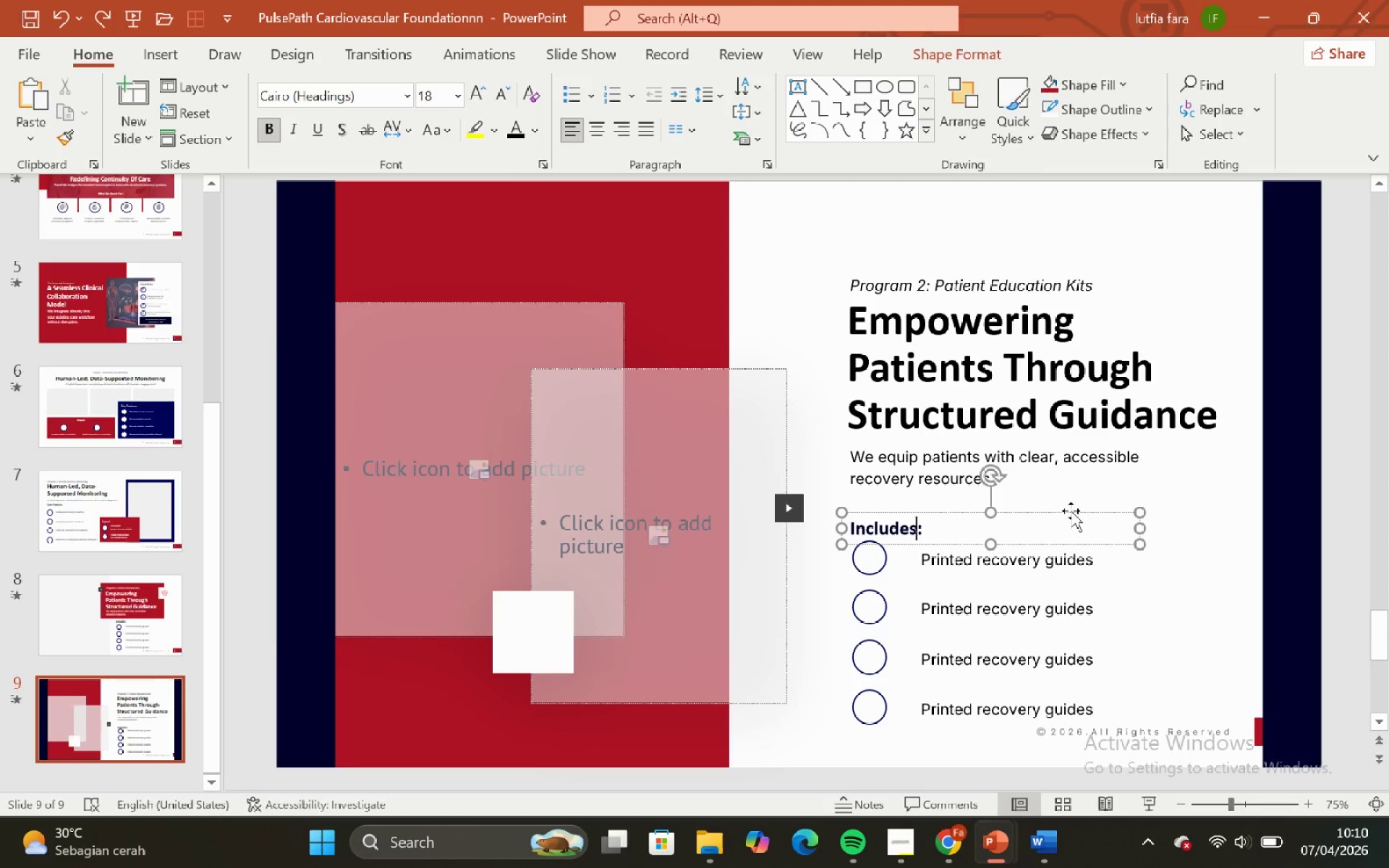 
left_click([1074, 513])
 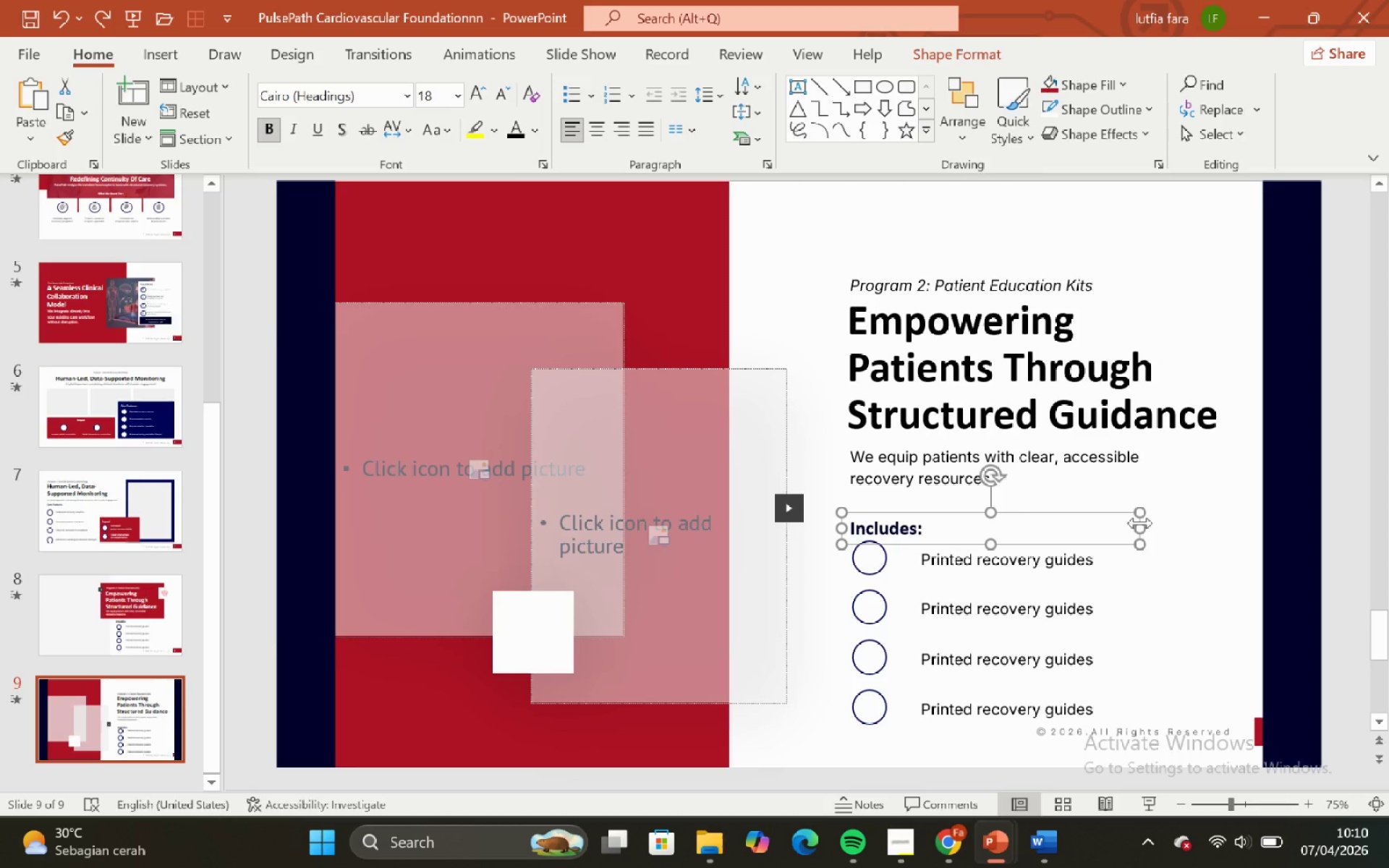 
left_click_drag(start_coordinate=[1140, 523], to_coordinate=[964, 514])
 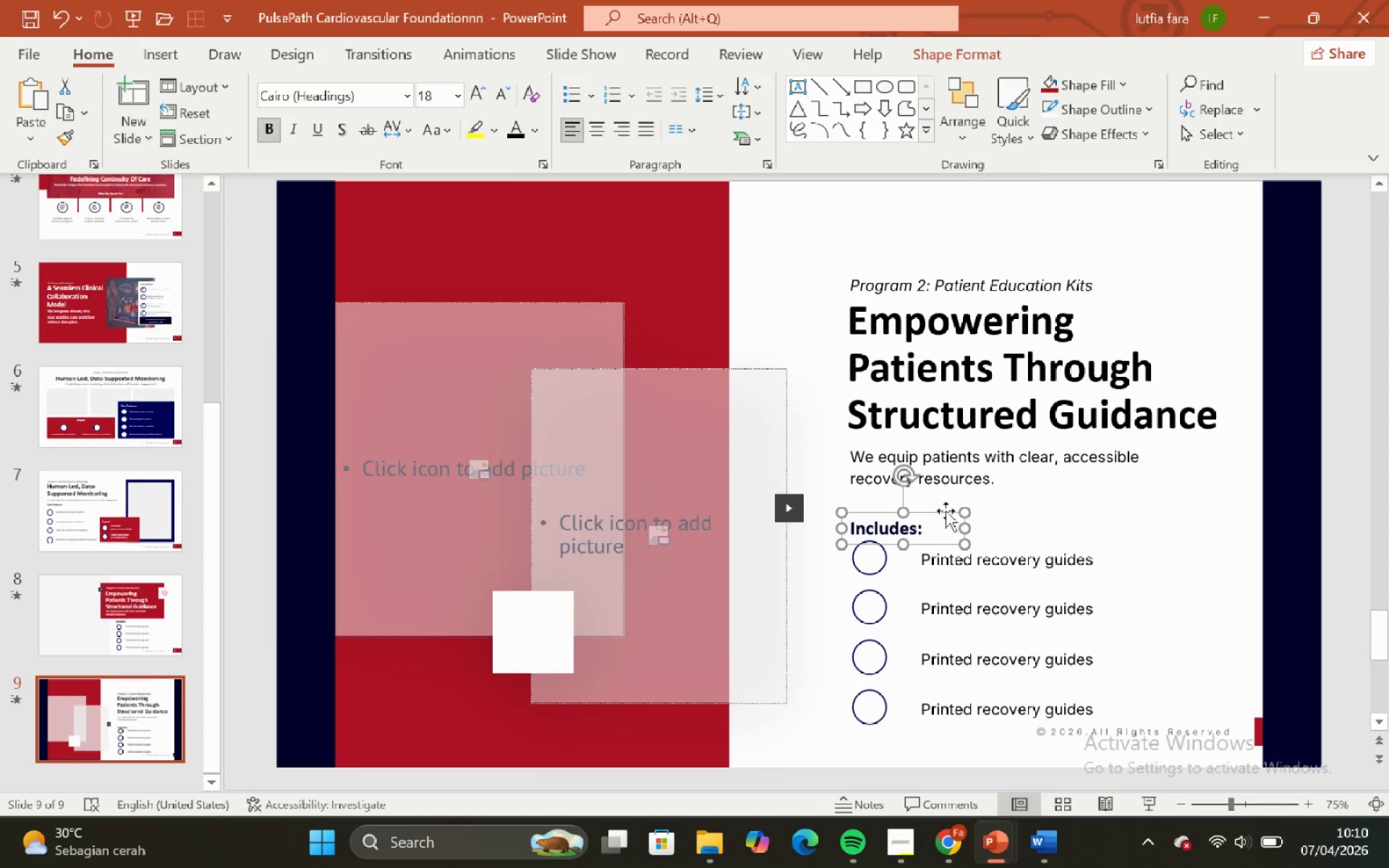 
hold_key(key=ShiftLeft, duration=1.05)
left_click_drag(start_coordinate=[946, 511], to_coordinate=[951, 511])
 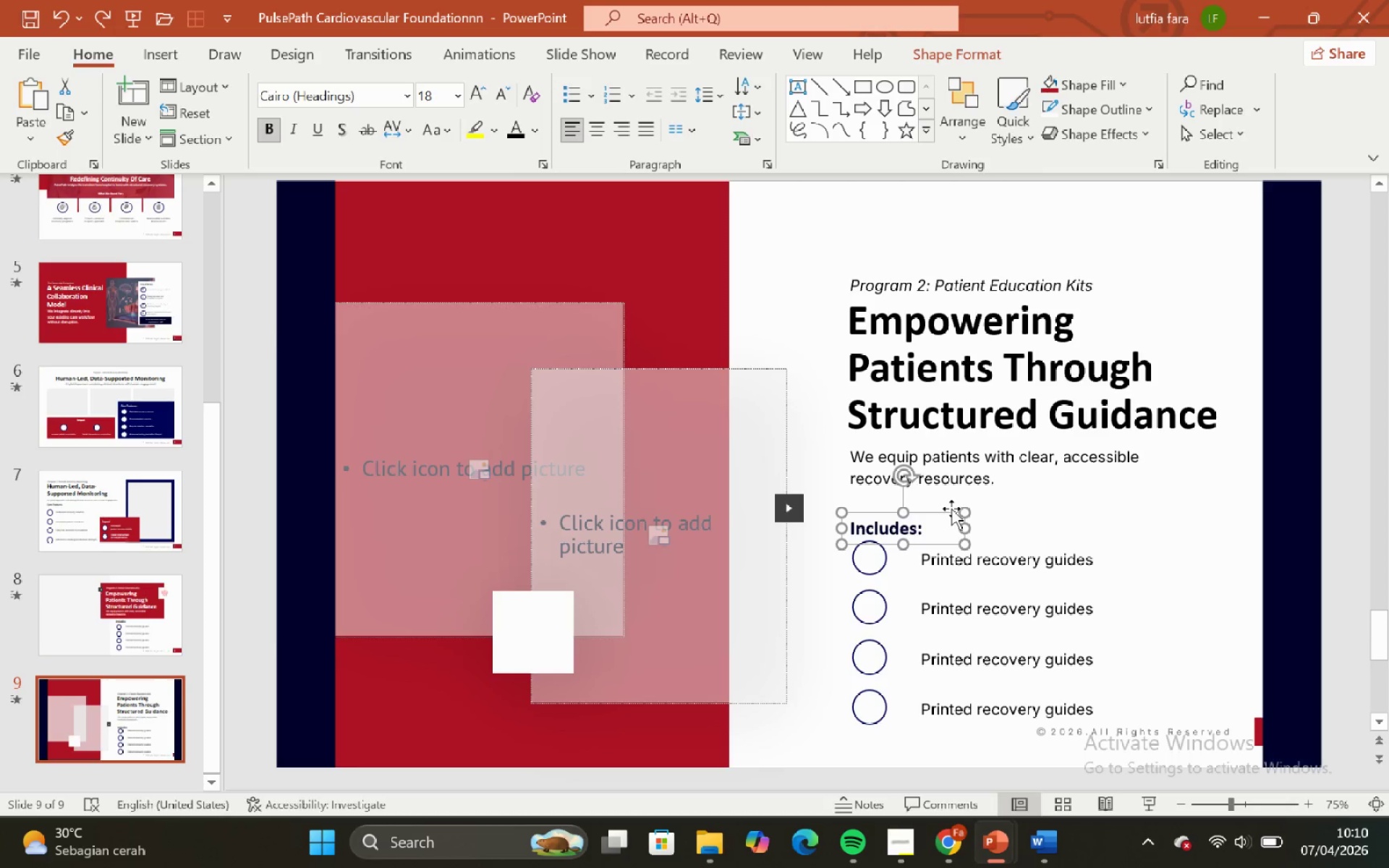 
key(Control+ControlLeft)
 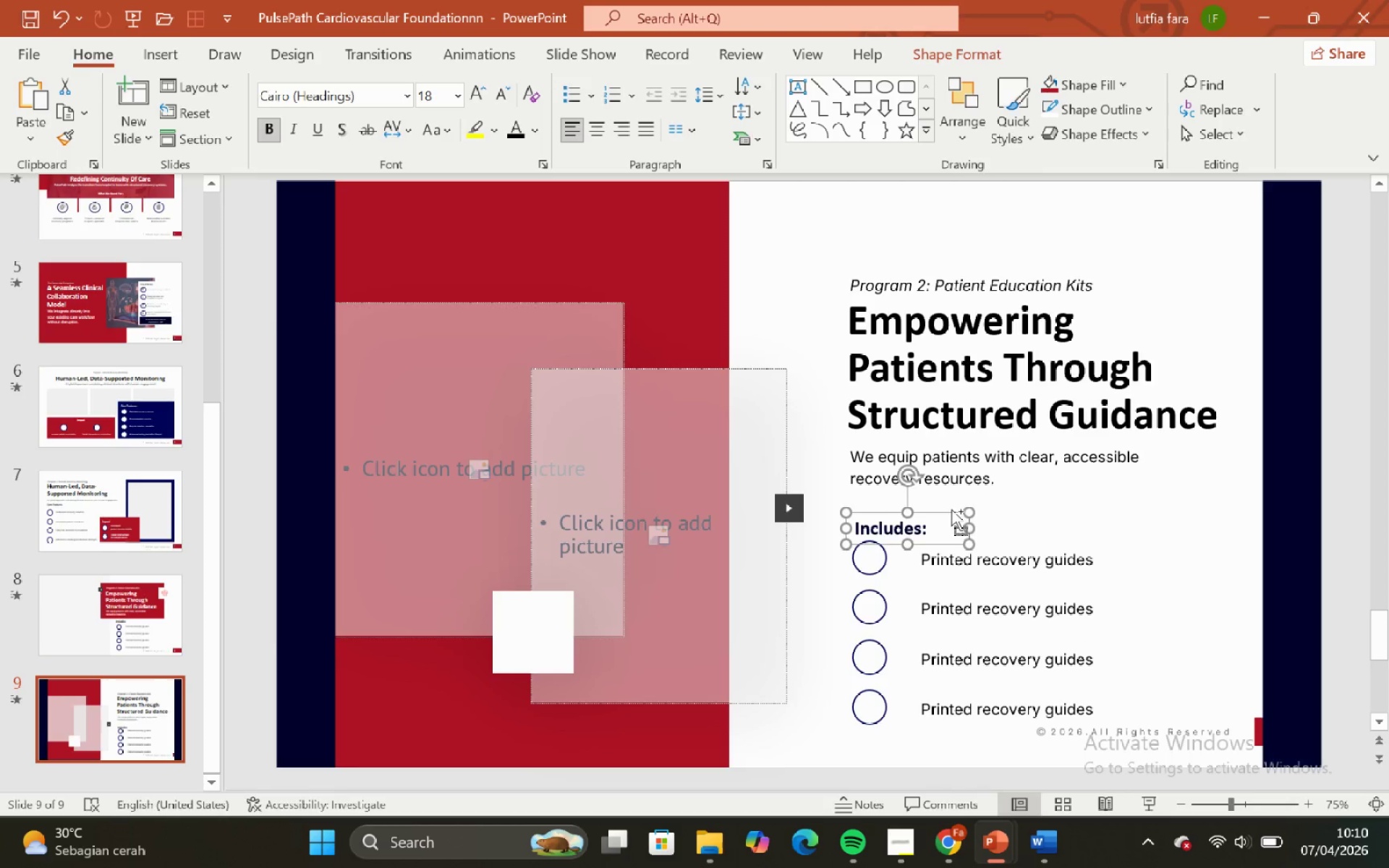 
key(Control+Z)
 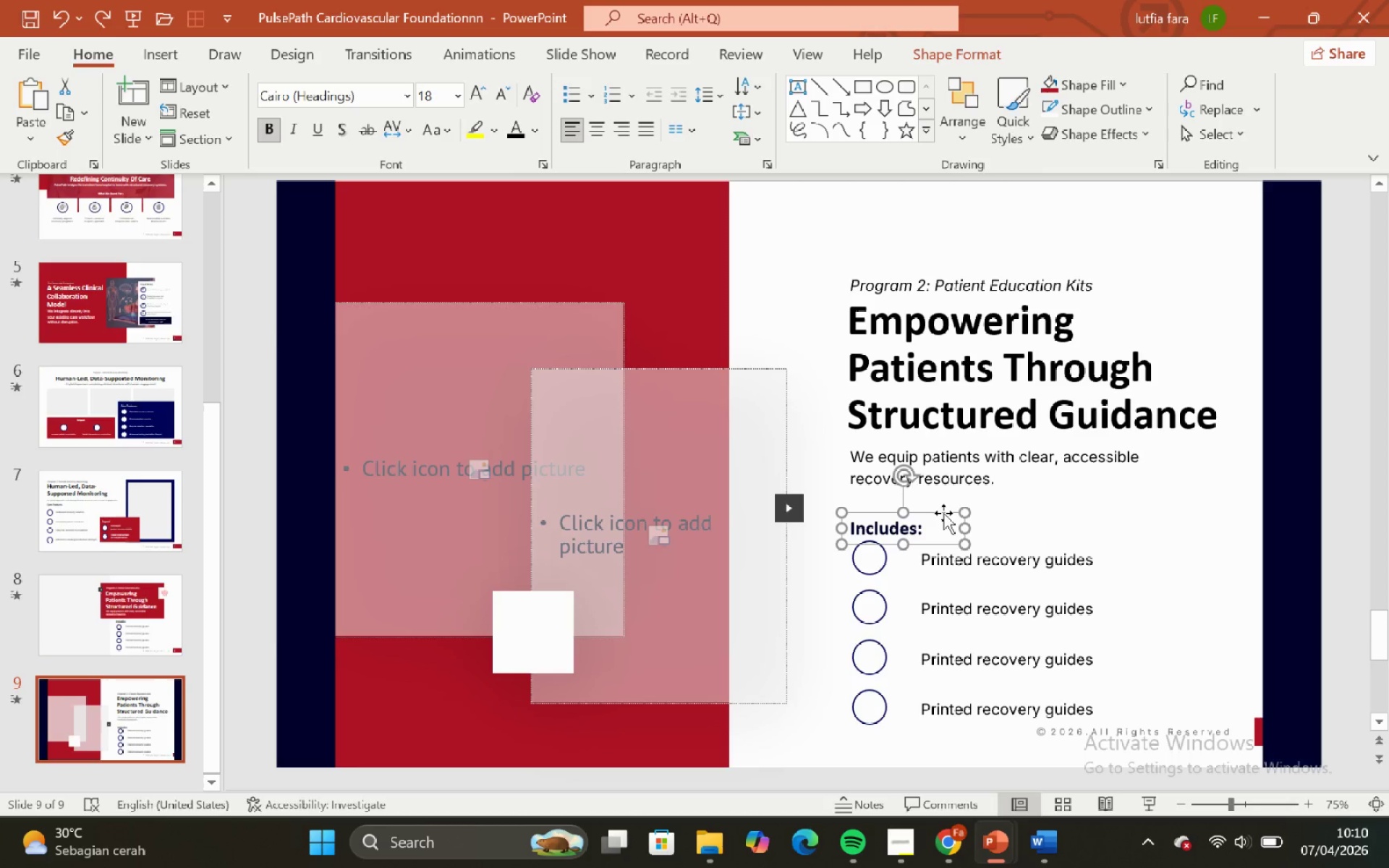 
hold_key(key=ShiftLeft, duration=0.84)
left_click_drag(start_coordinate=[943, 513], to_coordinate=[938, 540])
 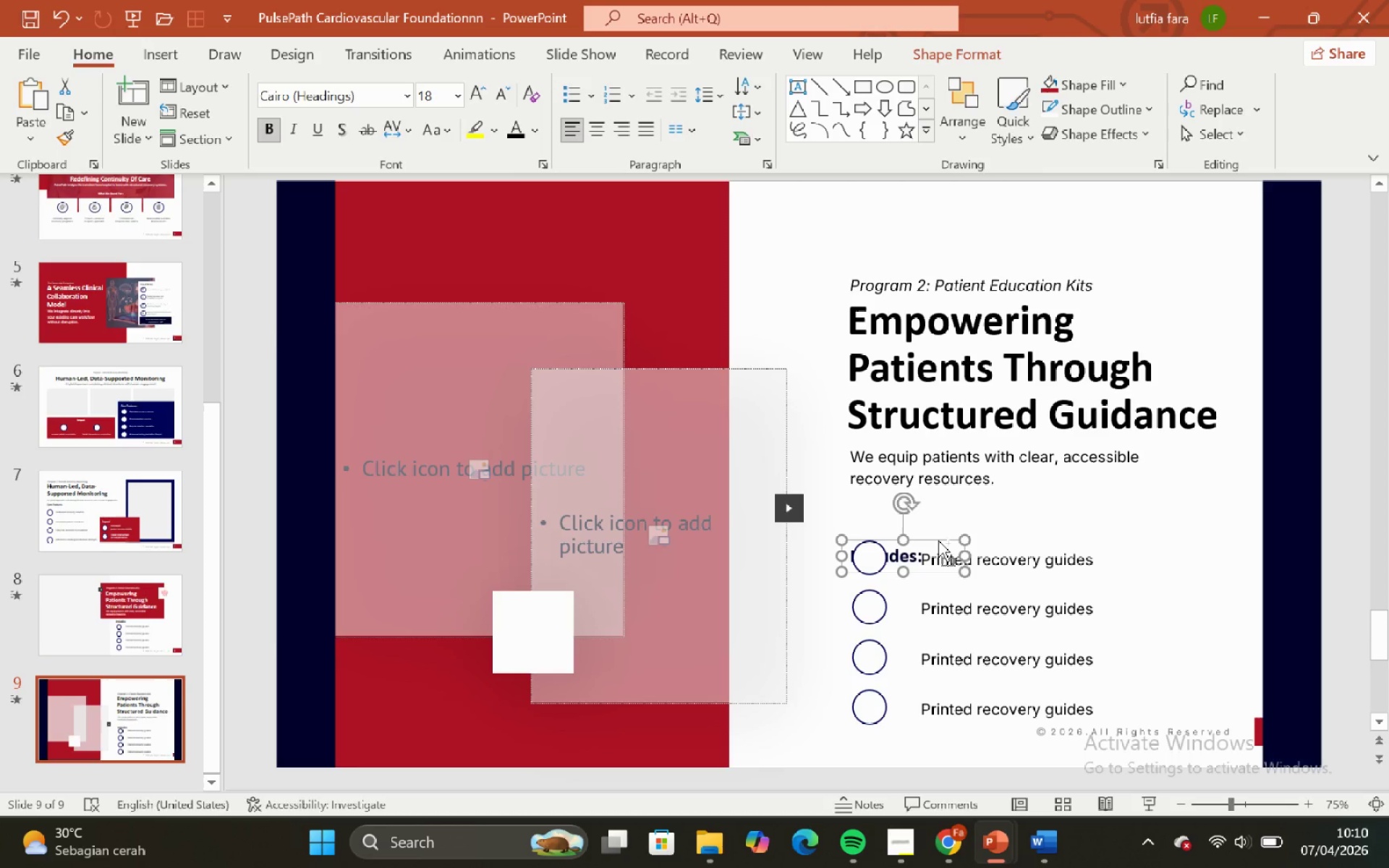 
key(Control+ControlLeft)
 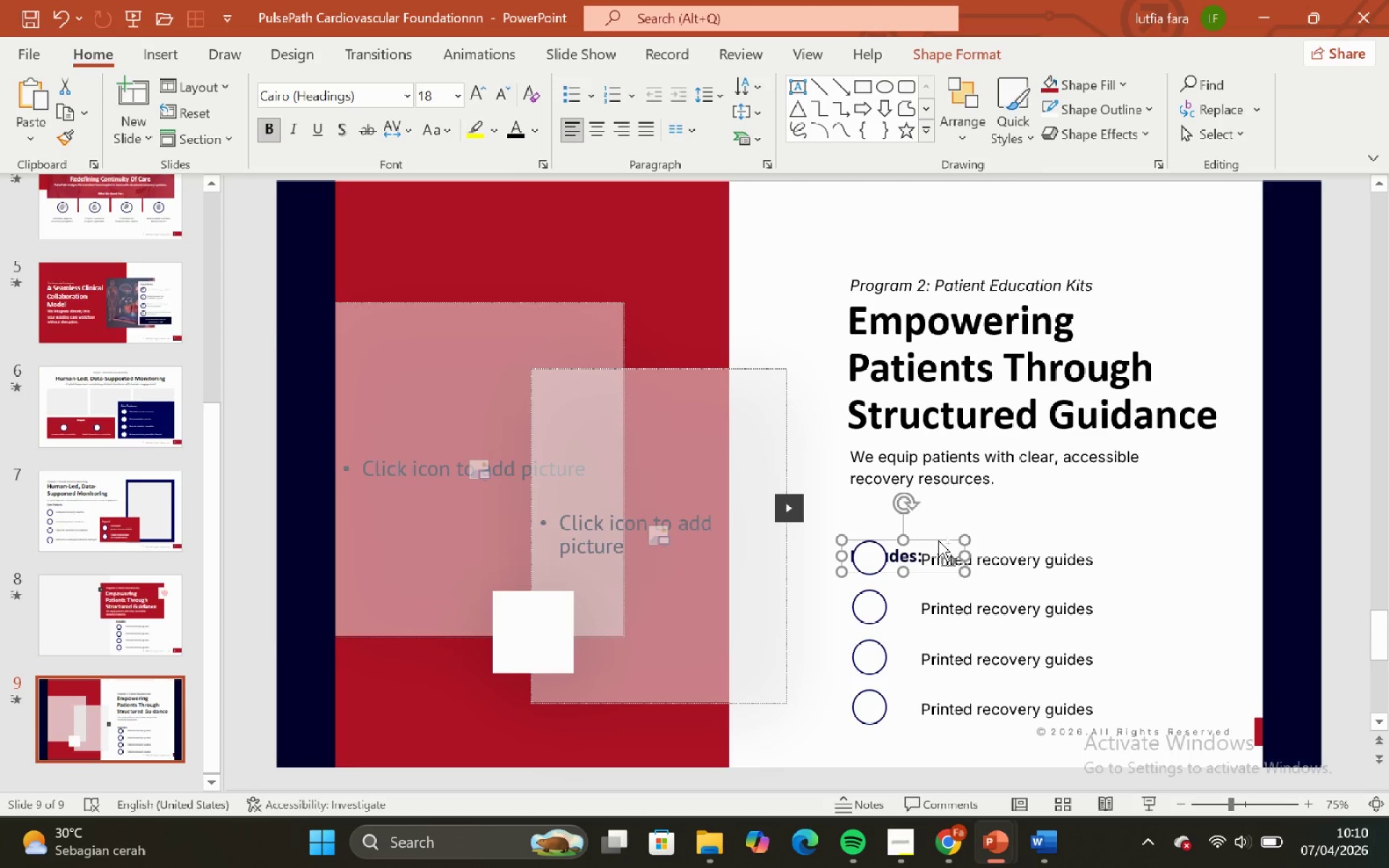 
key(Control+Z)
 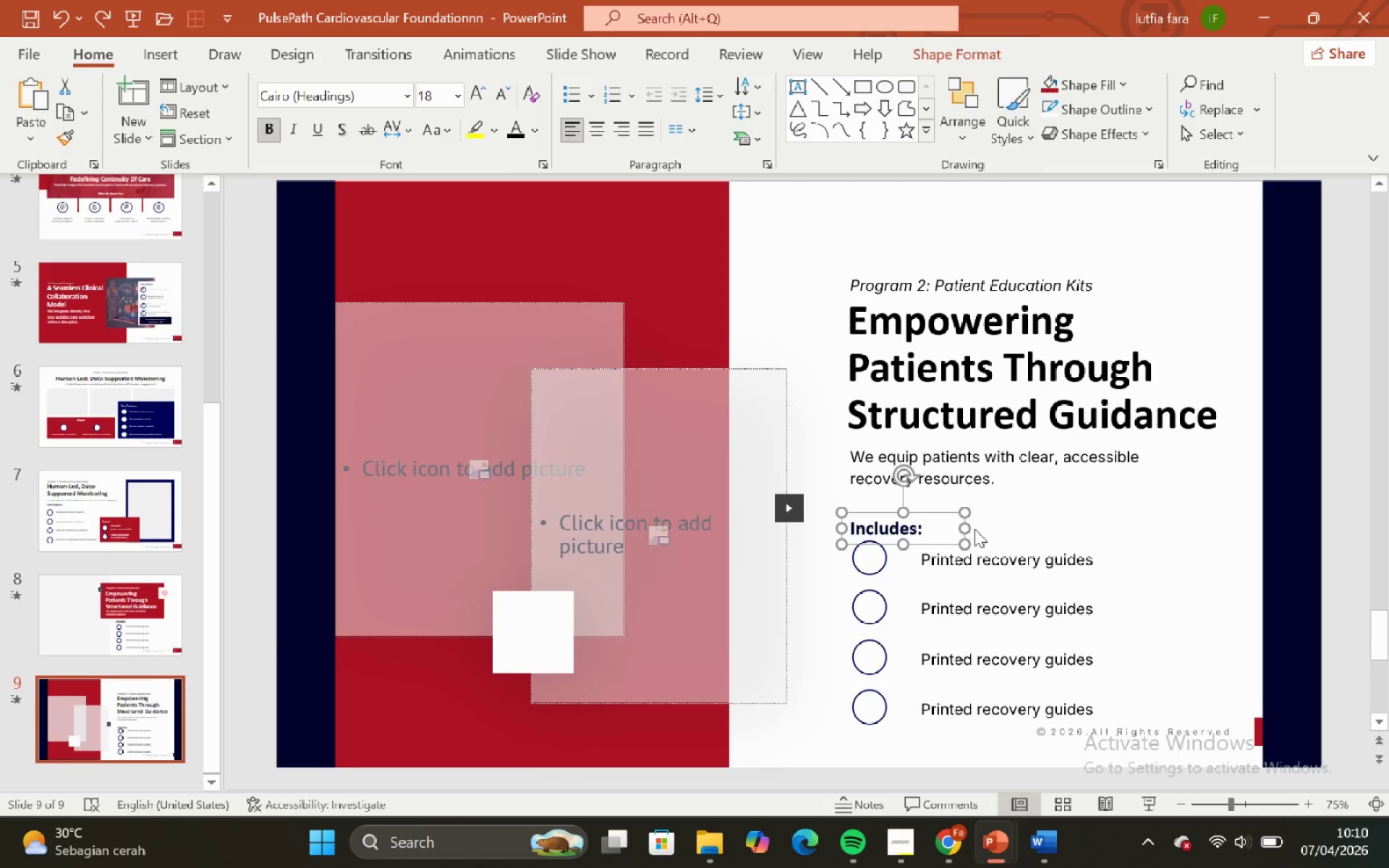 
key(ArrowRight)
 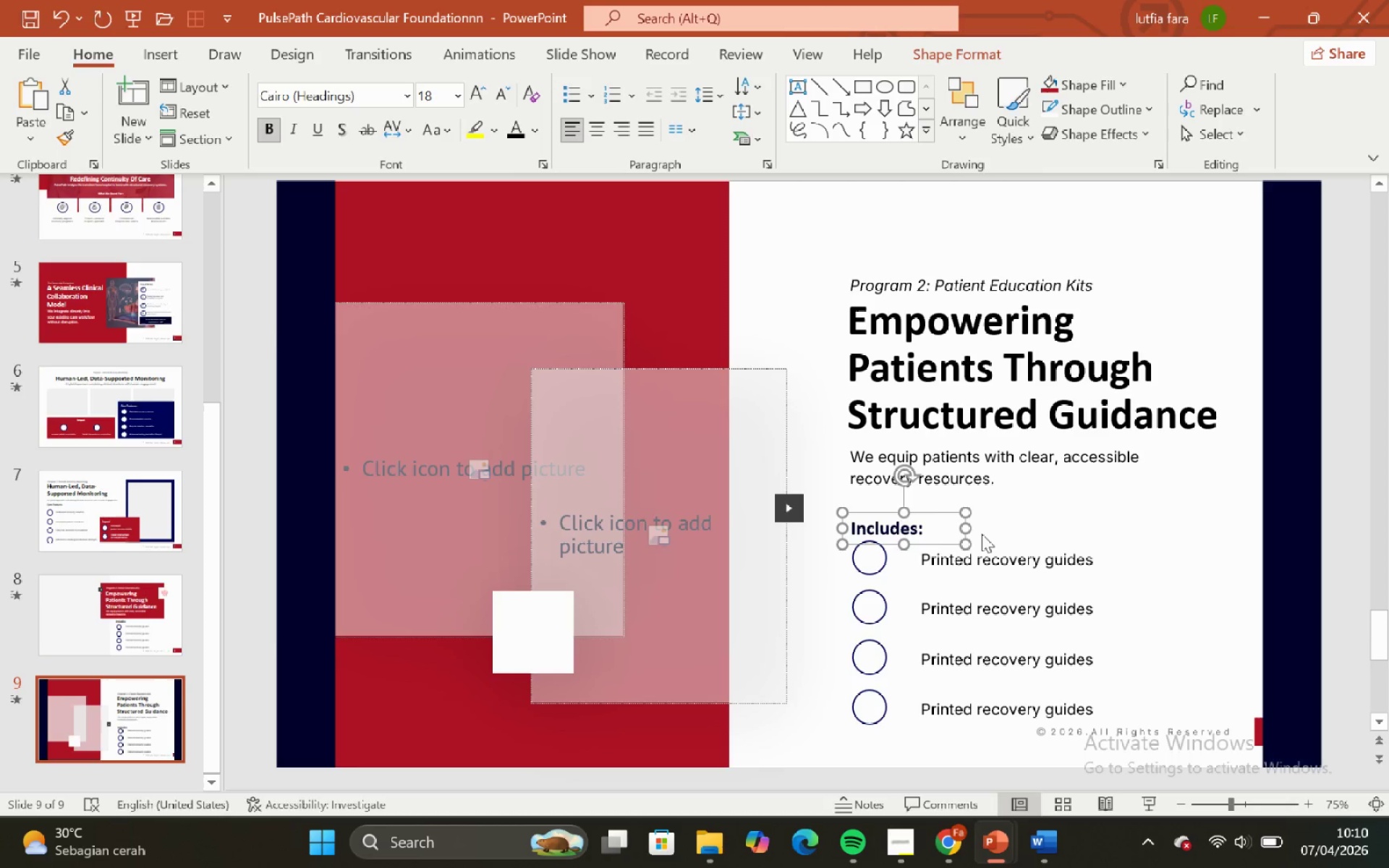 
key(ArrowRight)
 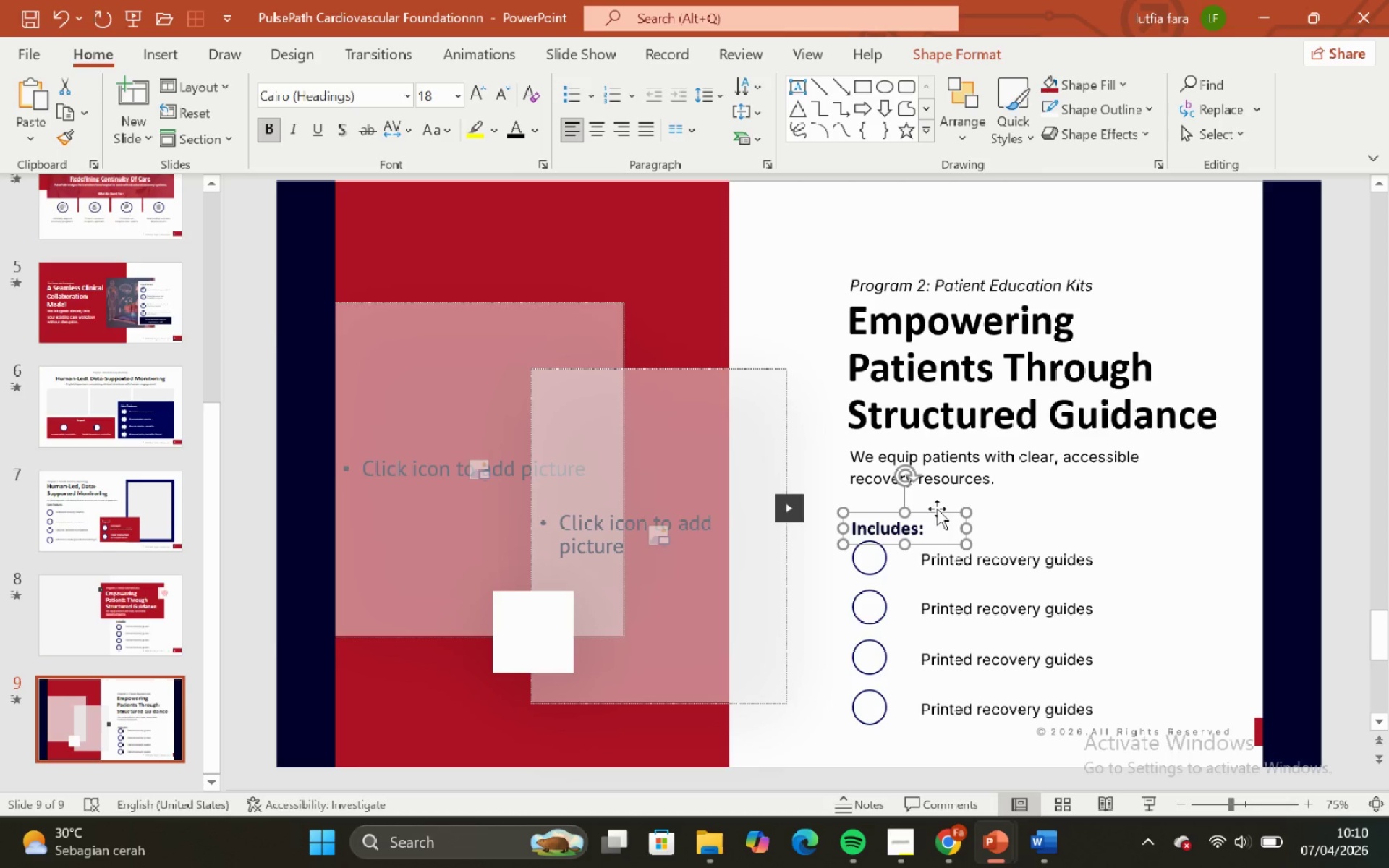 
hold_key(key=ShiftLeft, duration=1.91)
left_click_drag(start_coordinate=[940, 513], to_coordinate=[948, 538])
 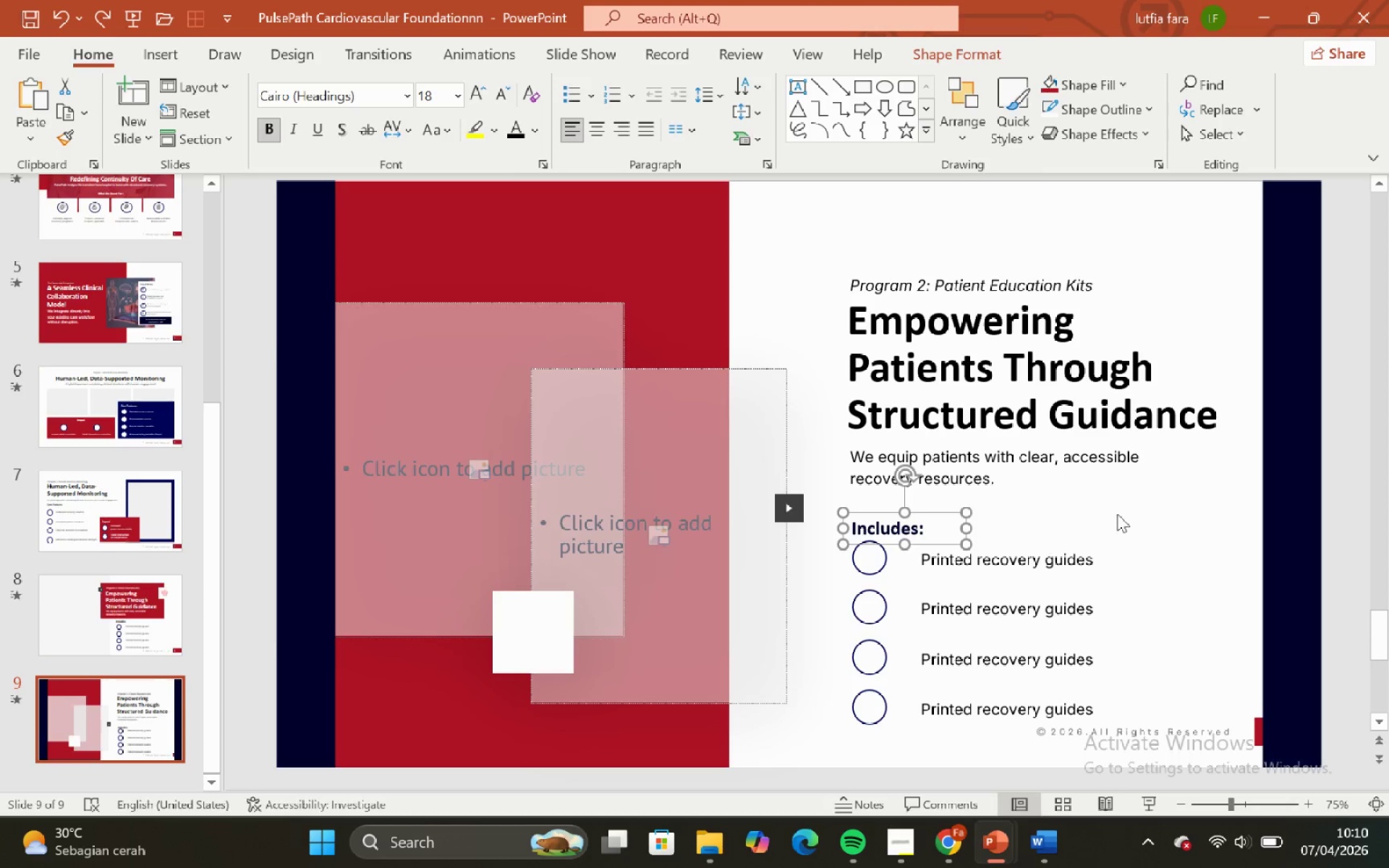 
key(Control+ControlLeft)
 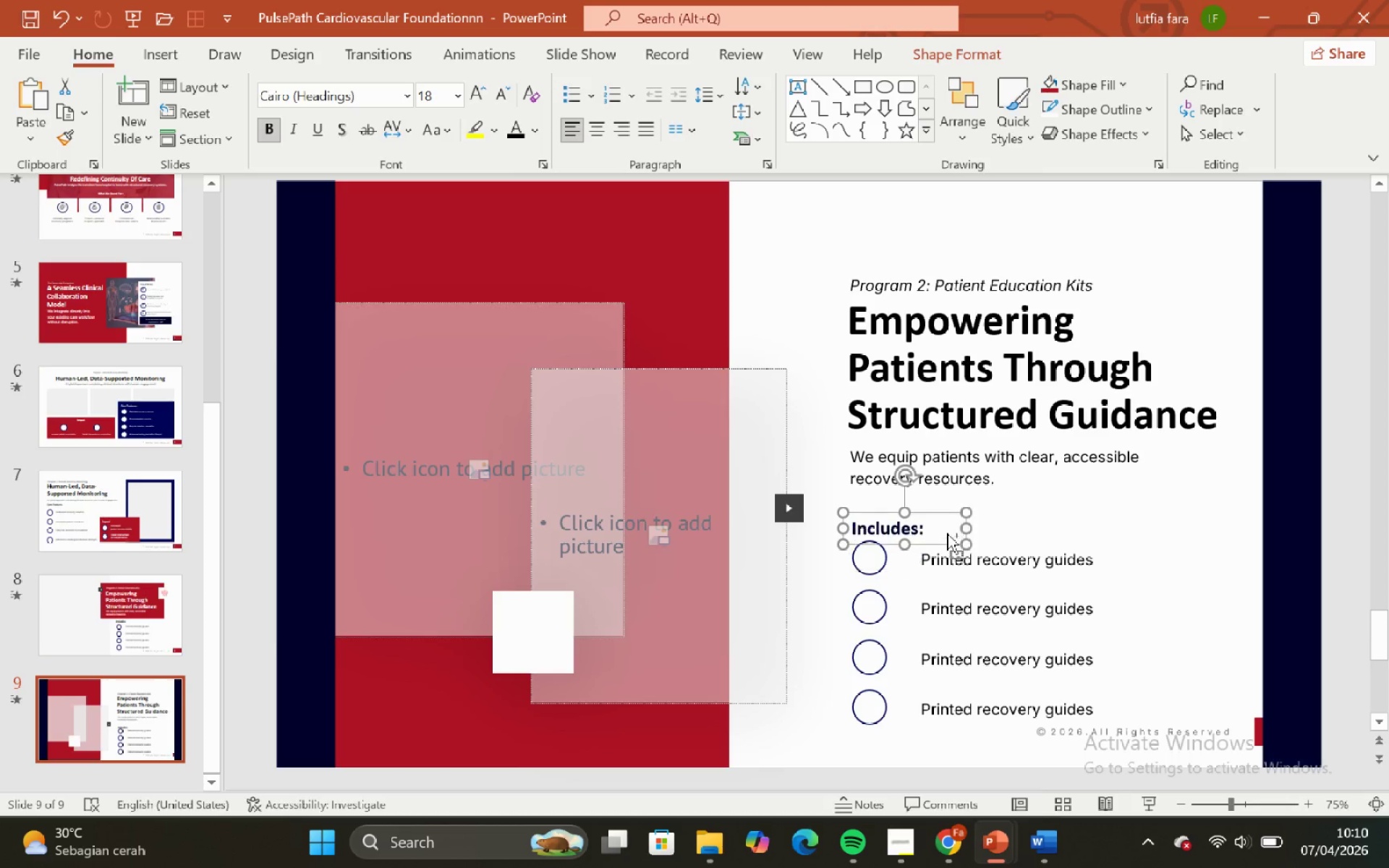 
key(Control+Z)
 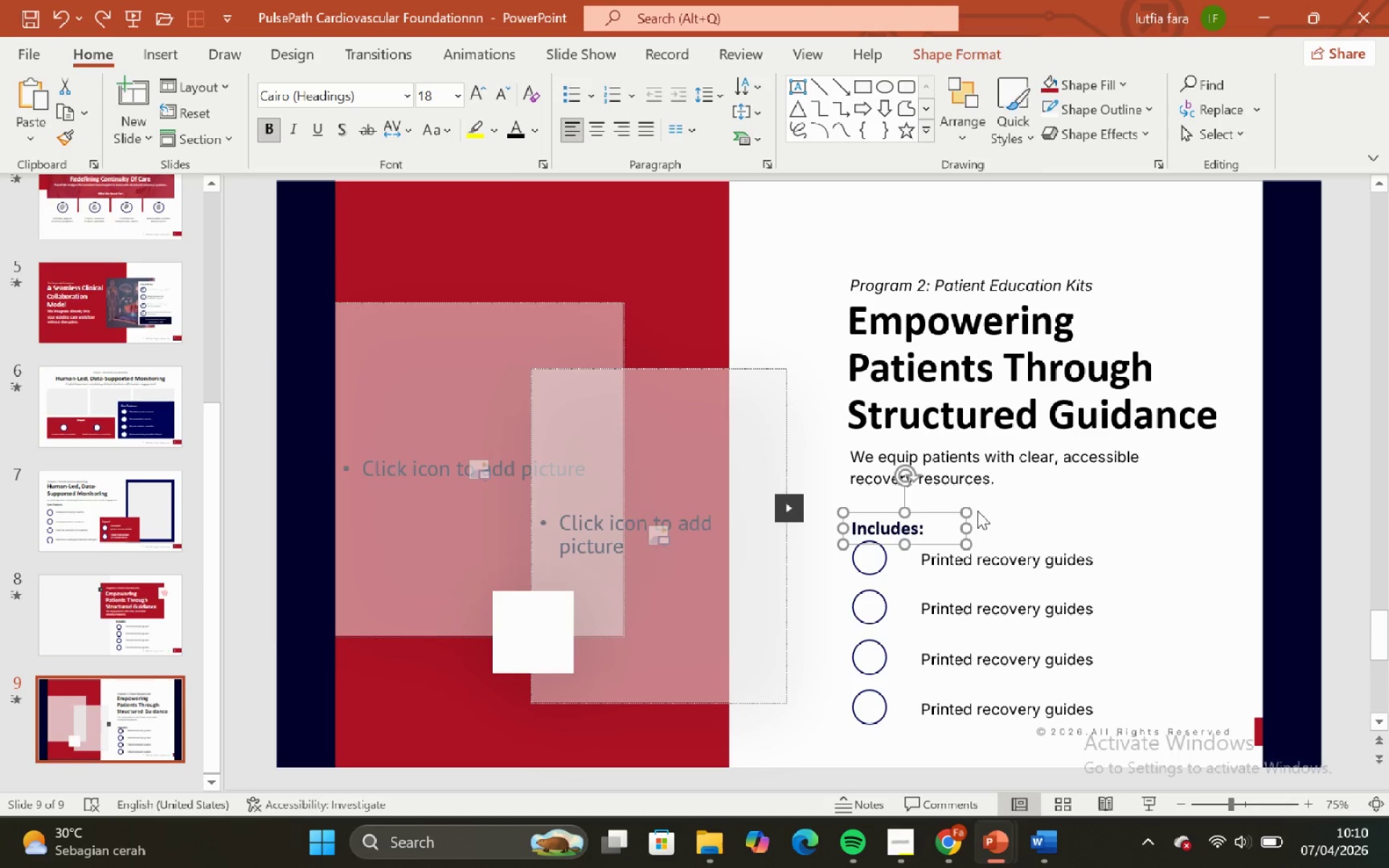 
hold_key(key=ArrowUp, duration=0.55)
 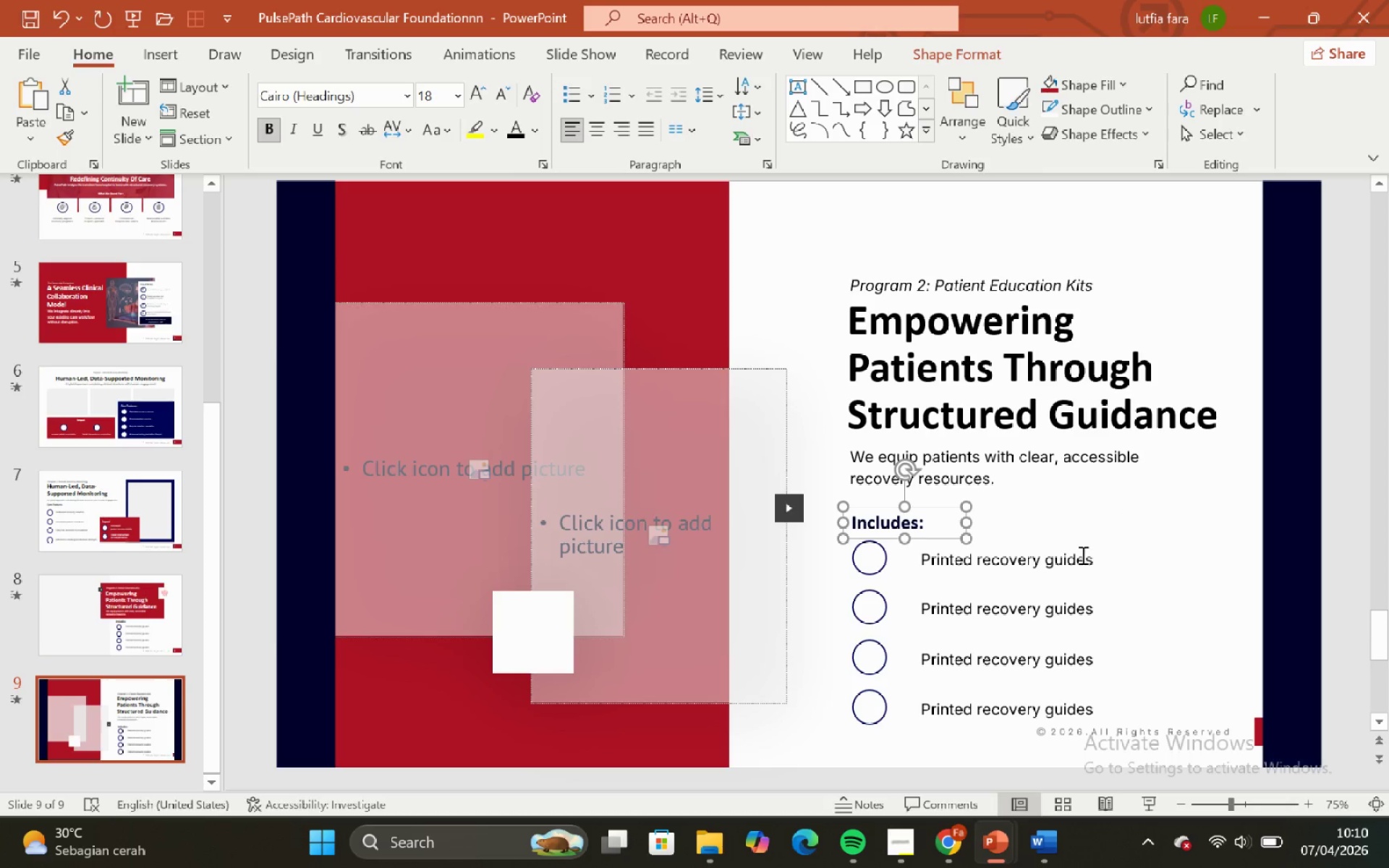 
hold_key(key=ArrowUp, duration=0.48)
 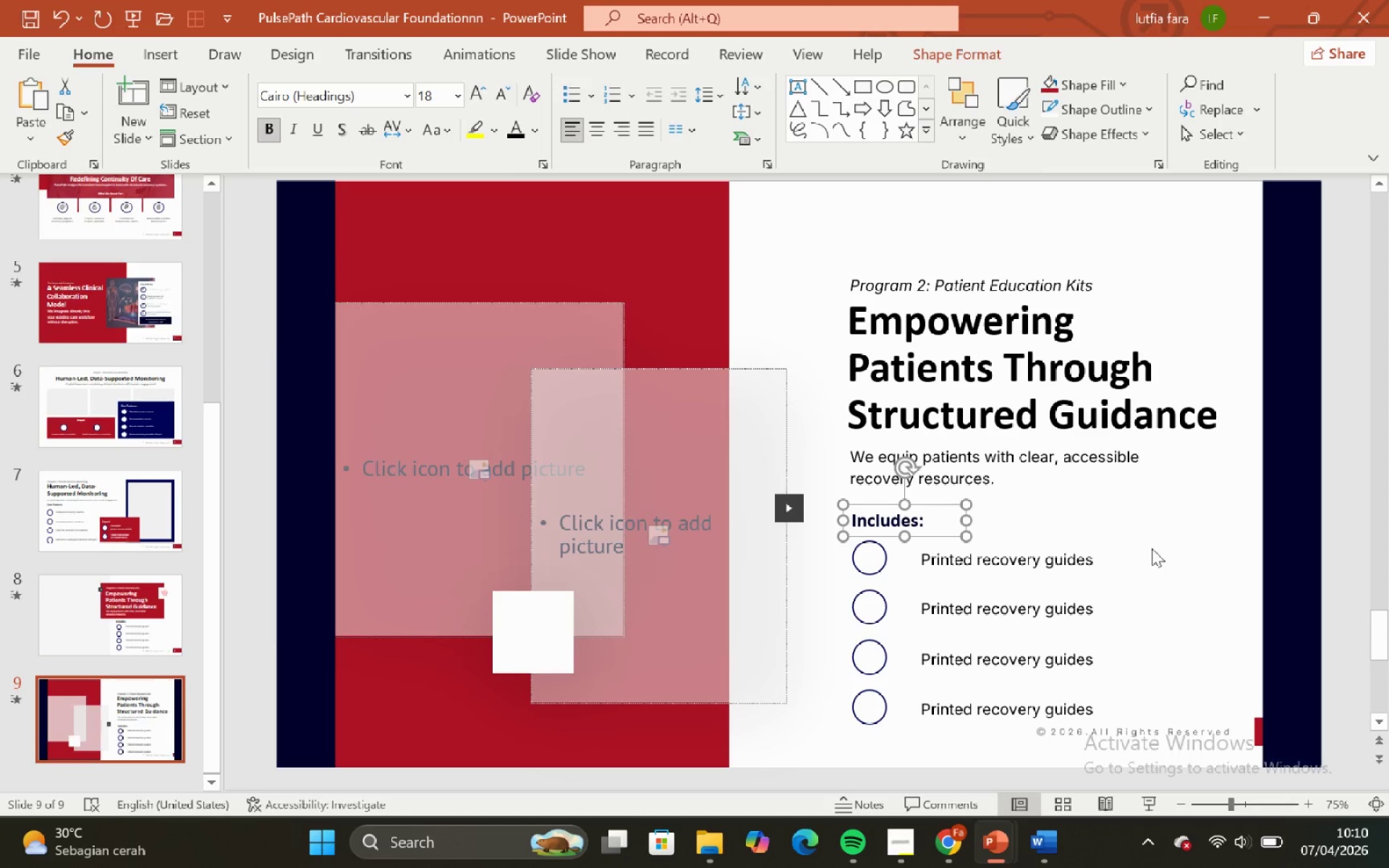 
hold_key(key=ArrowUp, duration=0.53)
 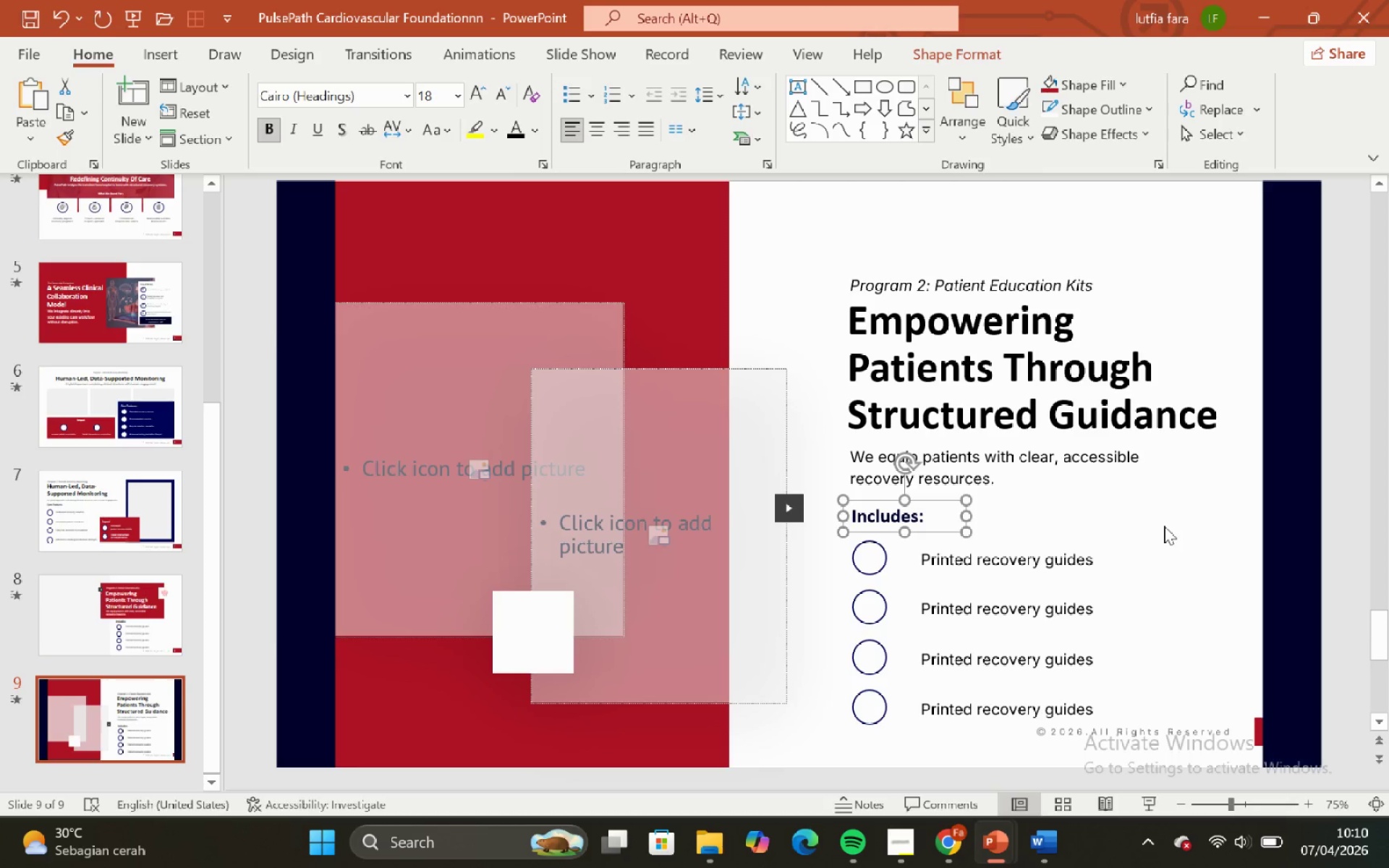 
left_click([1164, 526])
 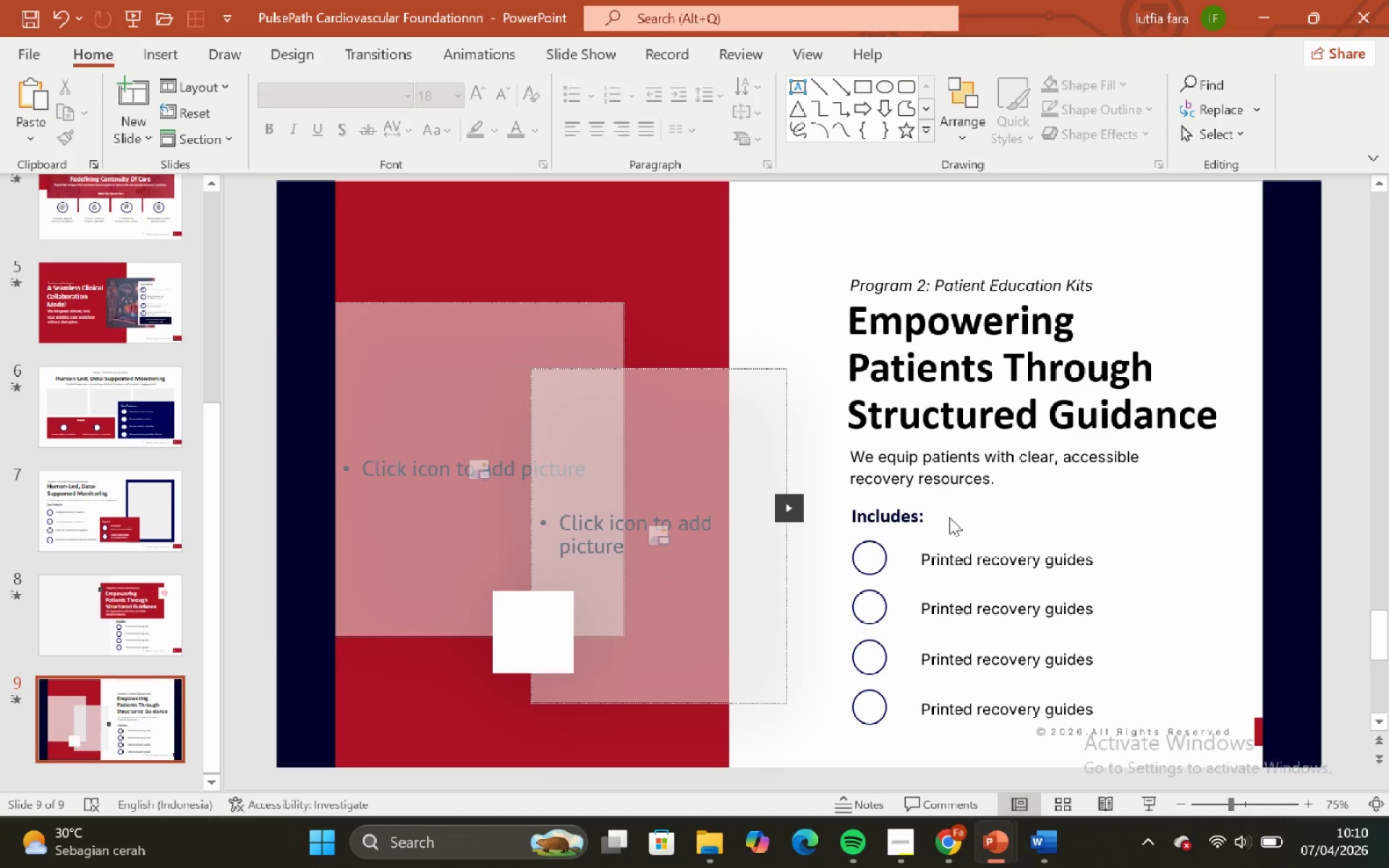 
left_click([948, 517])
 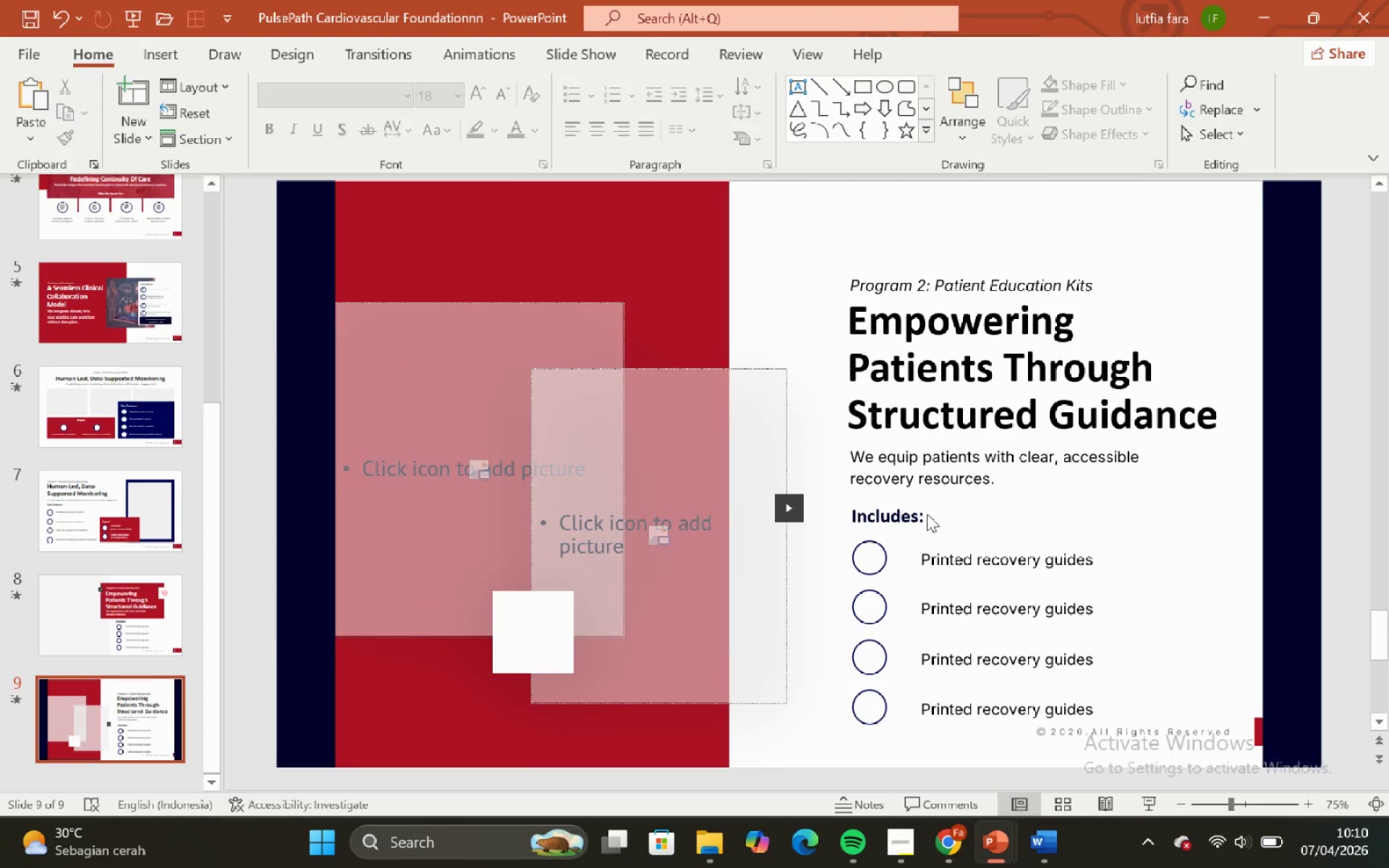 
double_click([926, 514])
 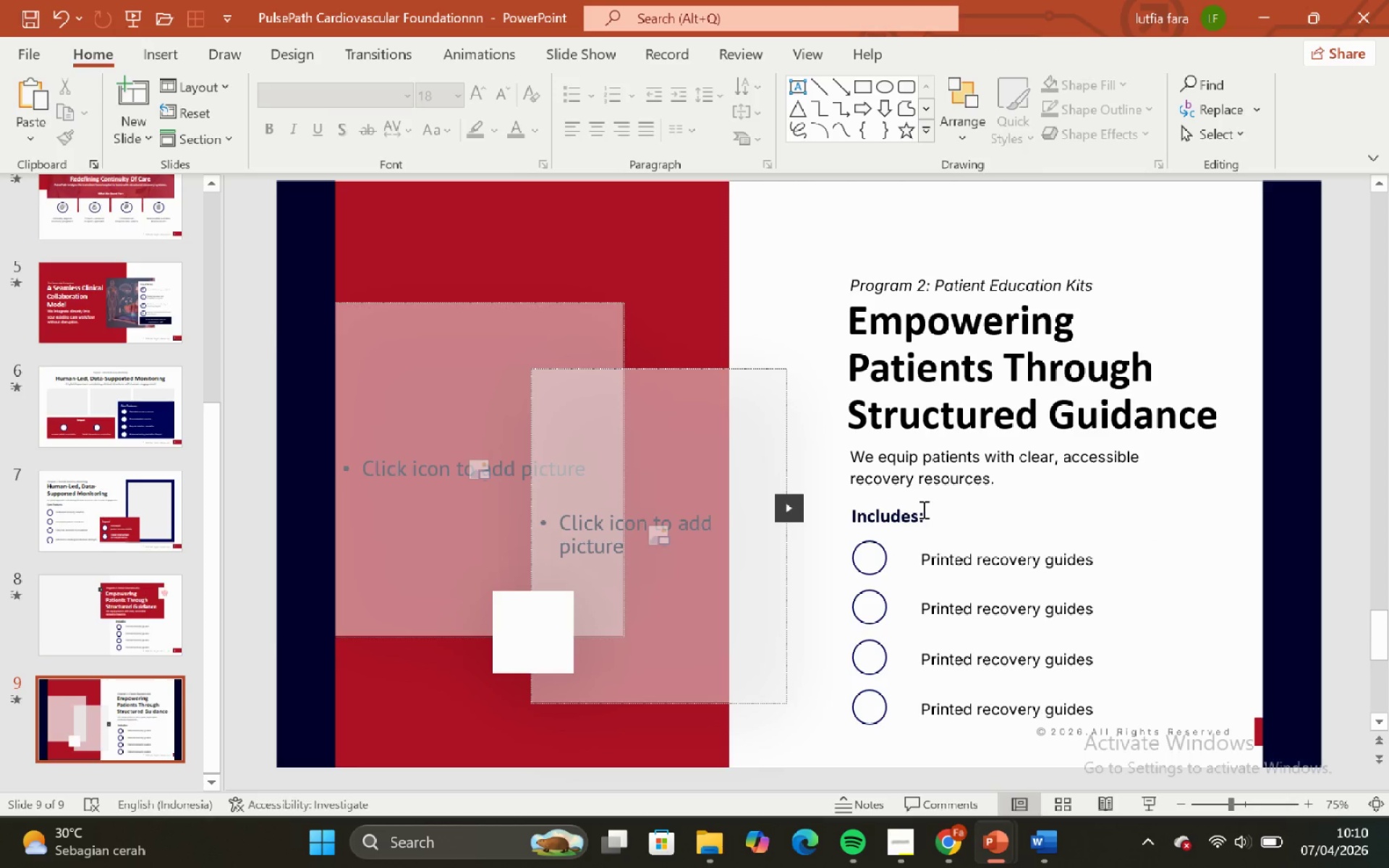 
triple_click([922, 509])
 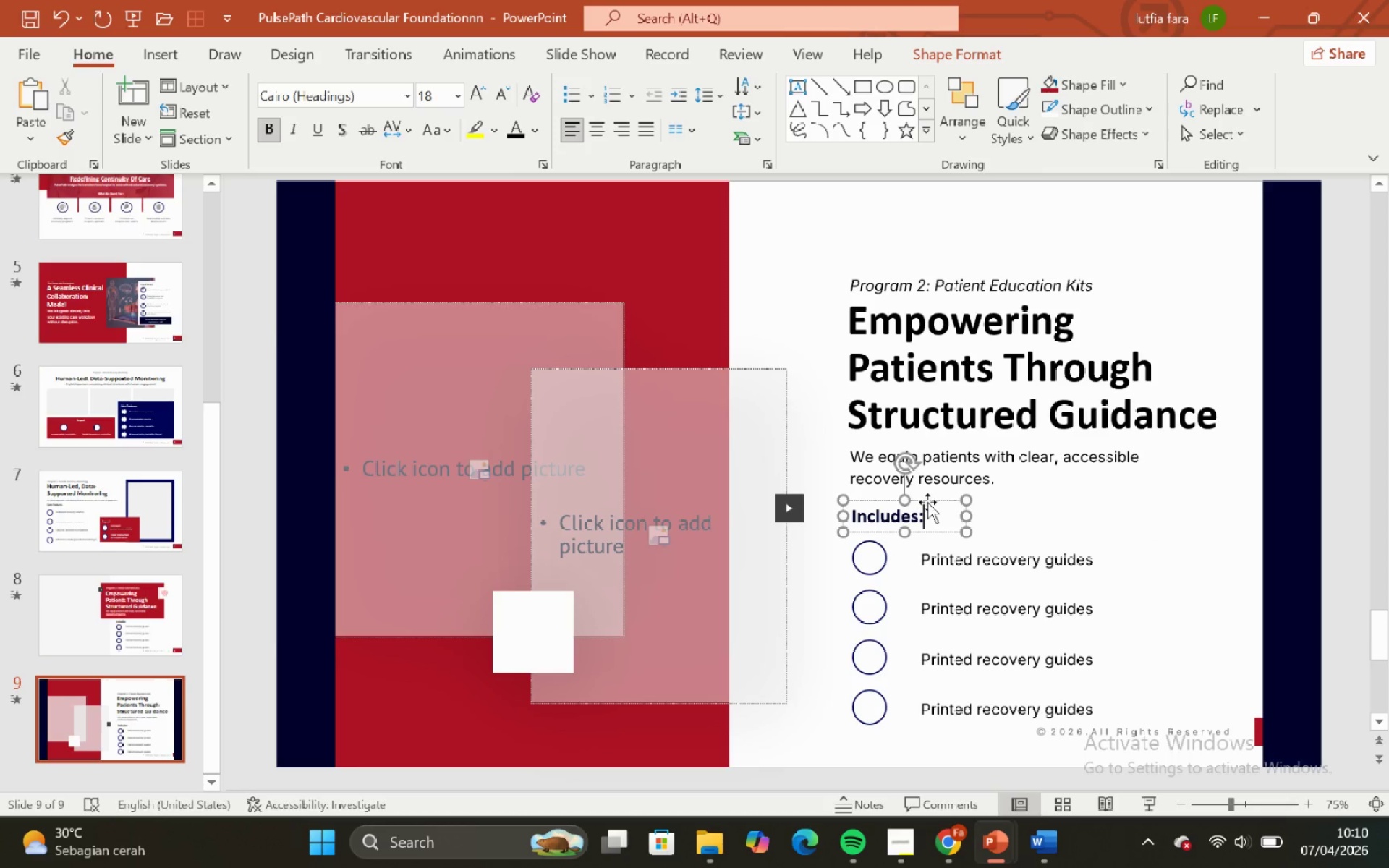 
left_click([927, 502])
 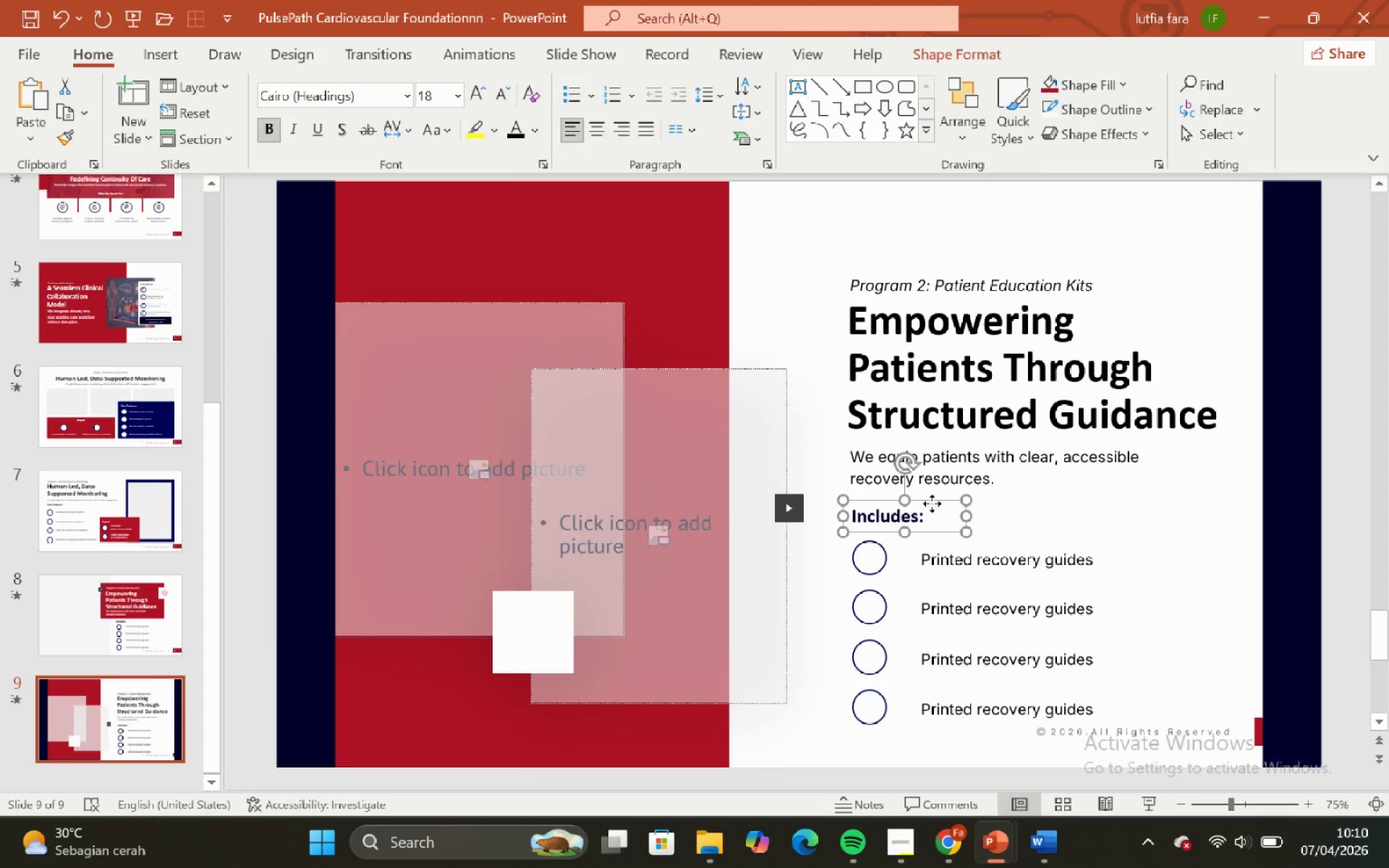 
left_click_drag(start_coordinate=[932, 503], to_coordinate=[934, 456])
 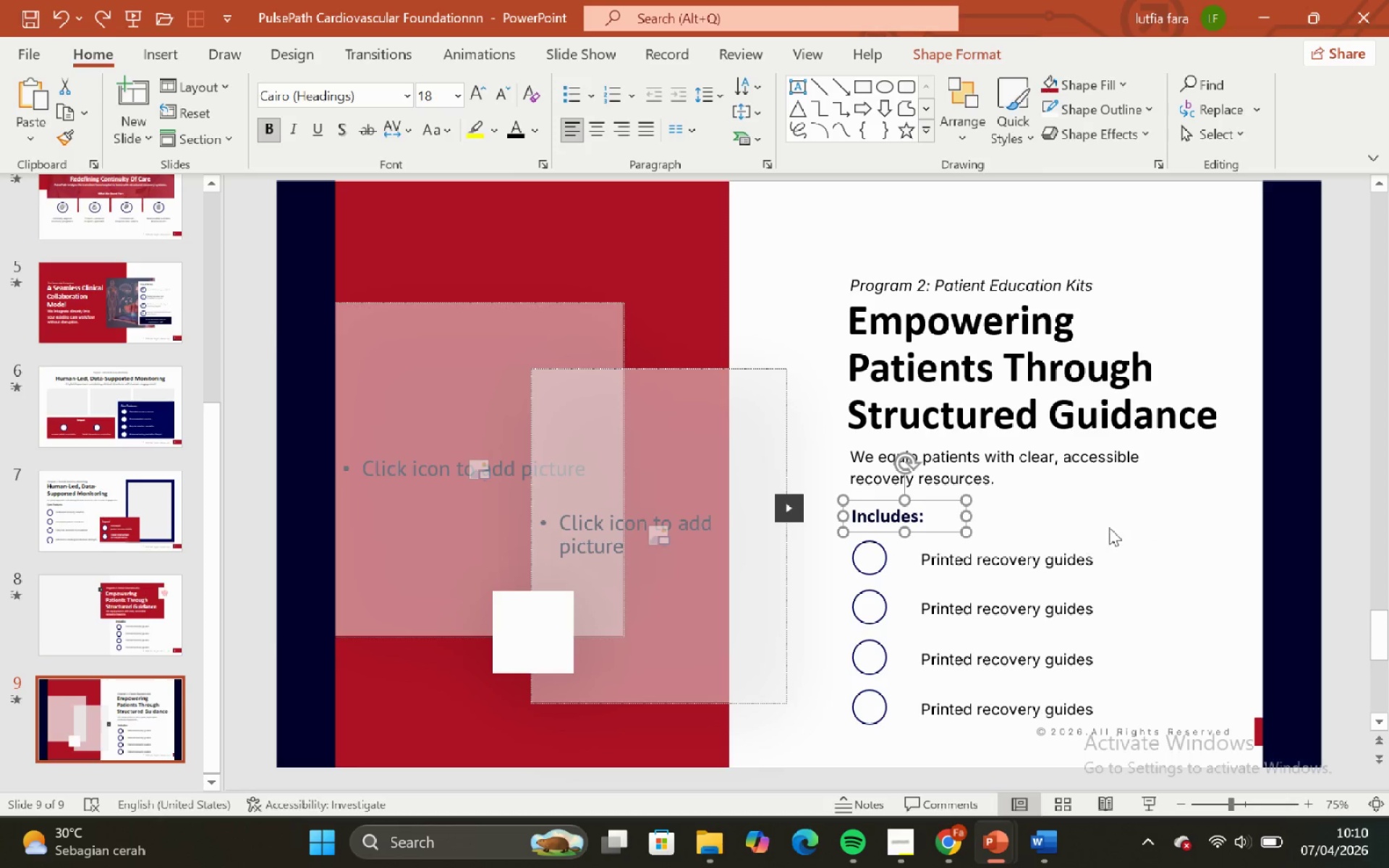 
hold_key(key=ShiftLeft, duration=0.66)
 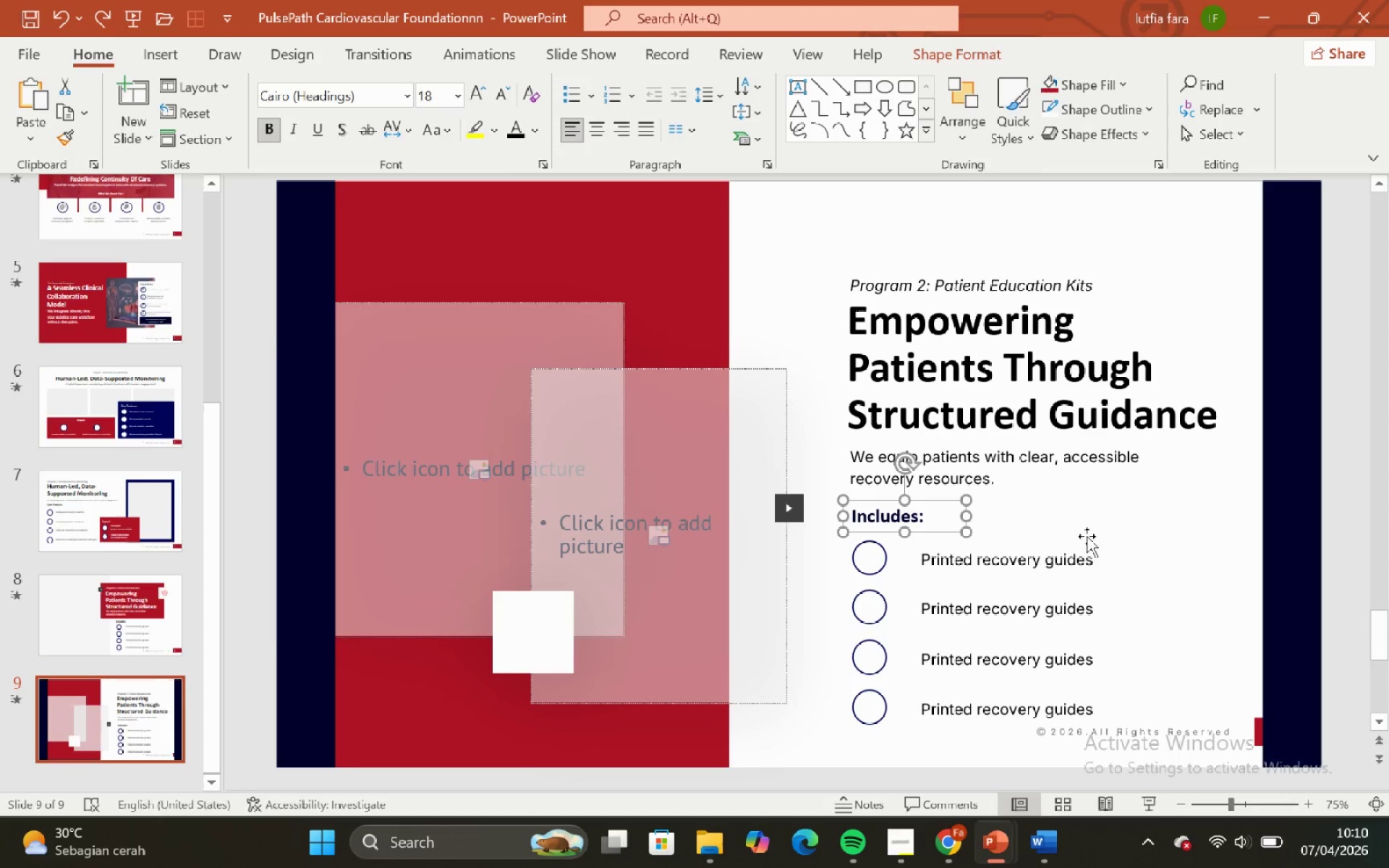 
key(Control+ControlLeft)
 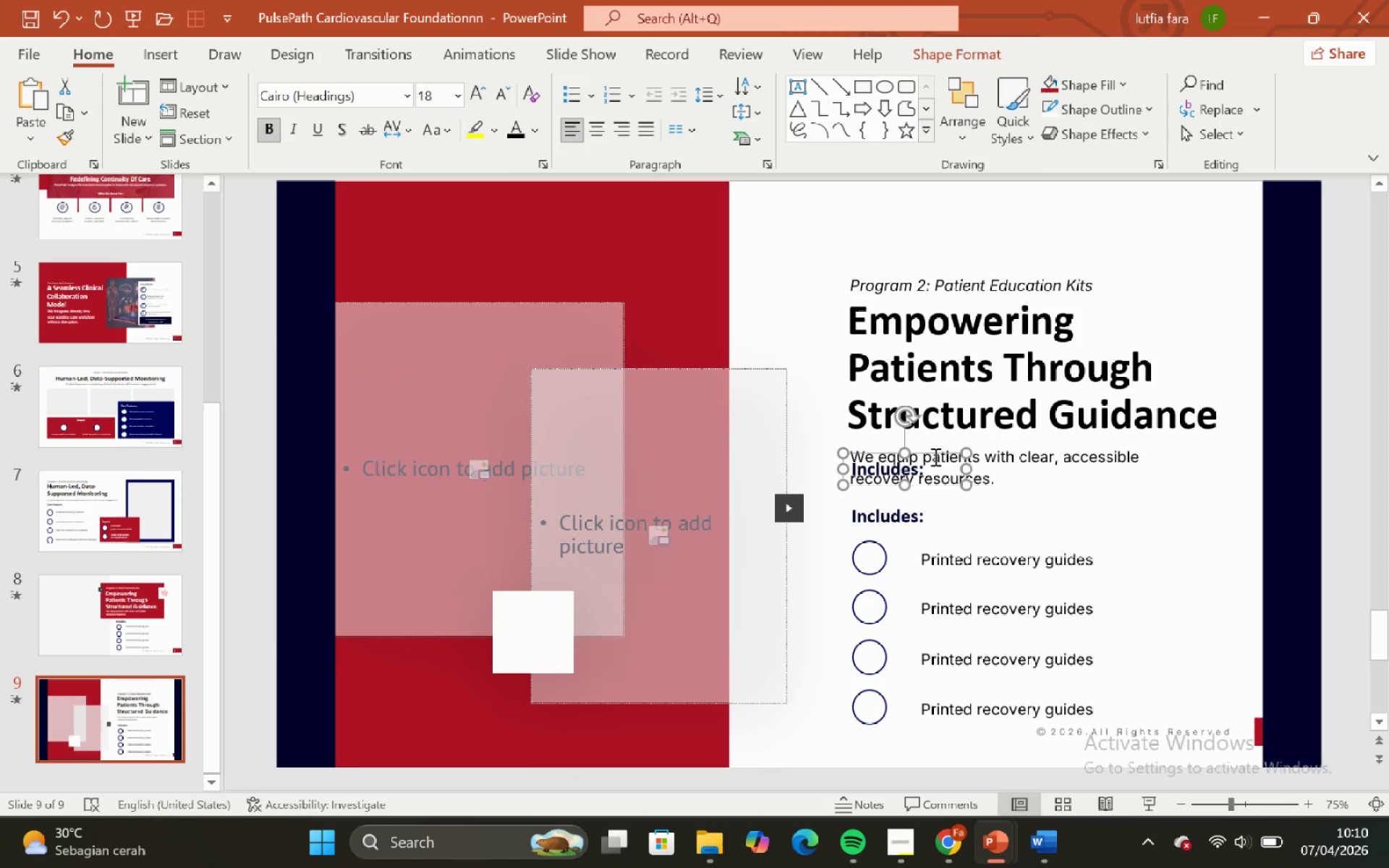 
key(Control+Z)
 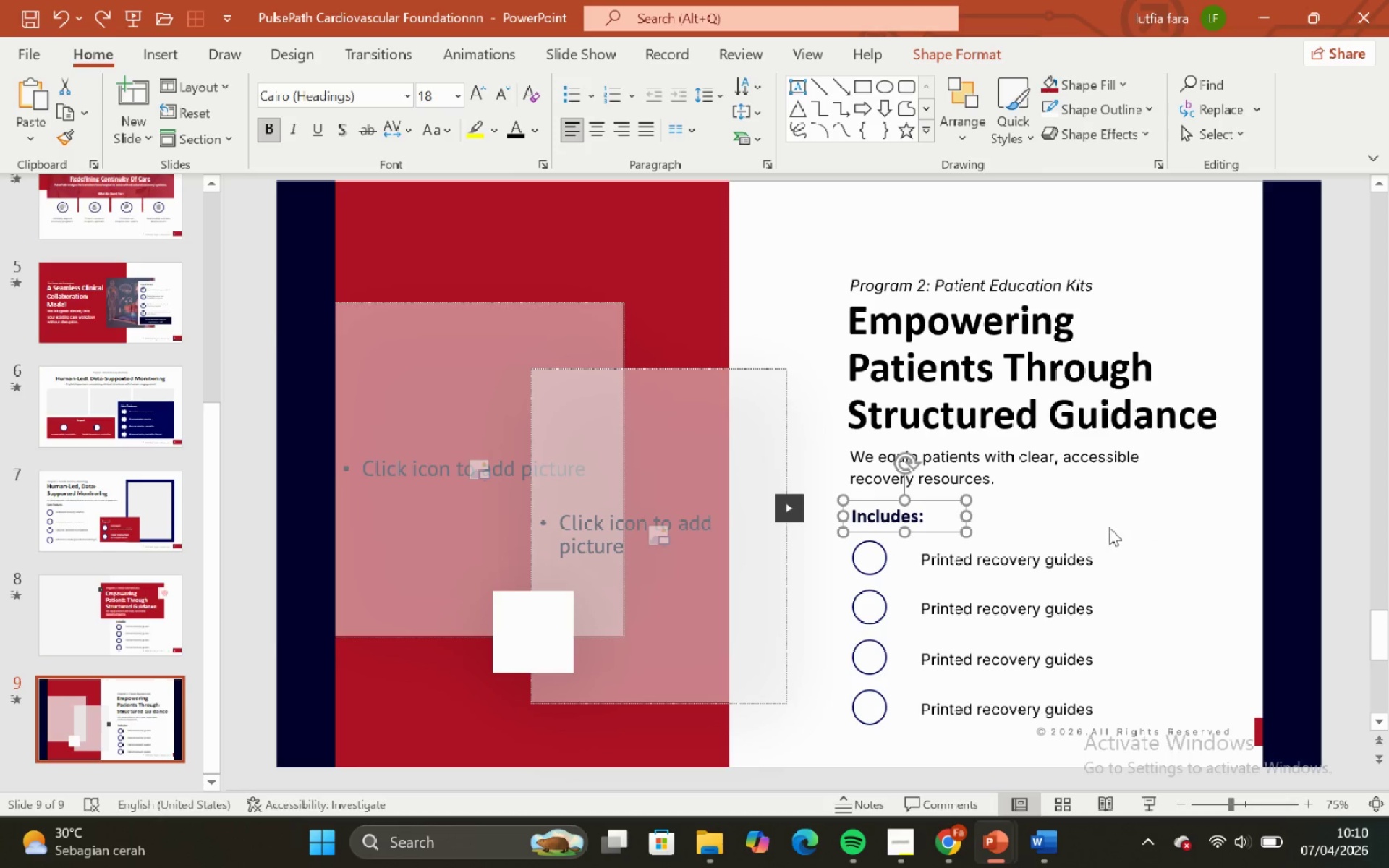 
left_click([1112, 527])
 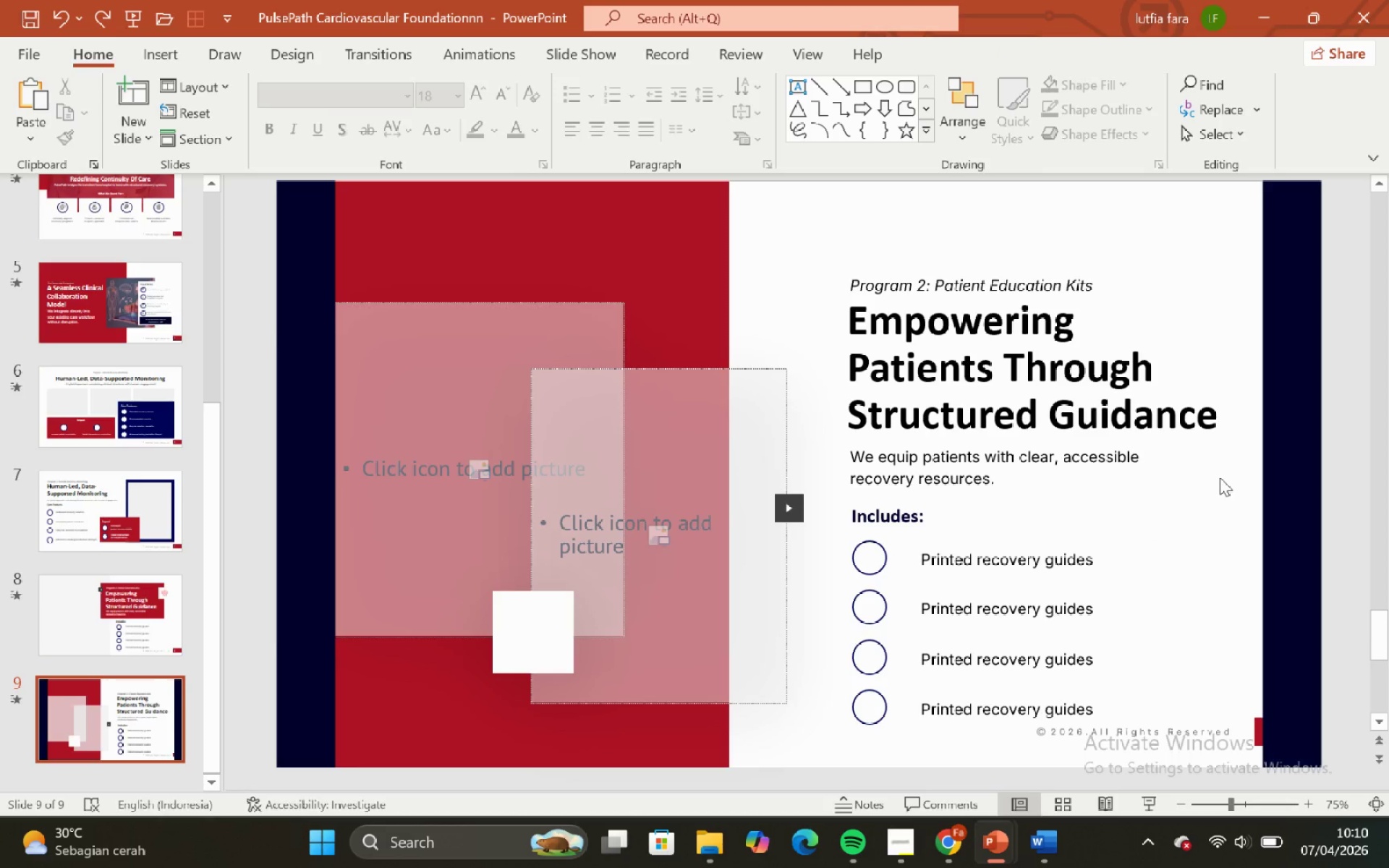 
left_click_drag(start_coordinate=[1220, 477], to_coordinate=[750, 786])
 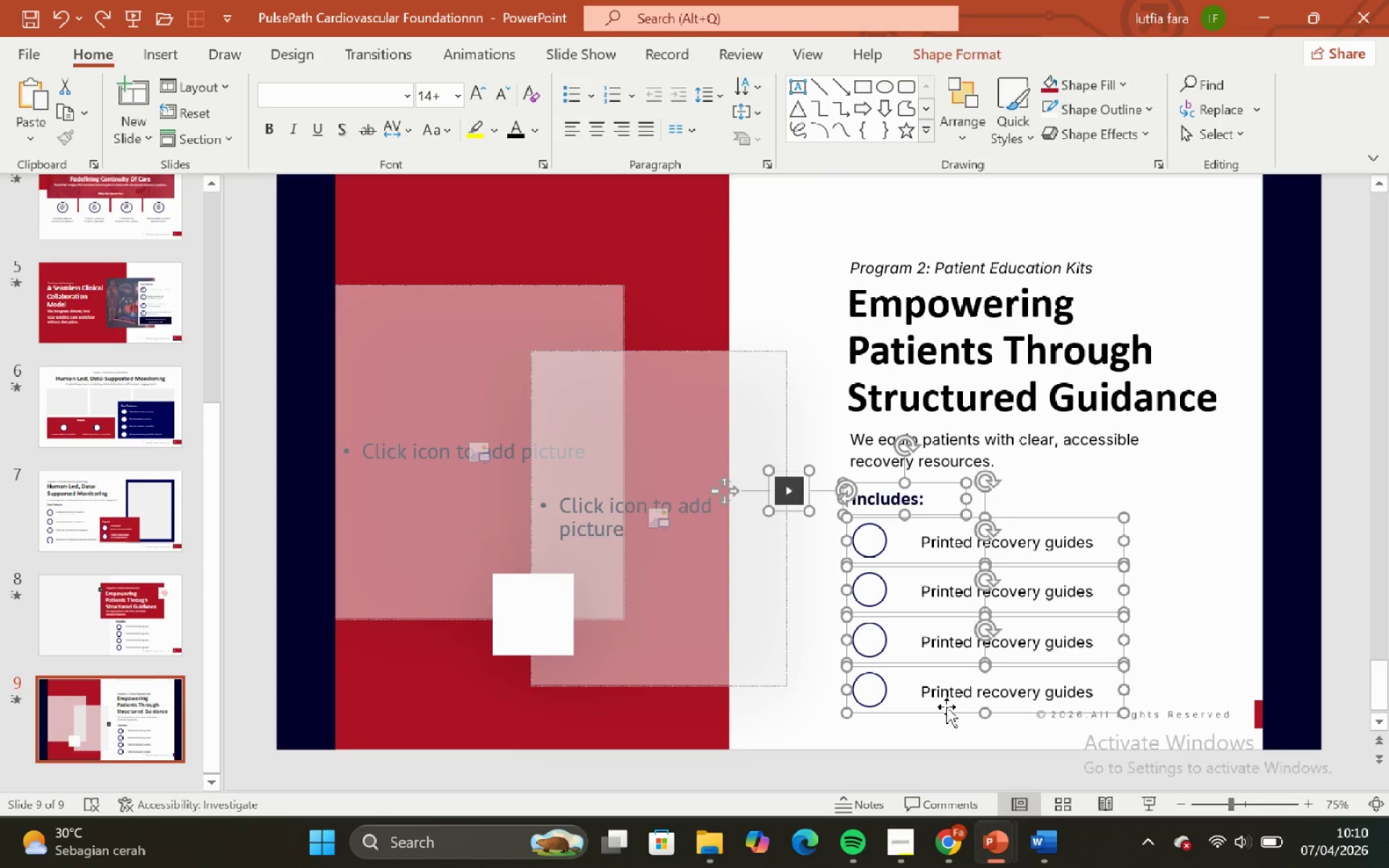 
hold_key(key=ArrowUp, duration=1.49)
 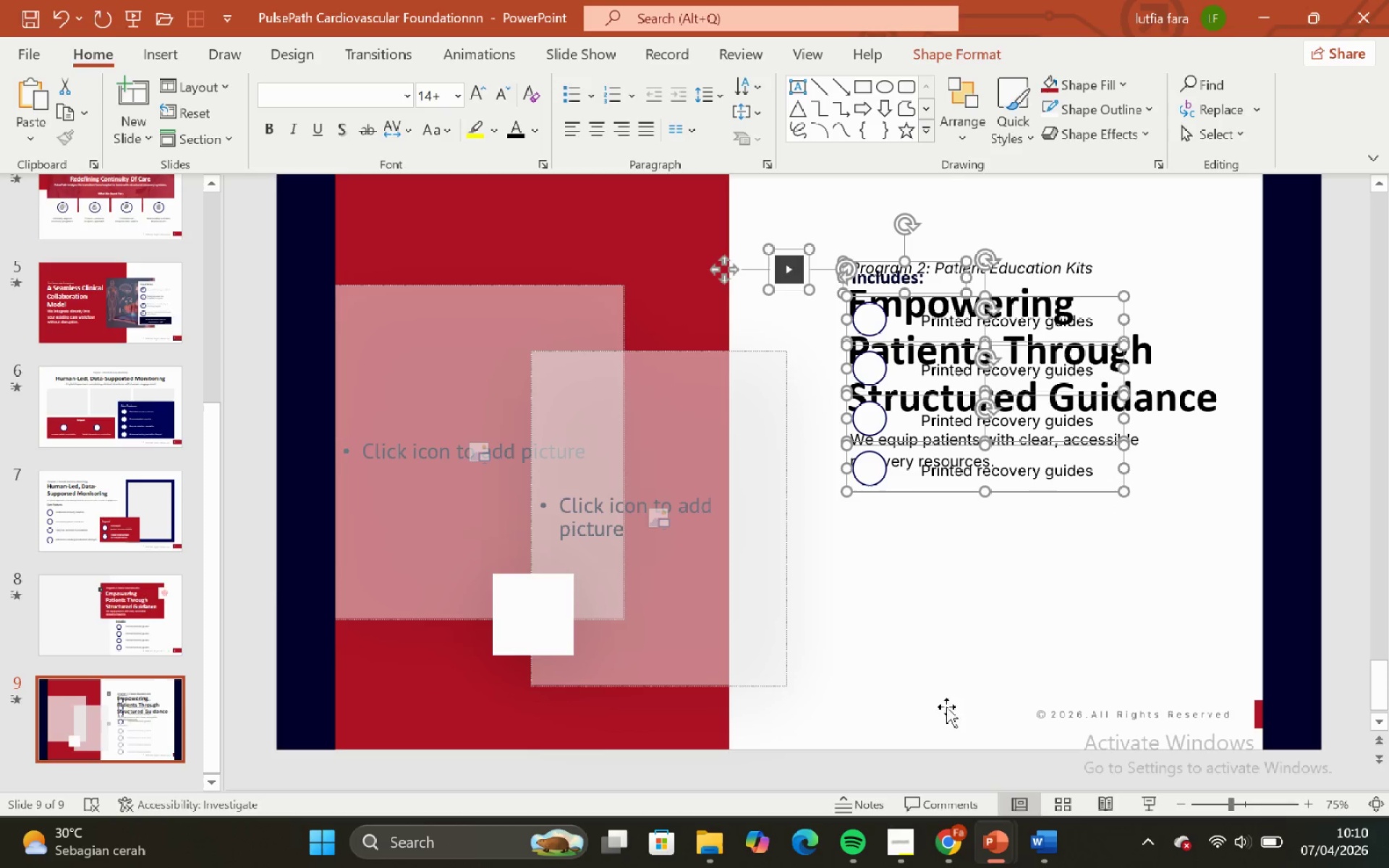 
key(Control+Z)
 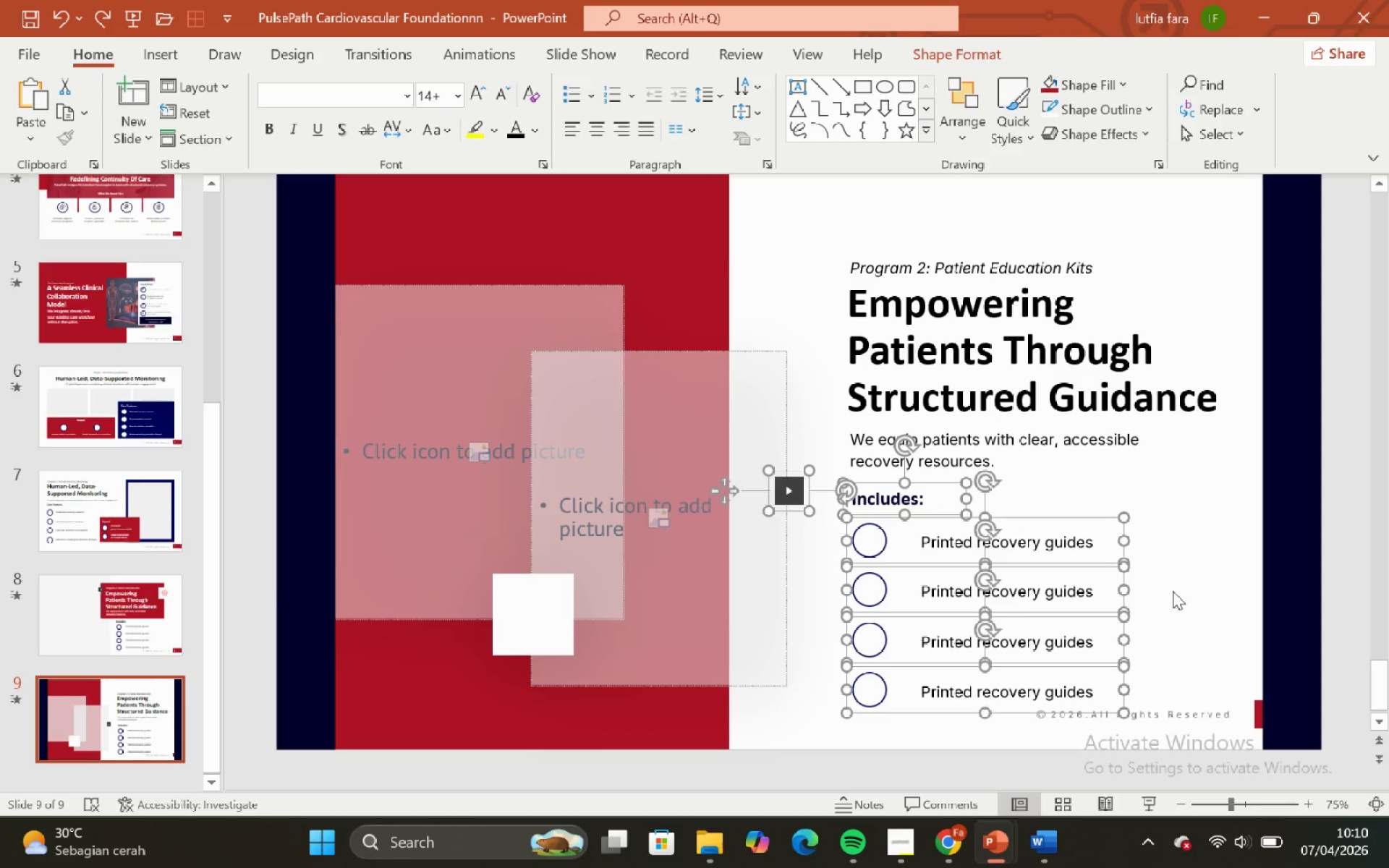 
key(Shift+ShiftLeft)
 